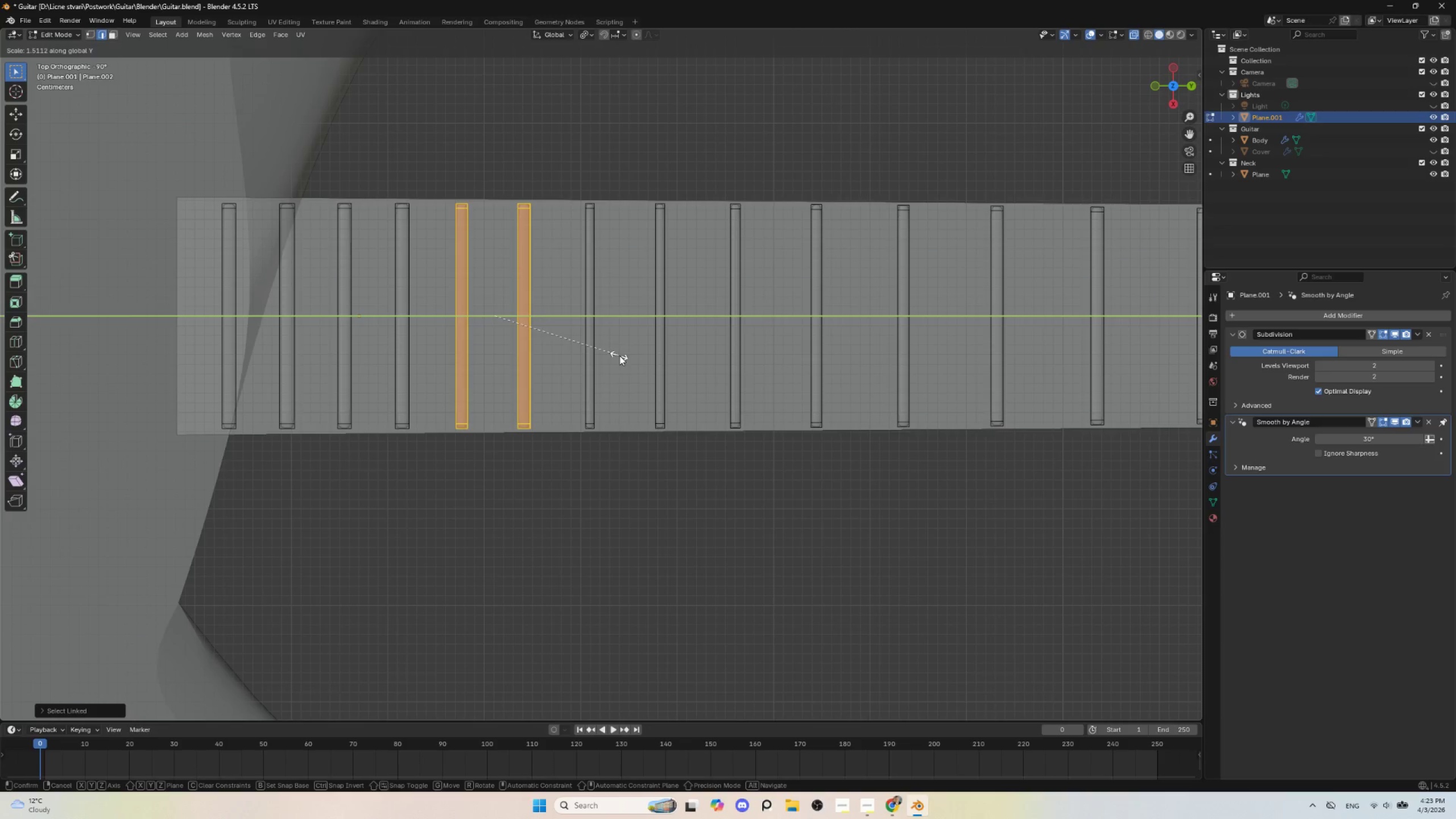 
left_click([627, 355])
 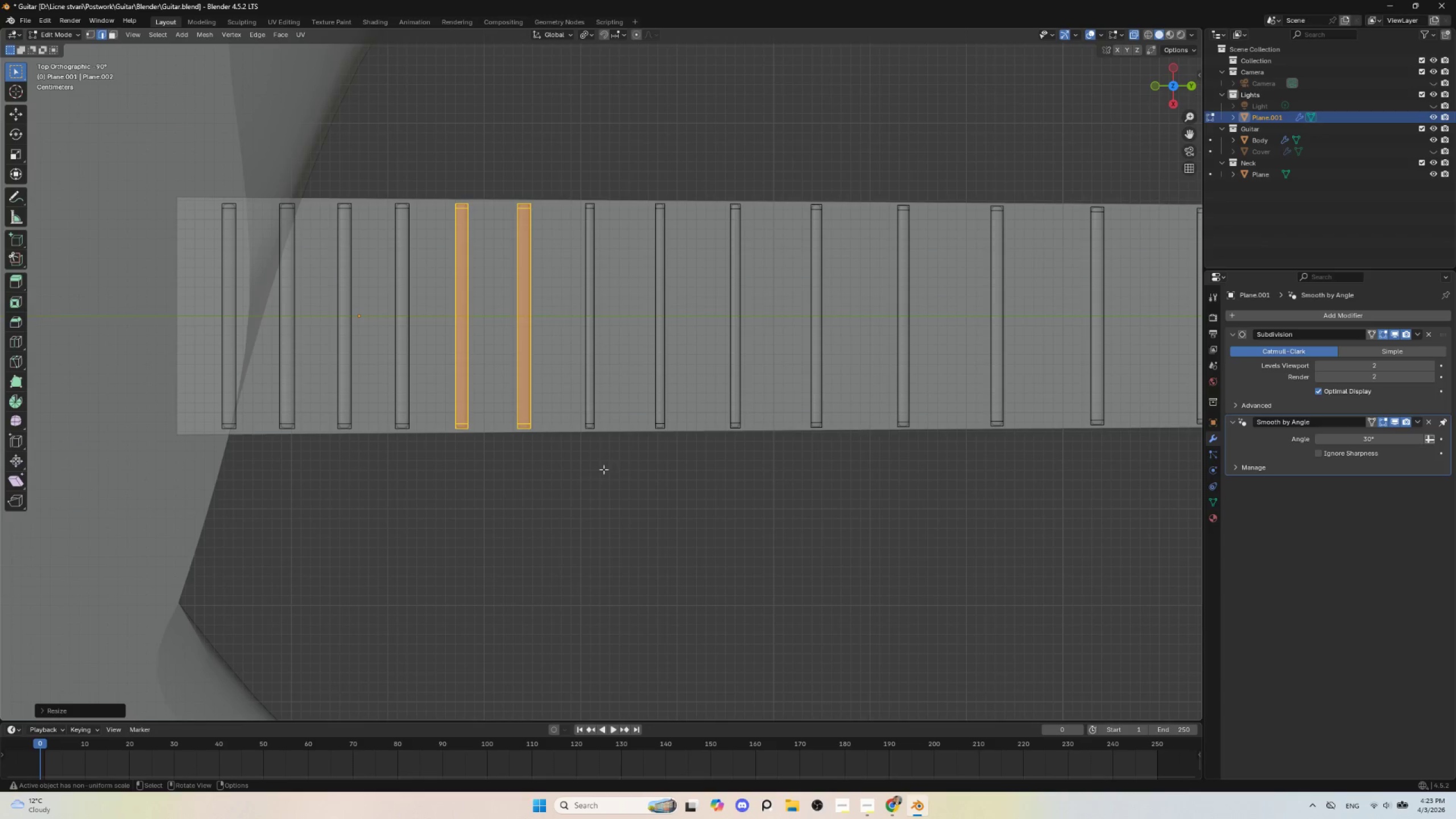 
left_click([603, 472])
 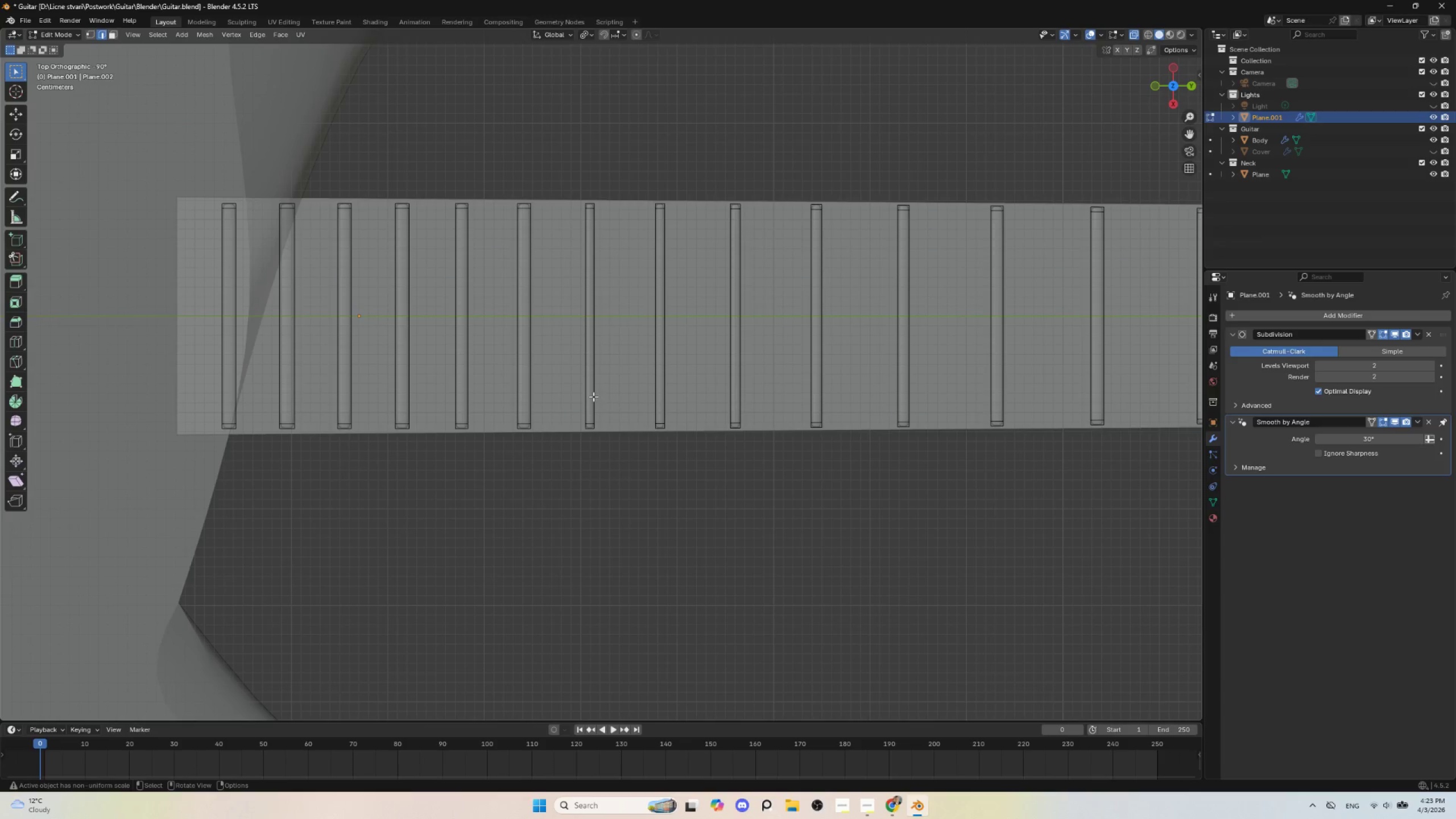 
key(L)
 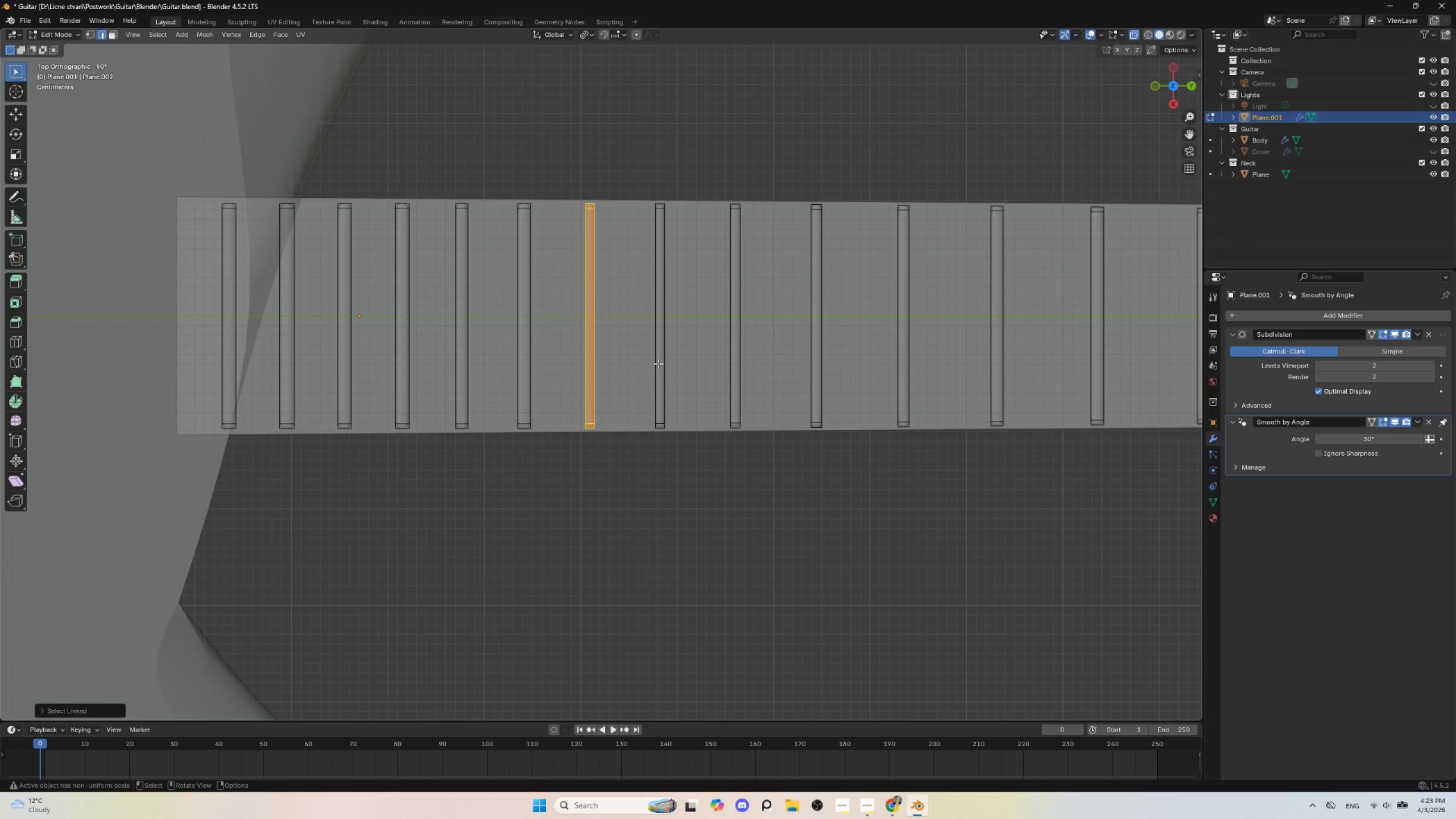 
type(lsy)
 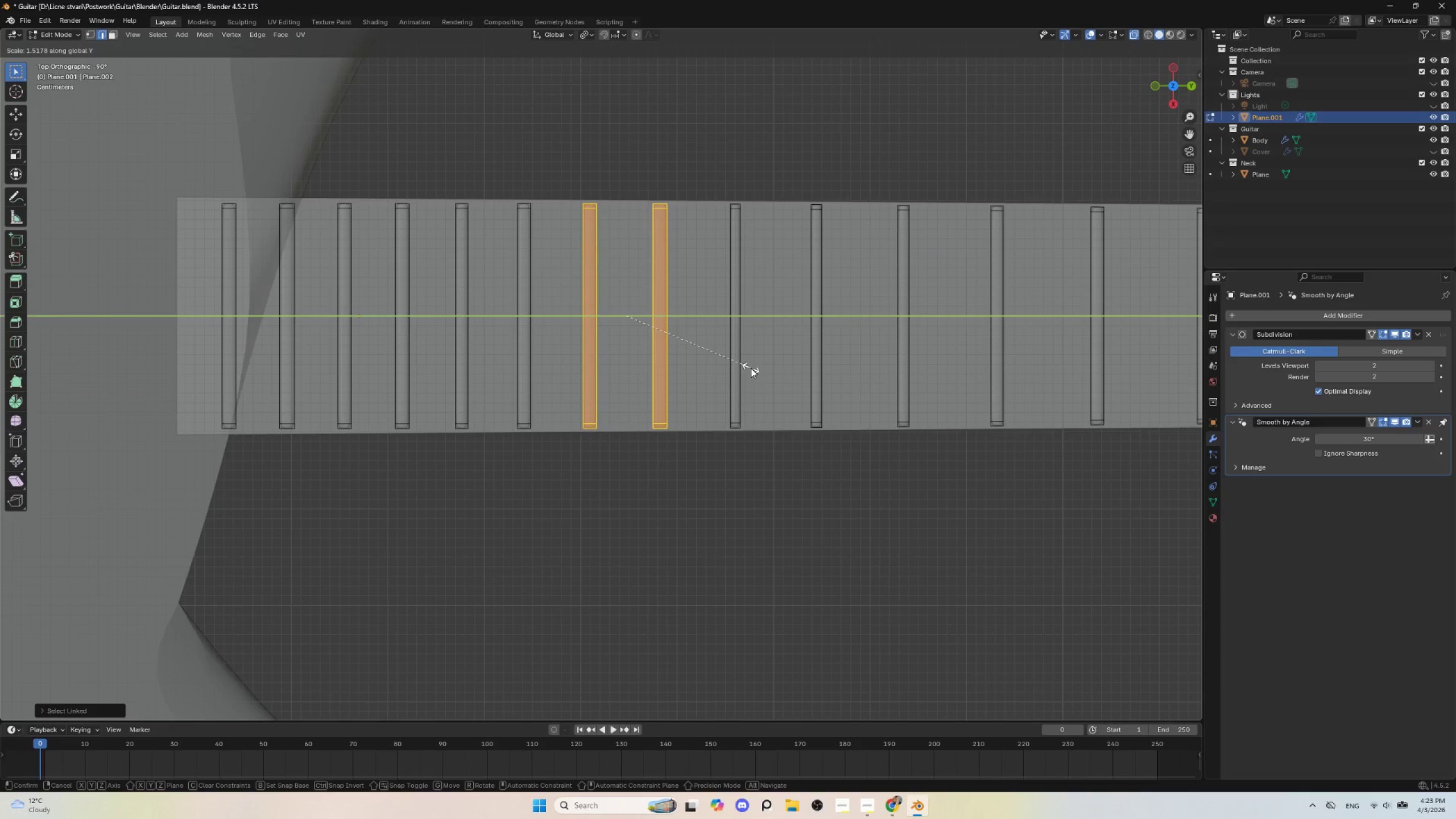 
left_click([751, 368])
 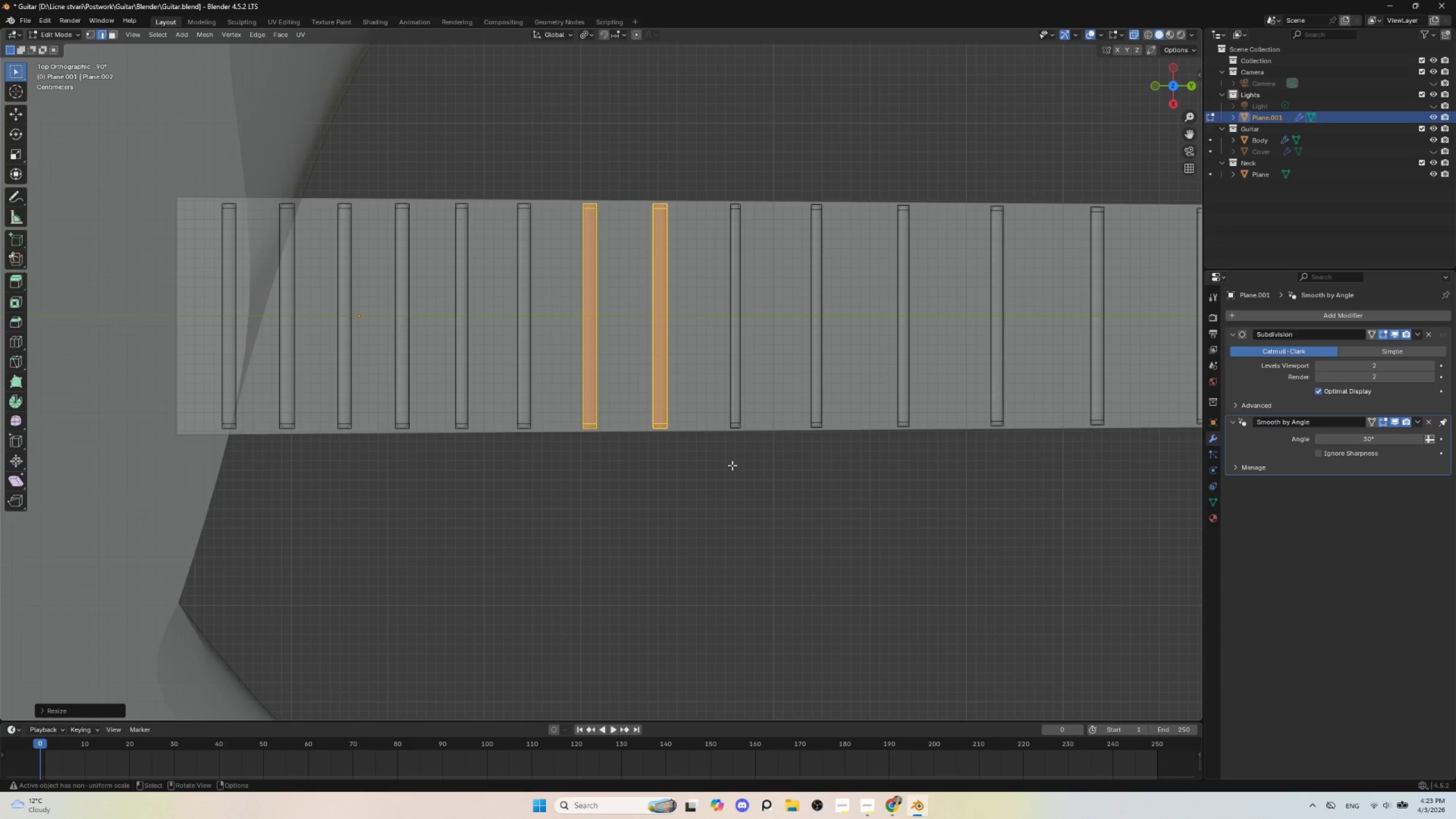 
double_click([732, 465])
 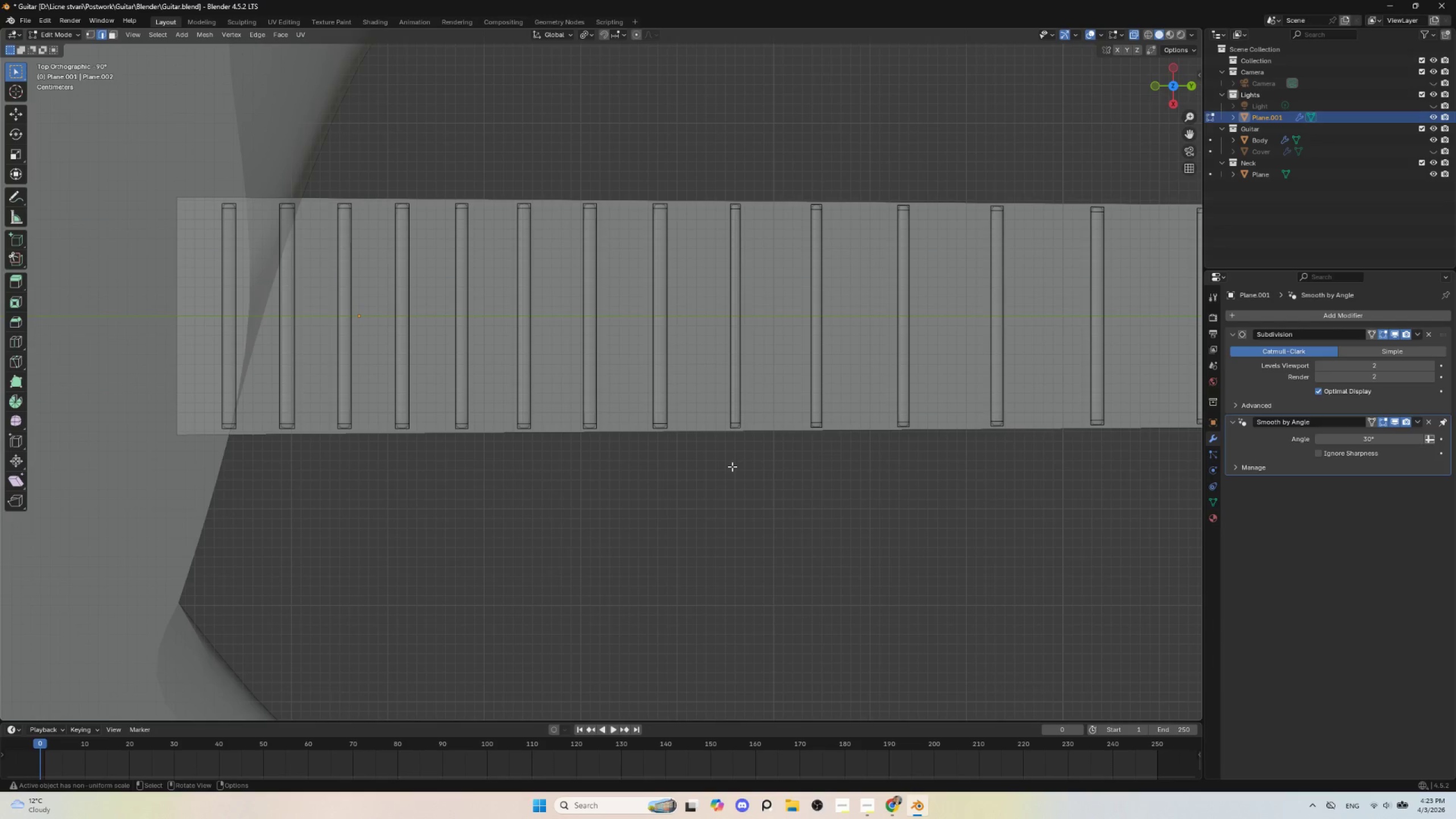 
hold_key(key=ShiftLeft, duration=0.58)
 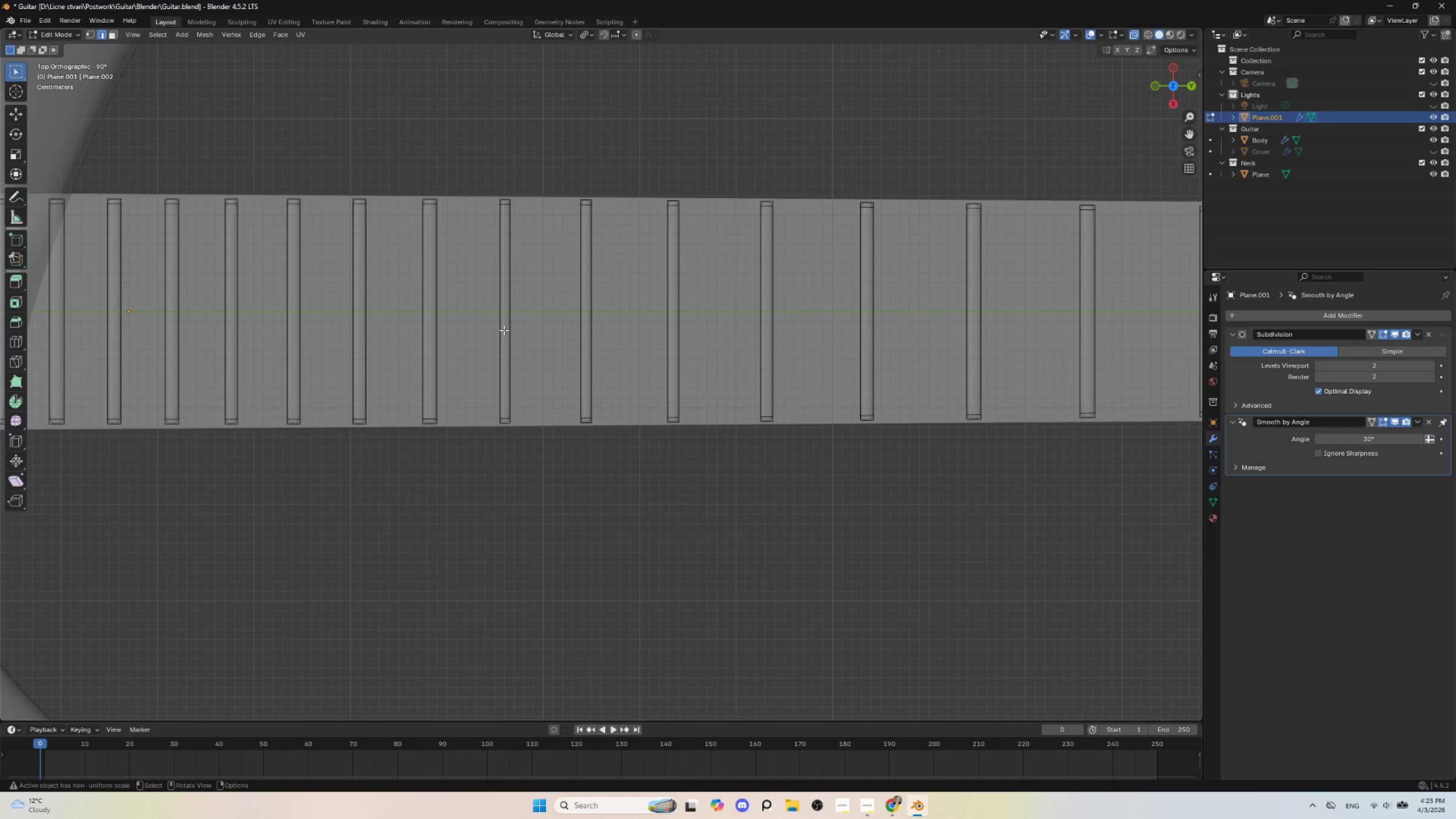 
key(L)
 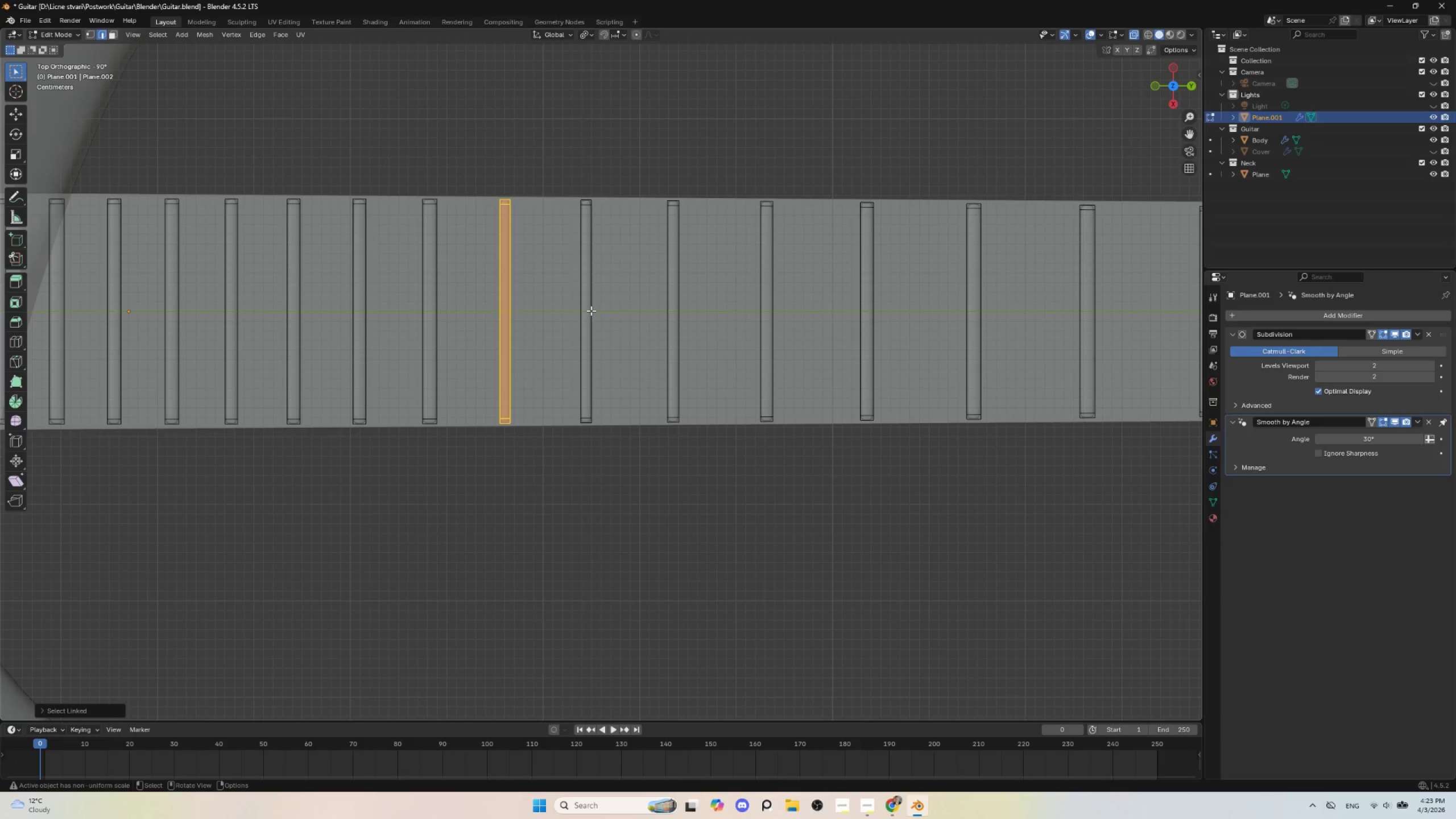 
type(lsxy)
 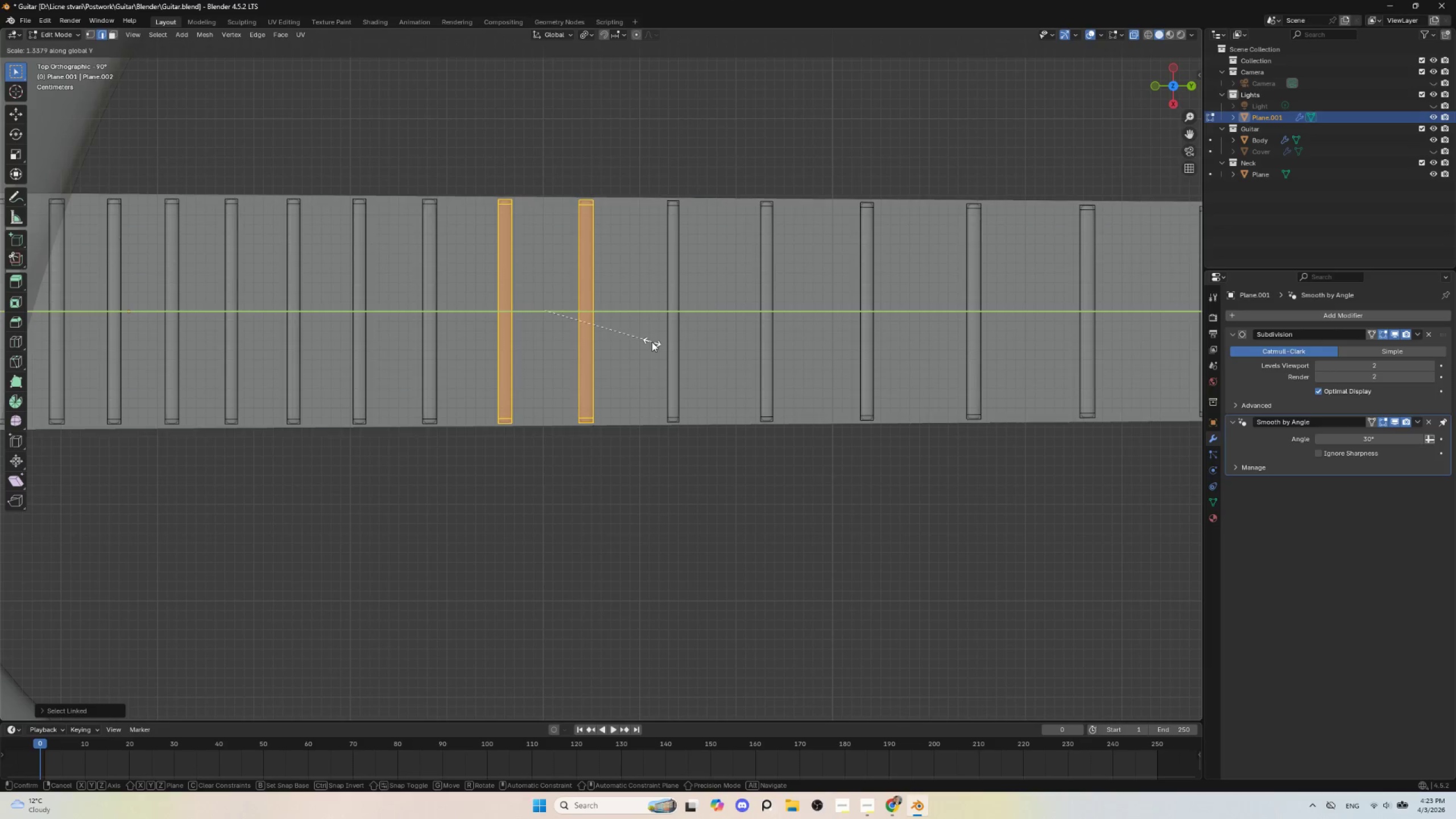 
left_click([652, 342])
 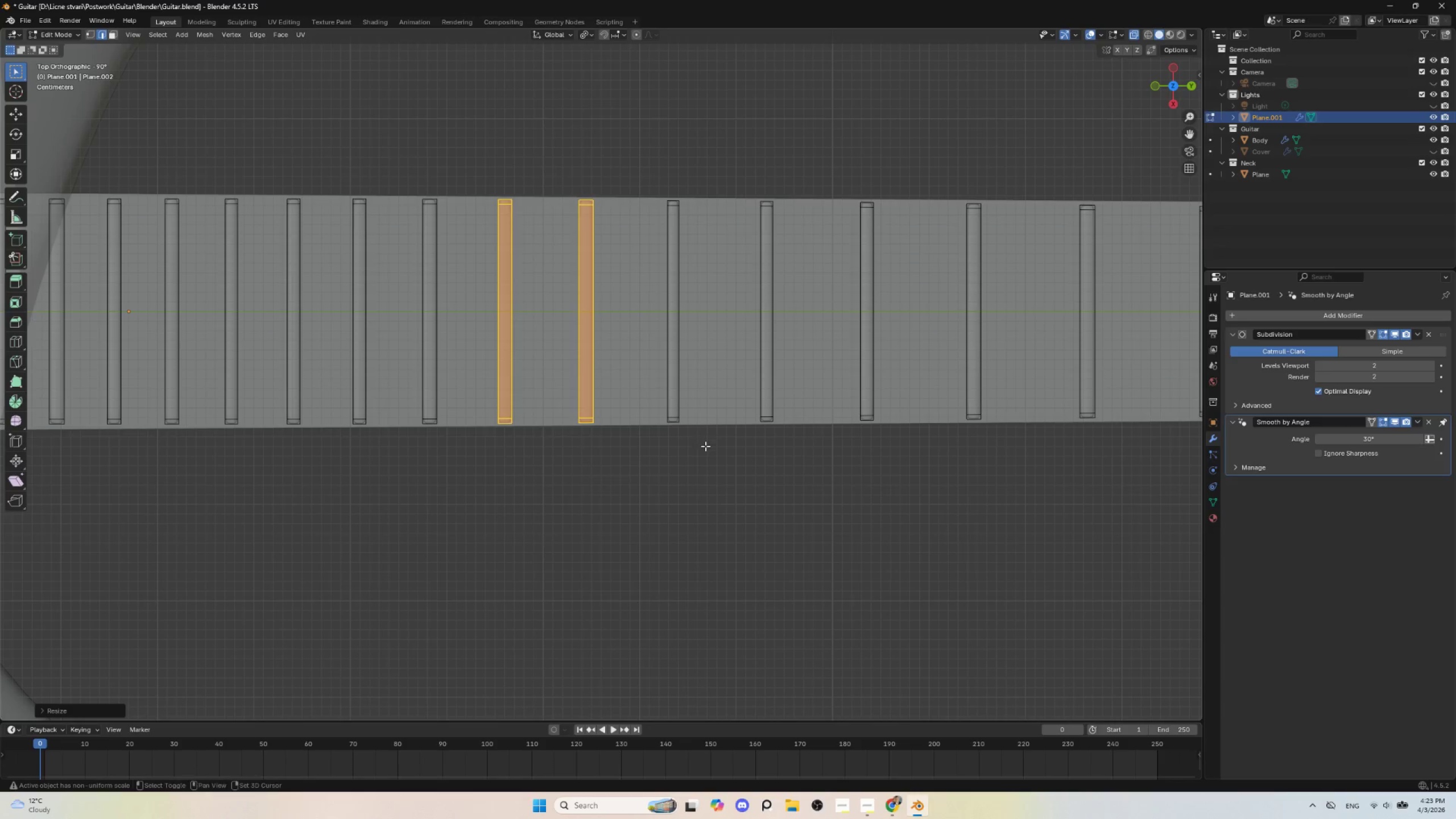 
hold_key(key=ShiftLeft, duration=0.55)
 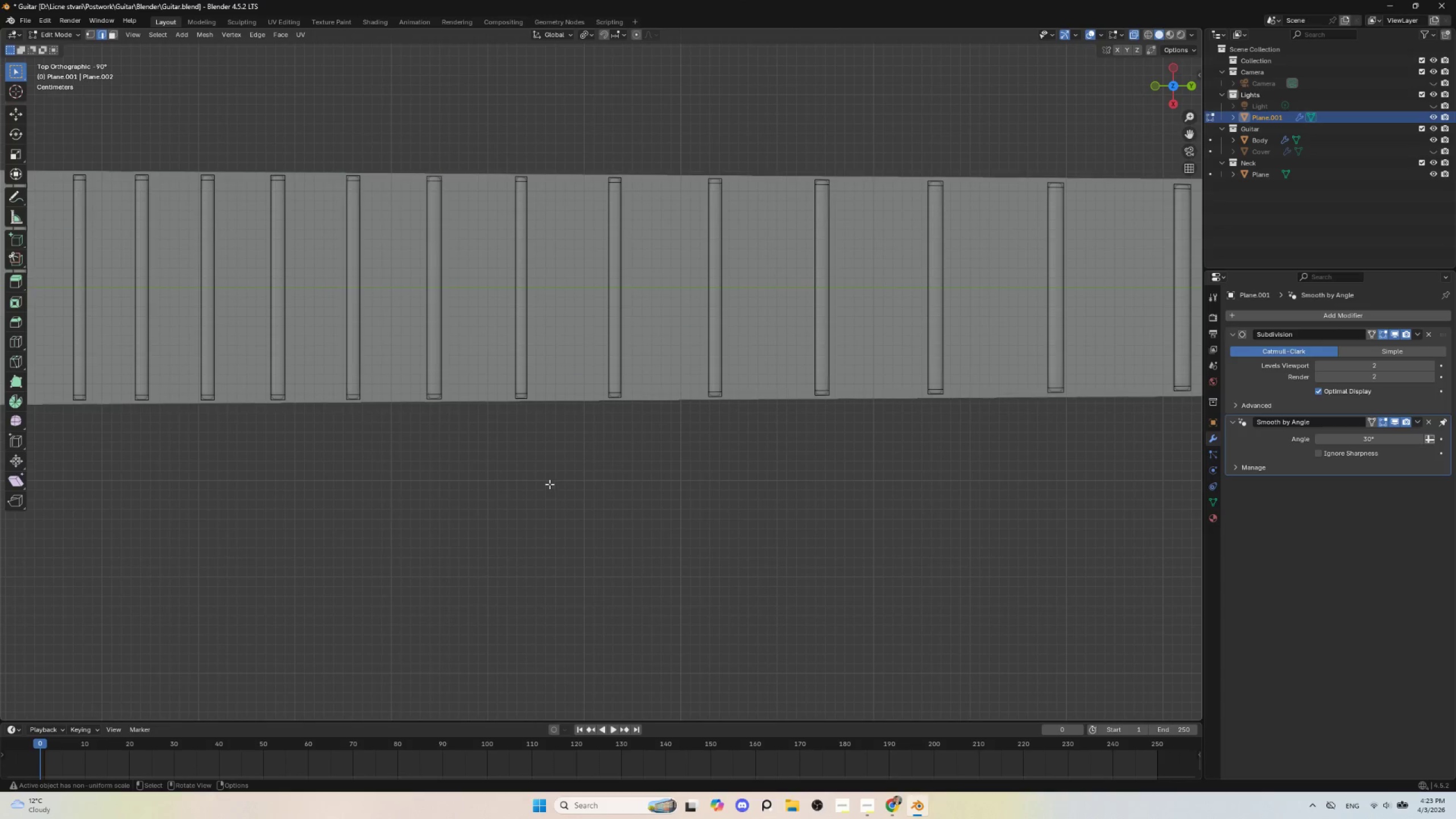 
left_click([550, 487])
 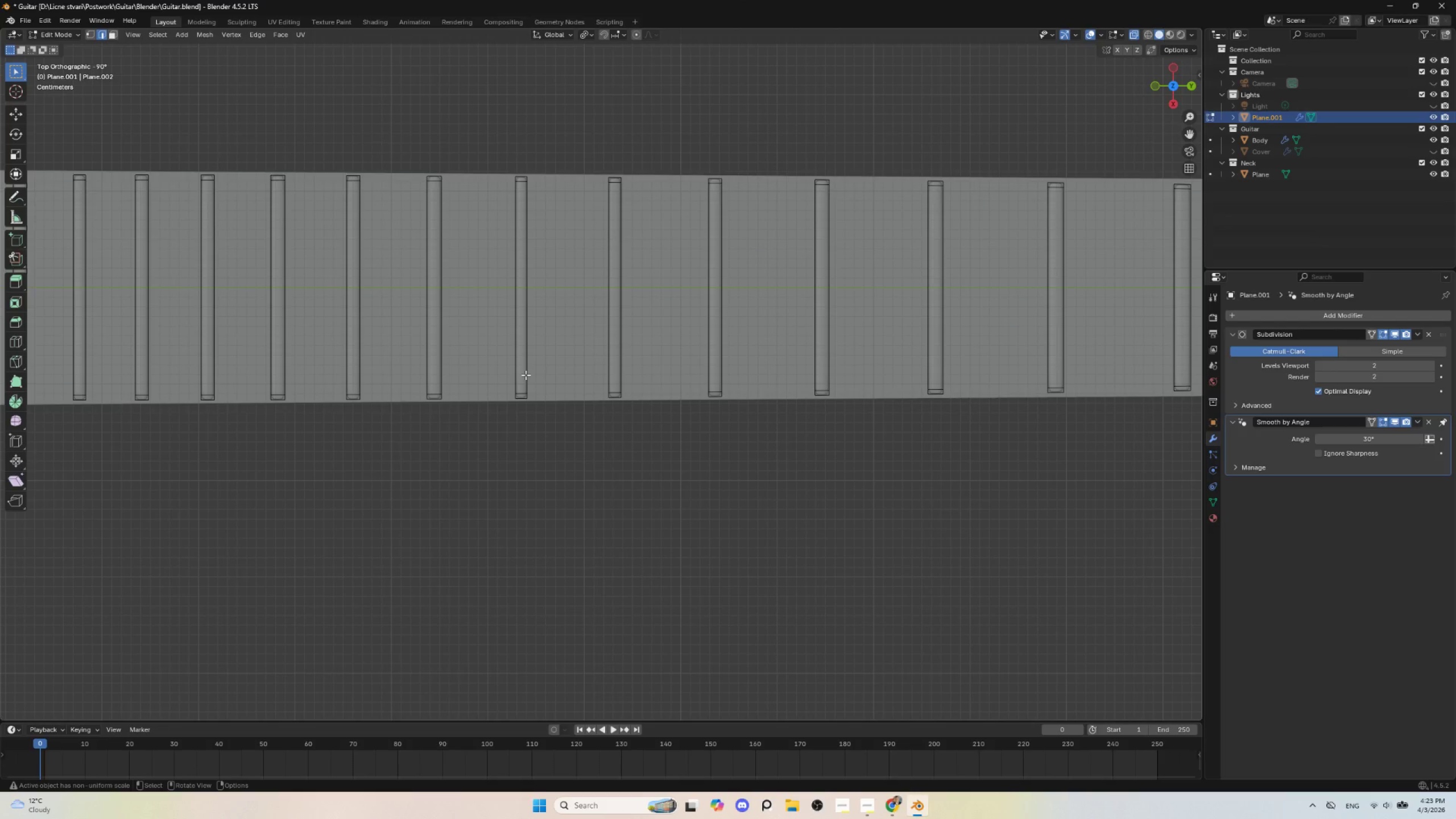 
key(L)
 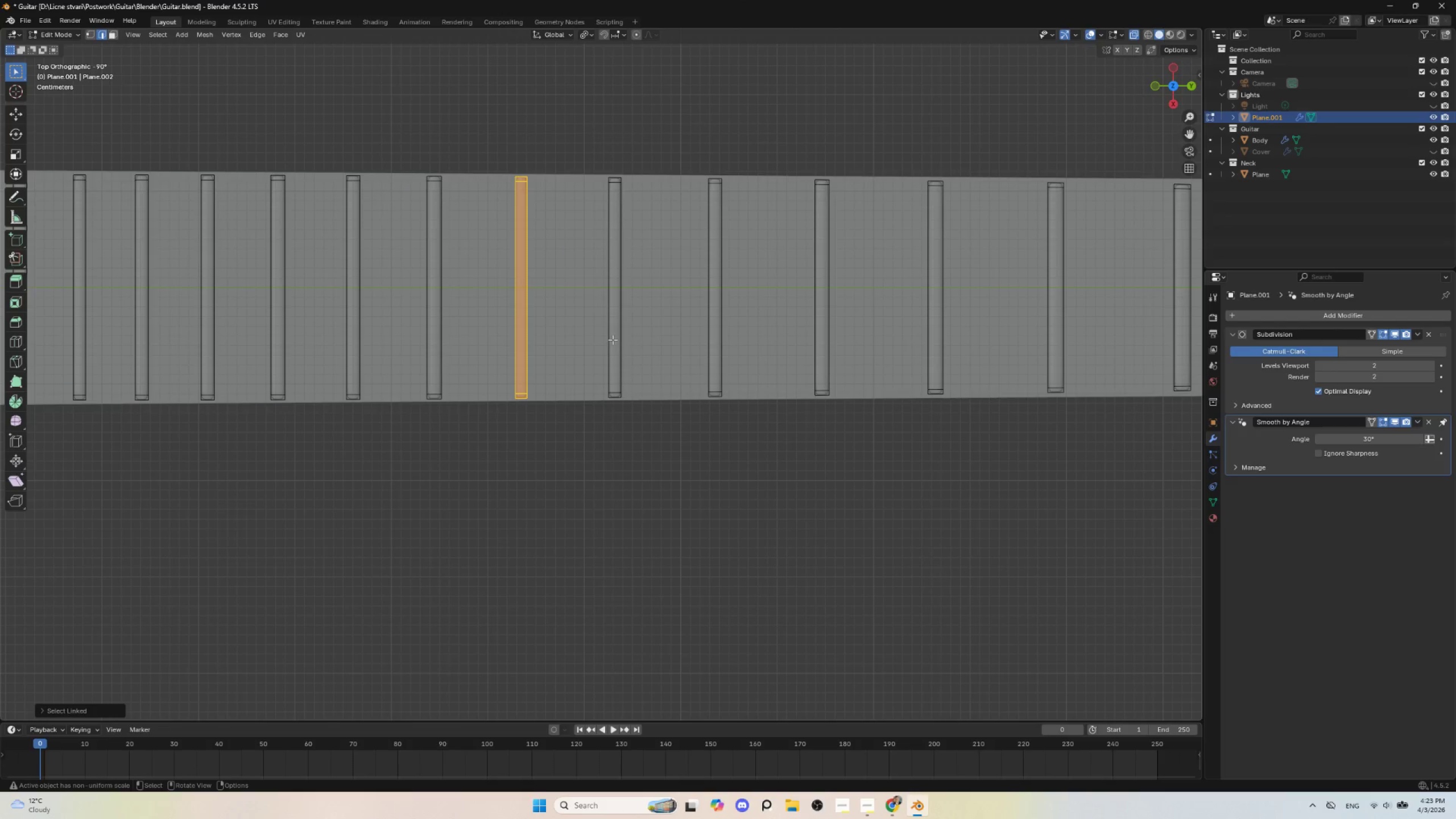 
type(lsx)
 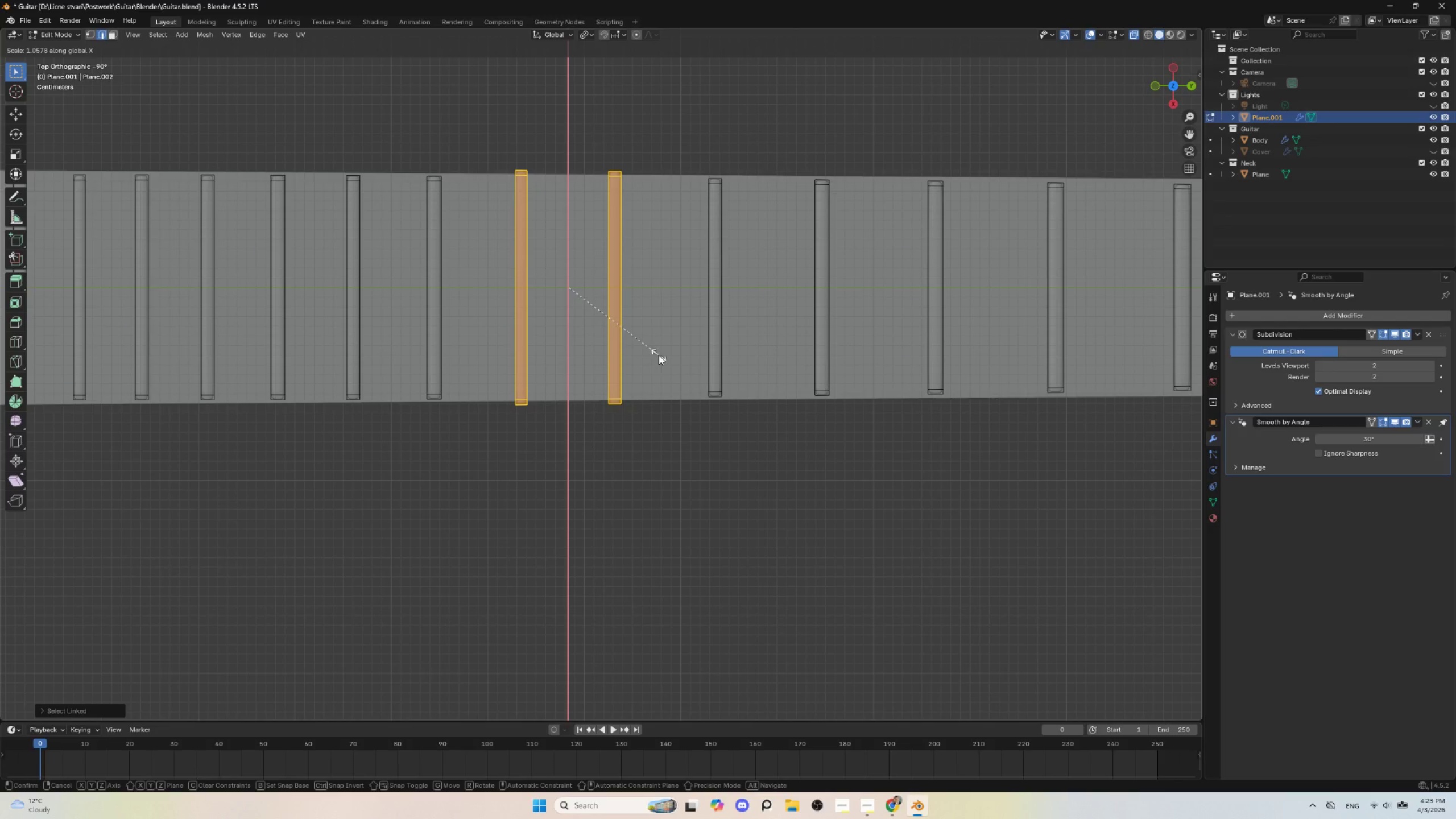 
key(Y)
 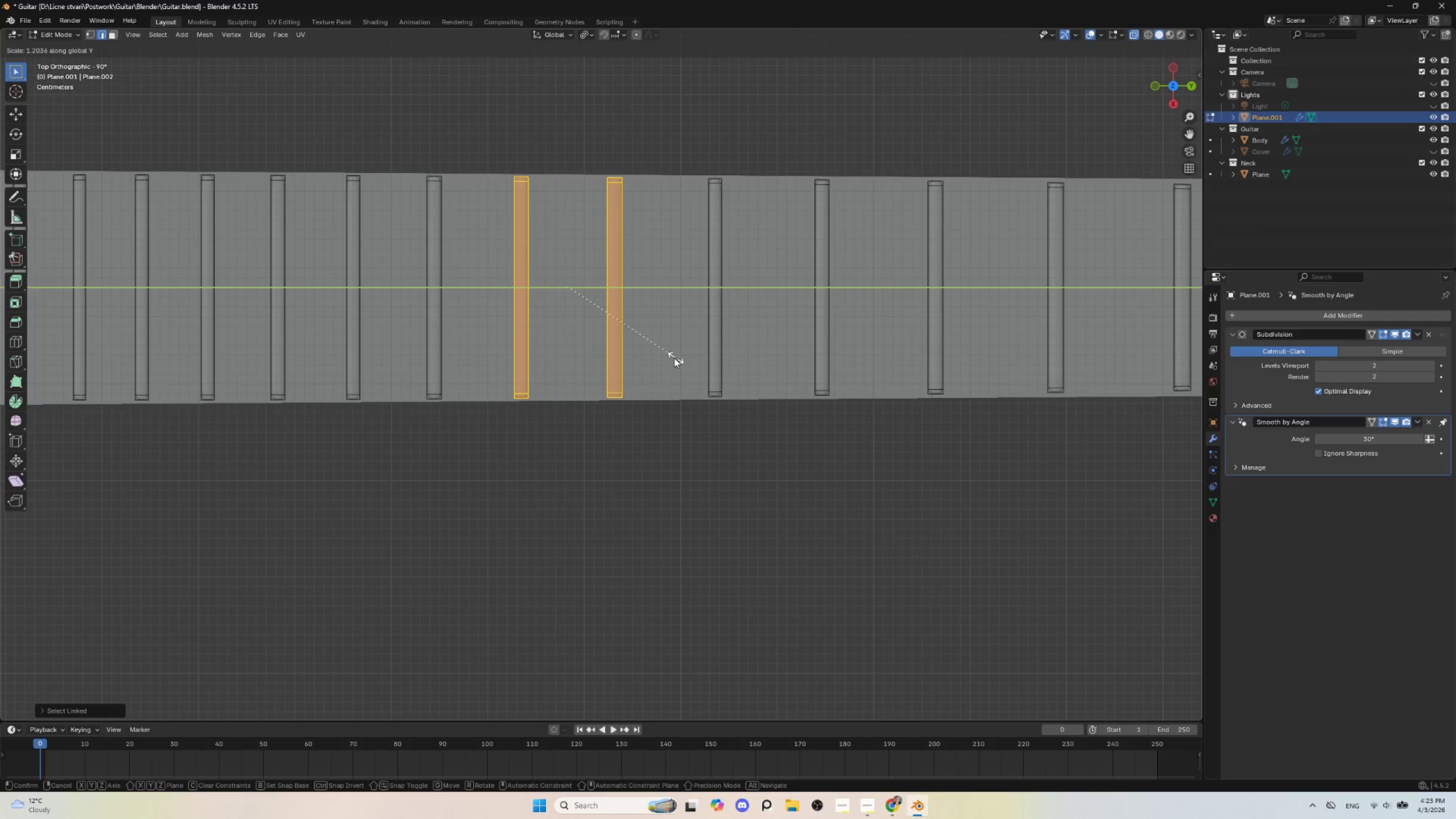 
left_click([668, 356])
 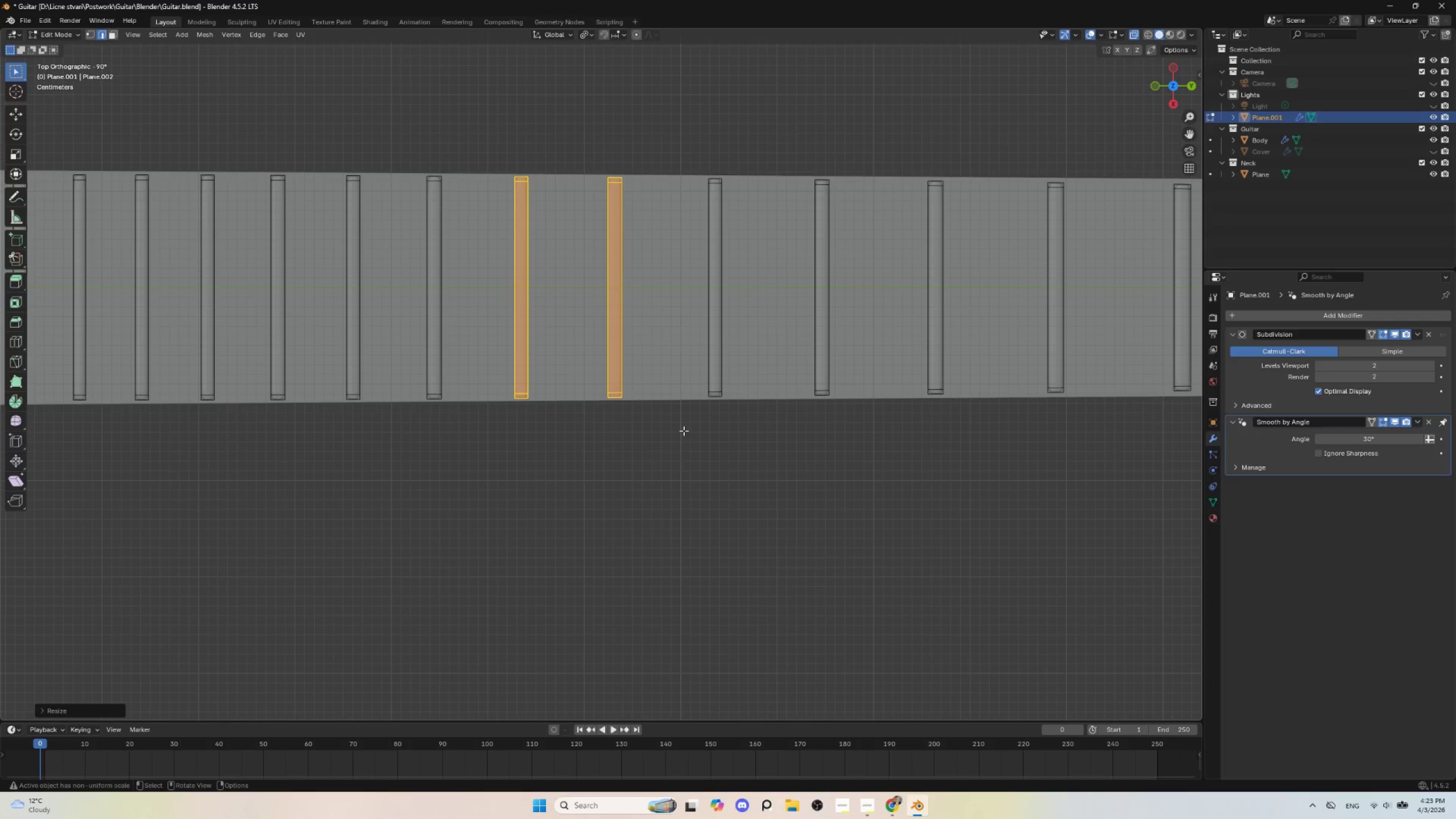 
left_click([684, 435])
 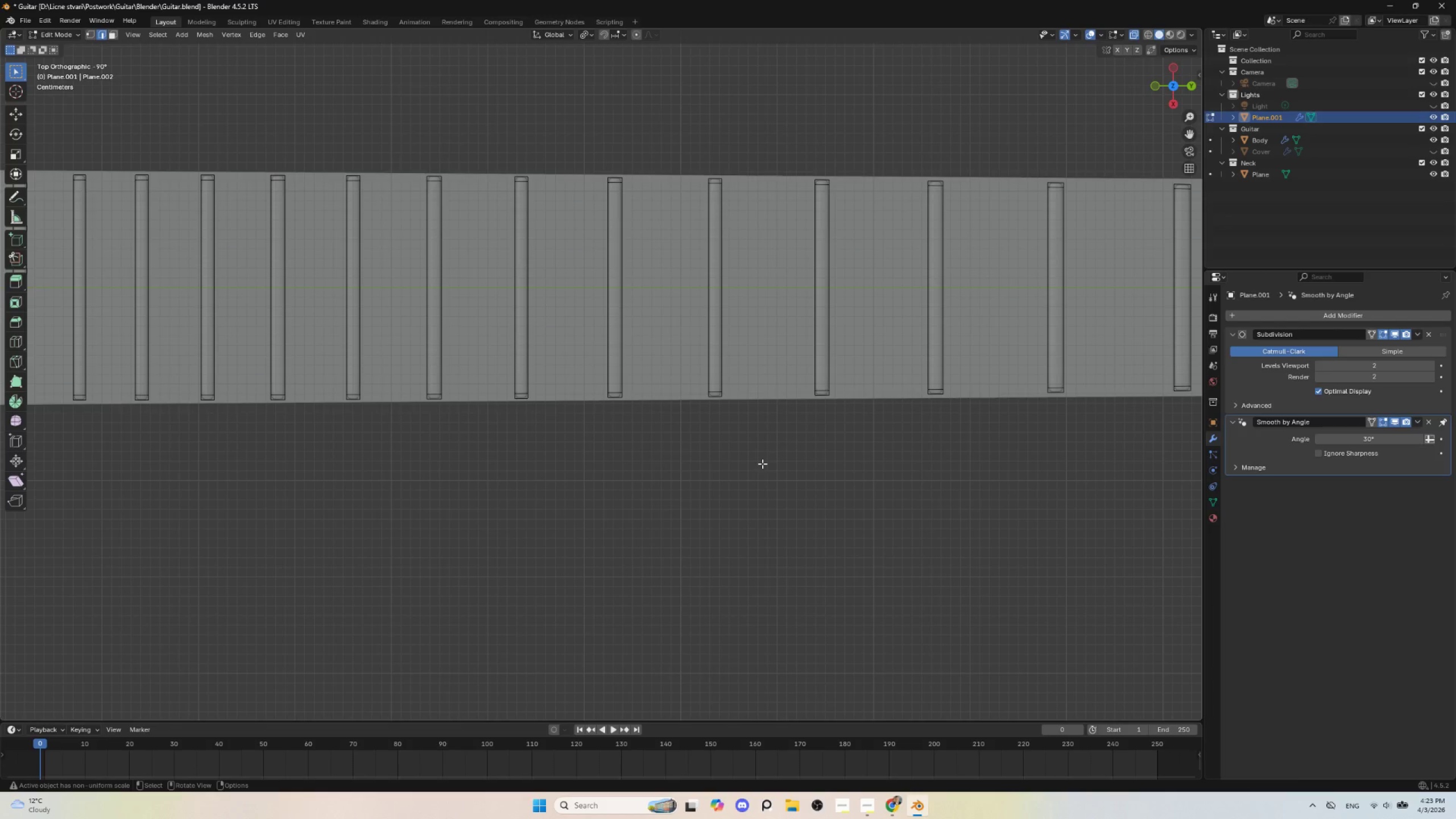 
hold_key(key=ShiftLeft, duration=0.81)
 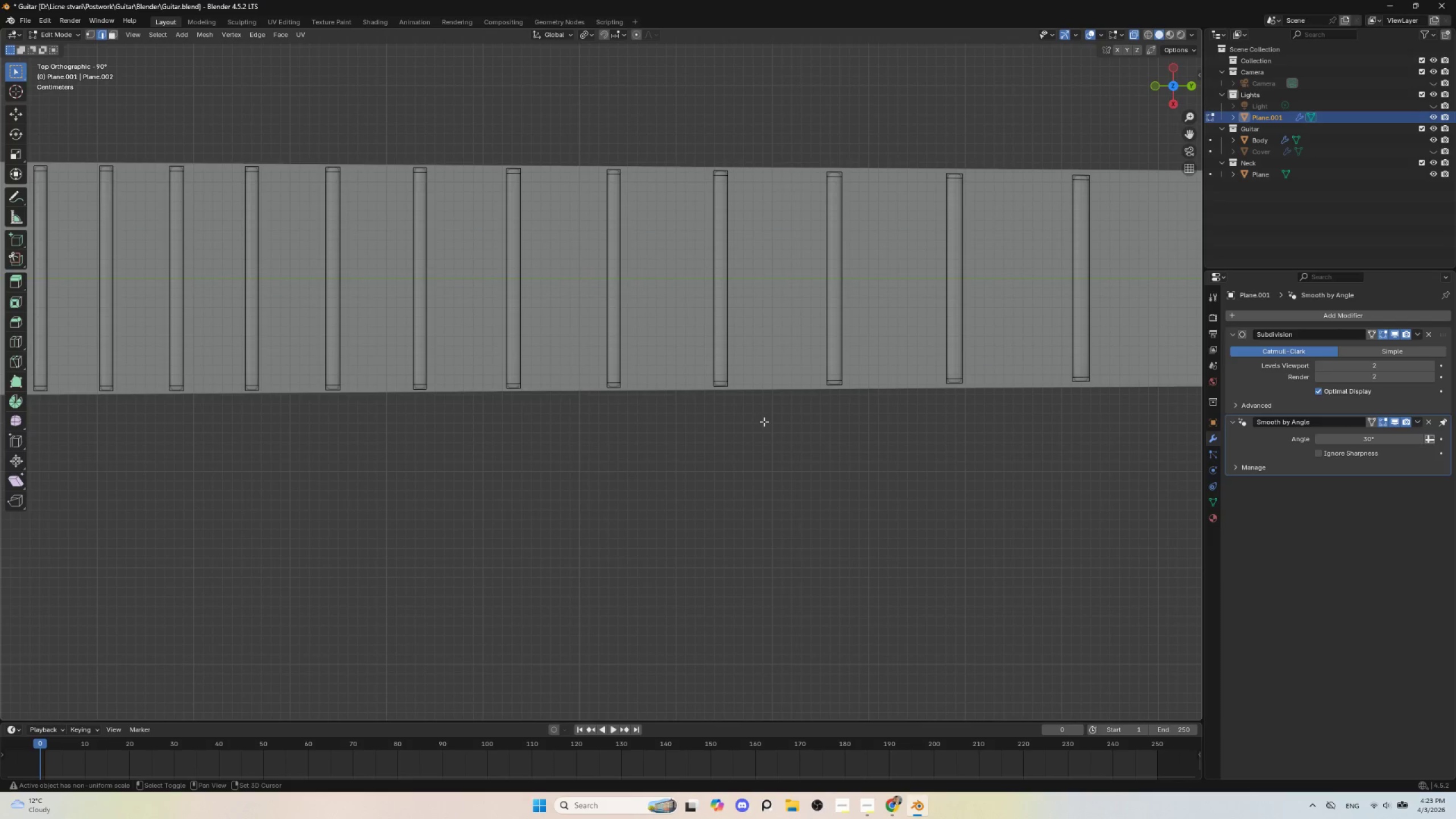 
hold_key(key=ShiftLeft, duration=1.11)
 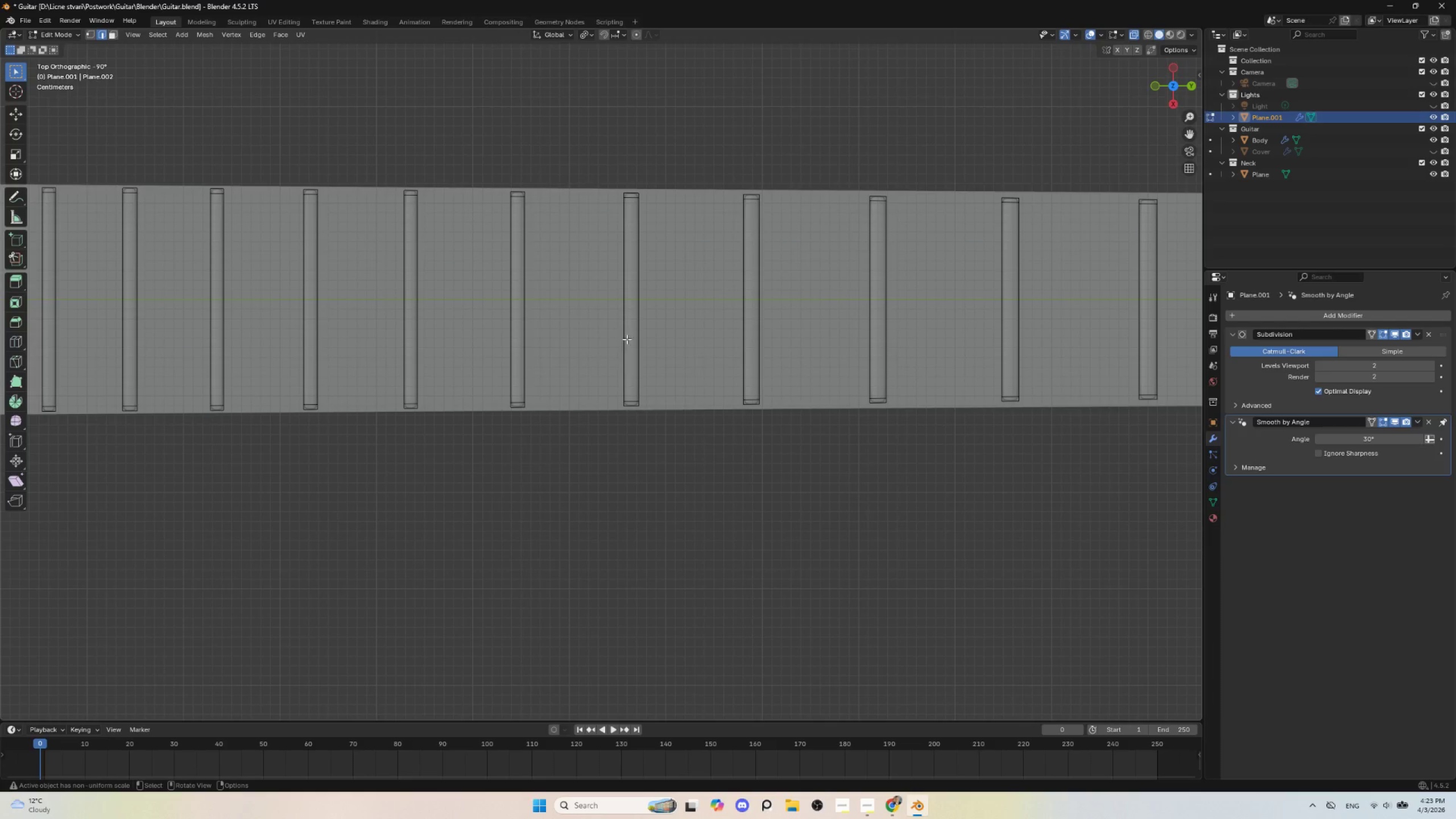 
hold_key(key=ShiftLeft, duration=11.48)
 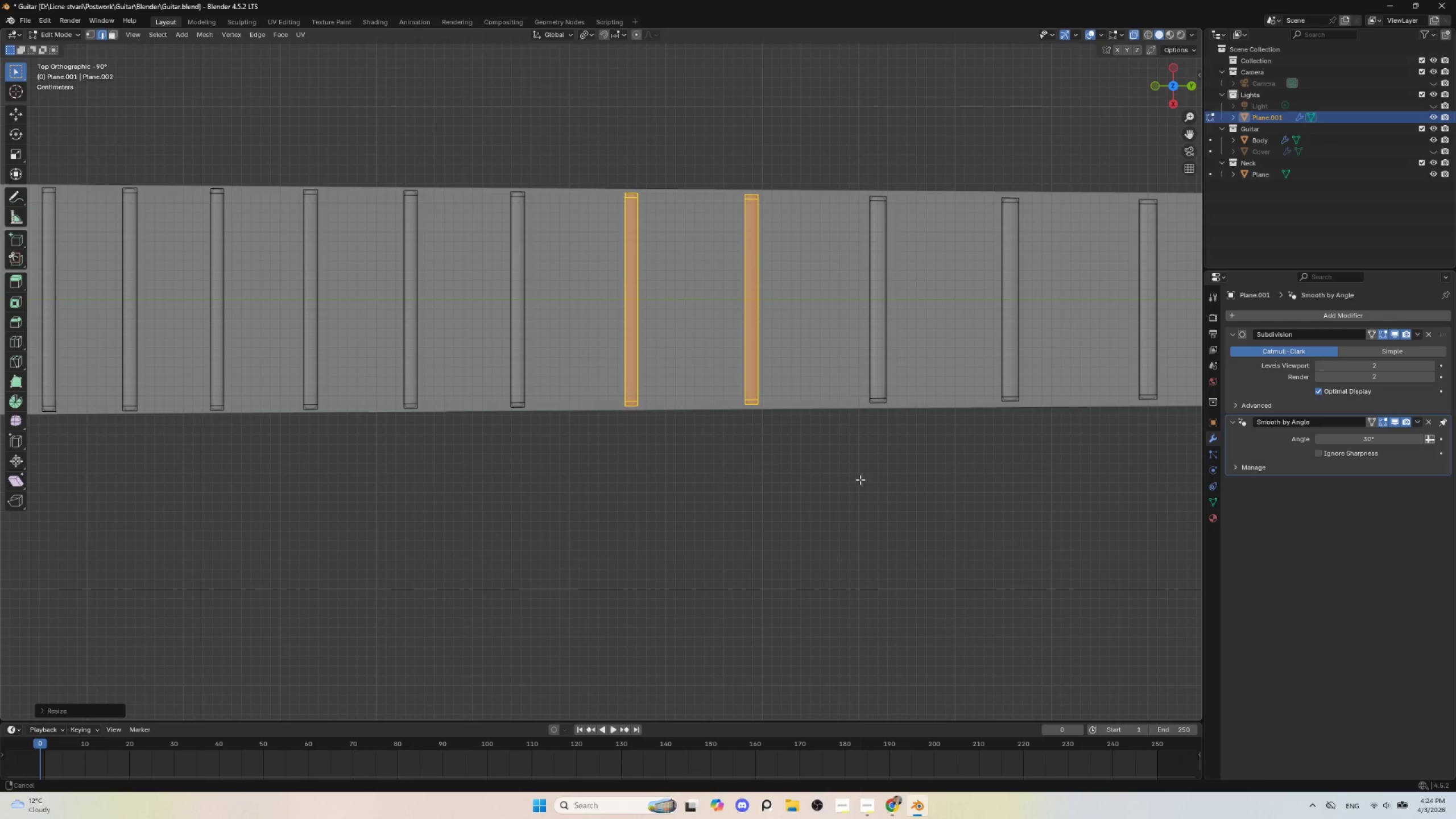 
key(L)
 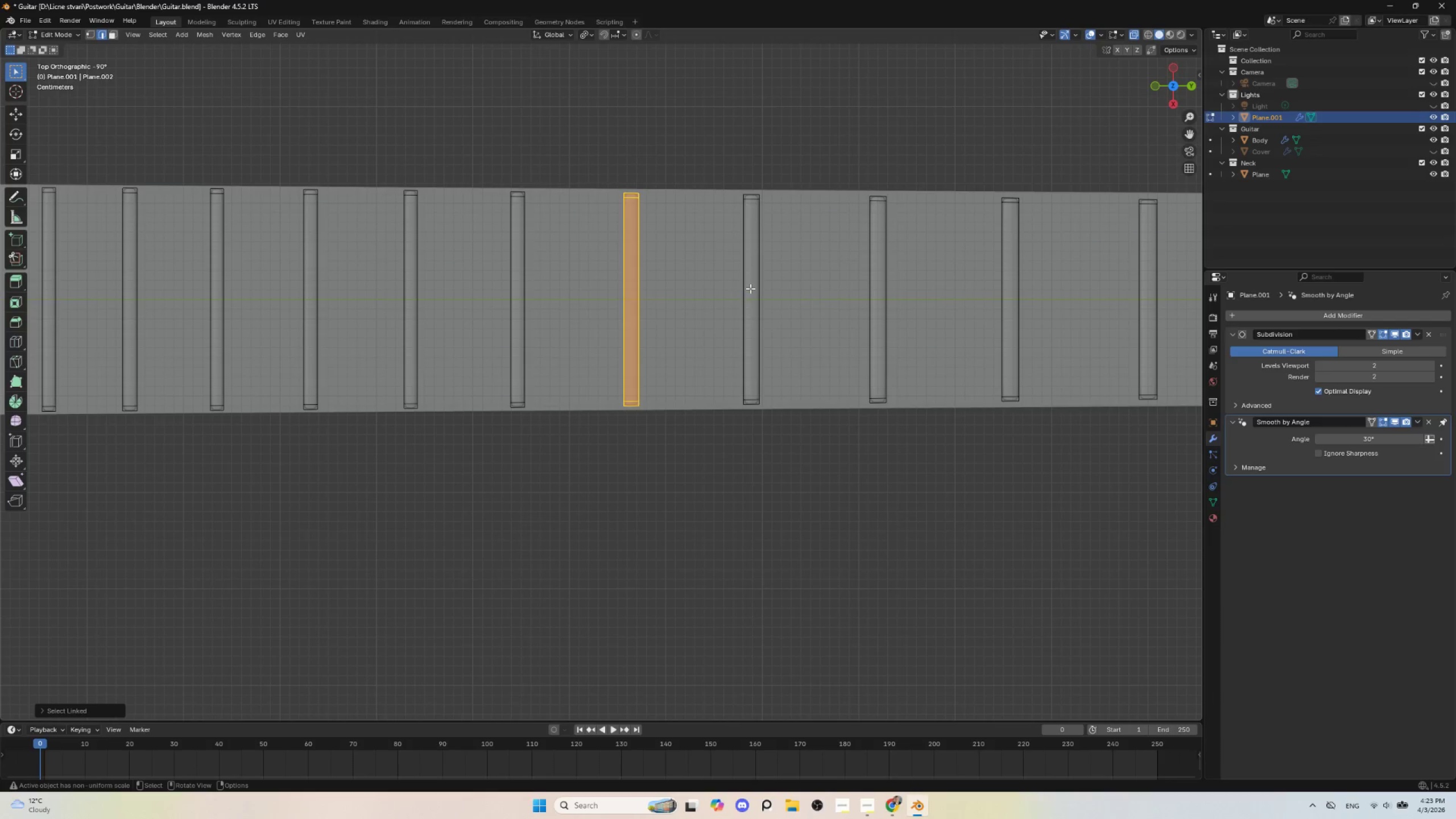 
type(lsxy)
 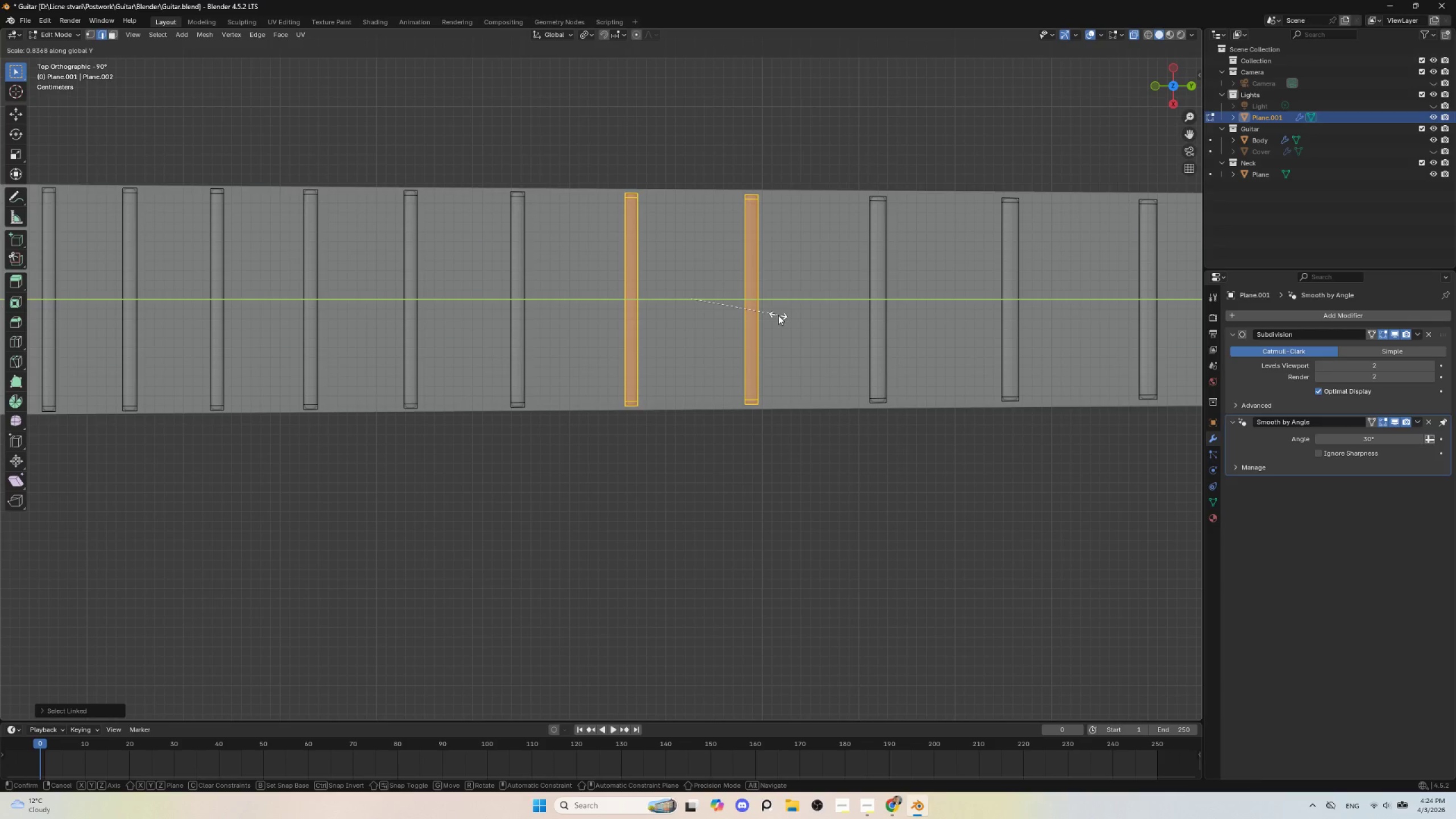 
left_click([778, 315])
 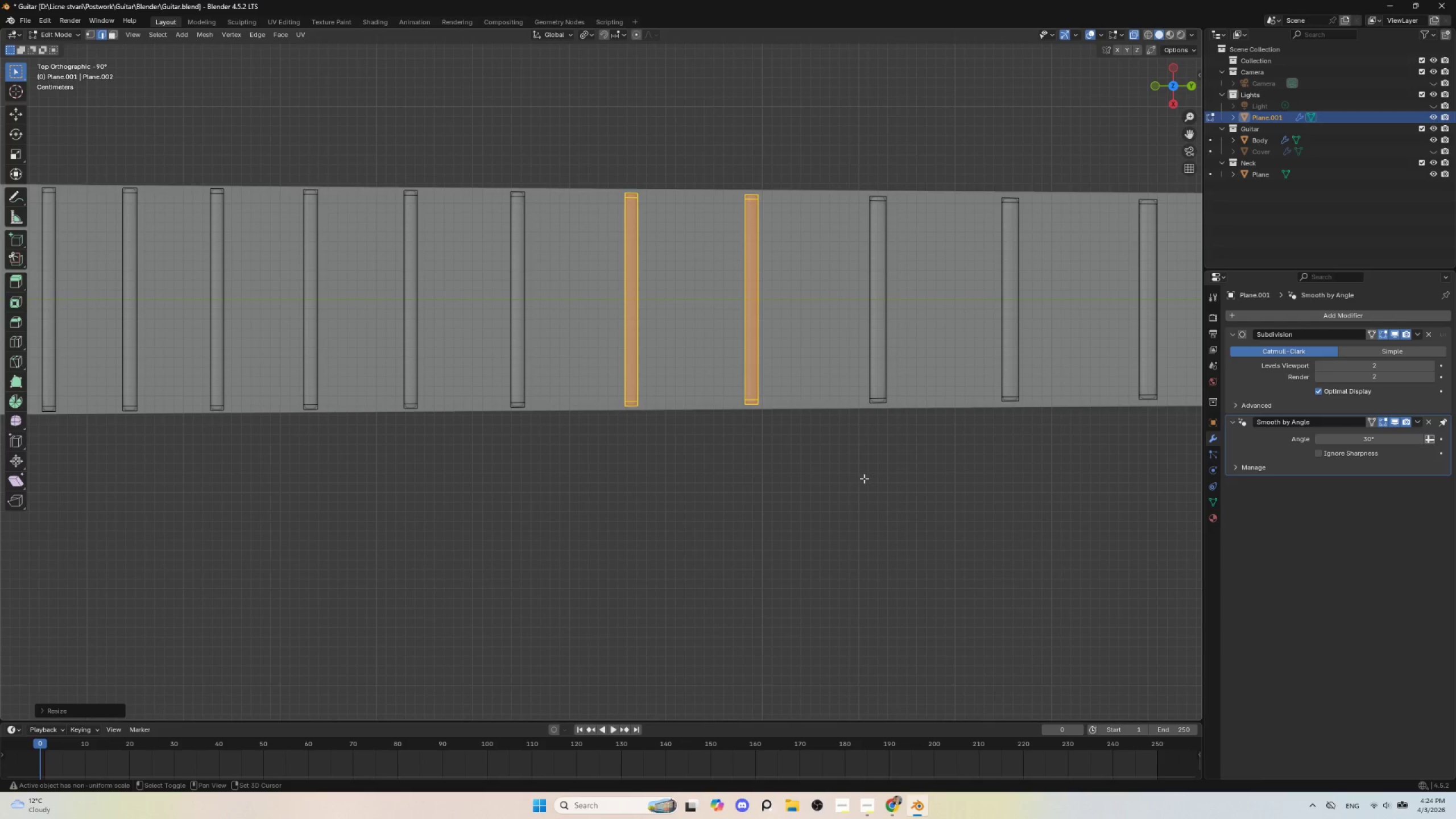 
hold_key(key=ShiftLeft, duration=0.75)
 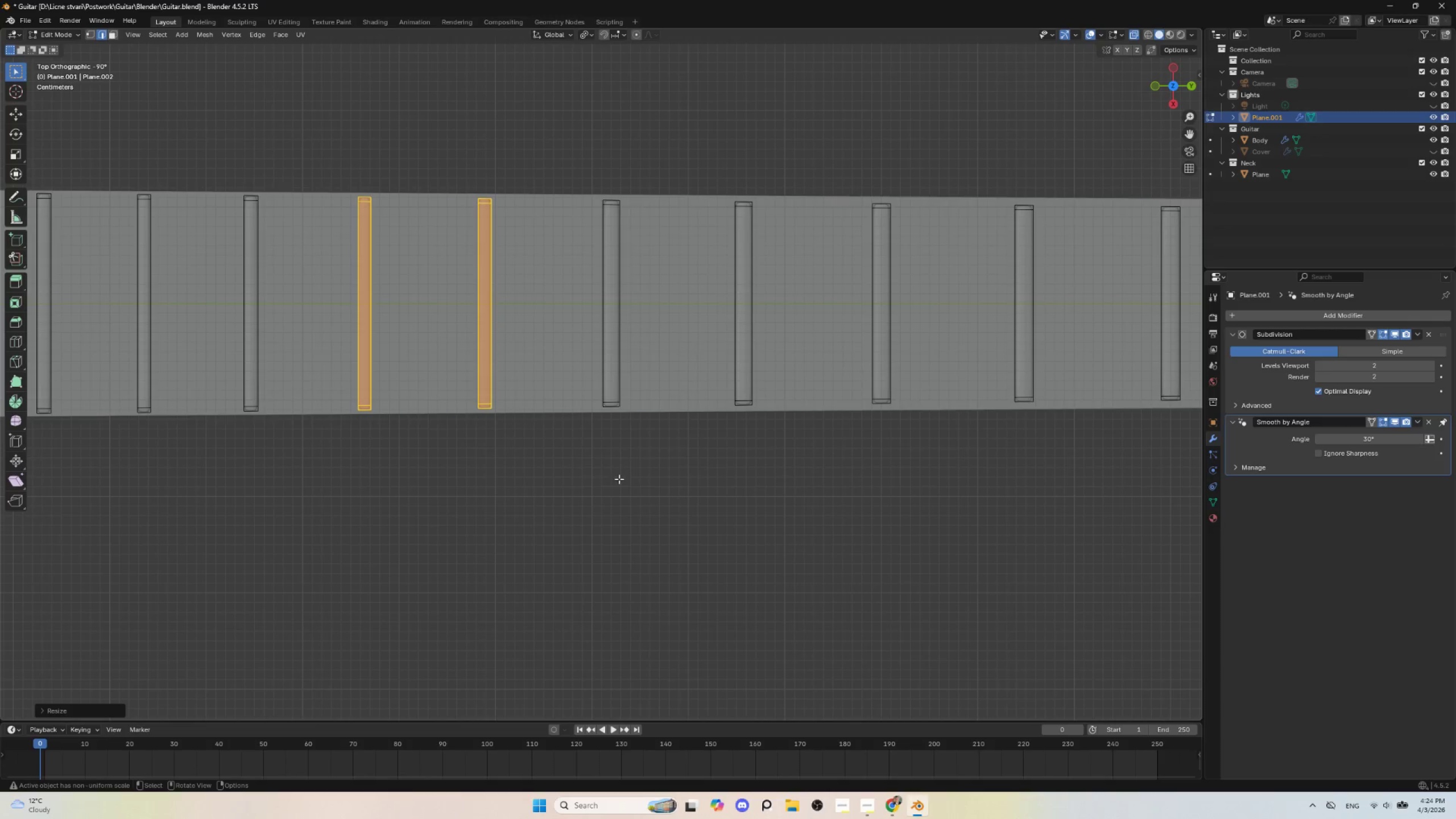 
left_click([619, 479])
 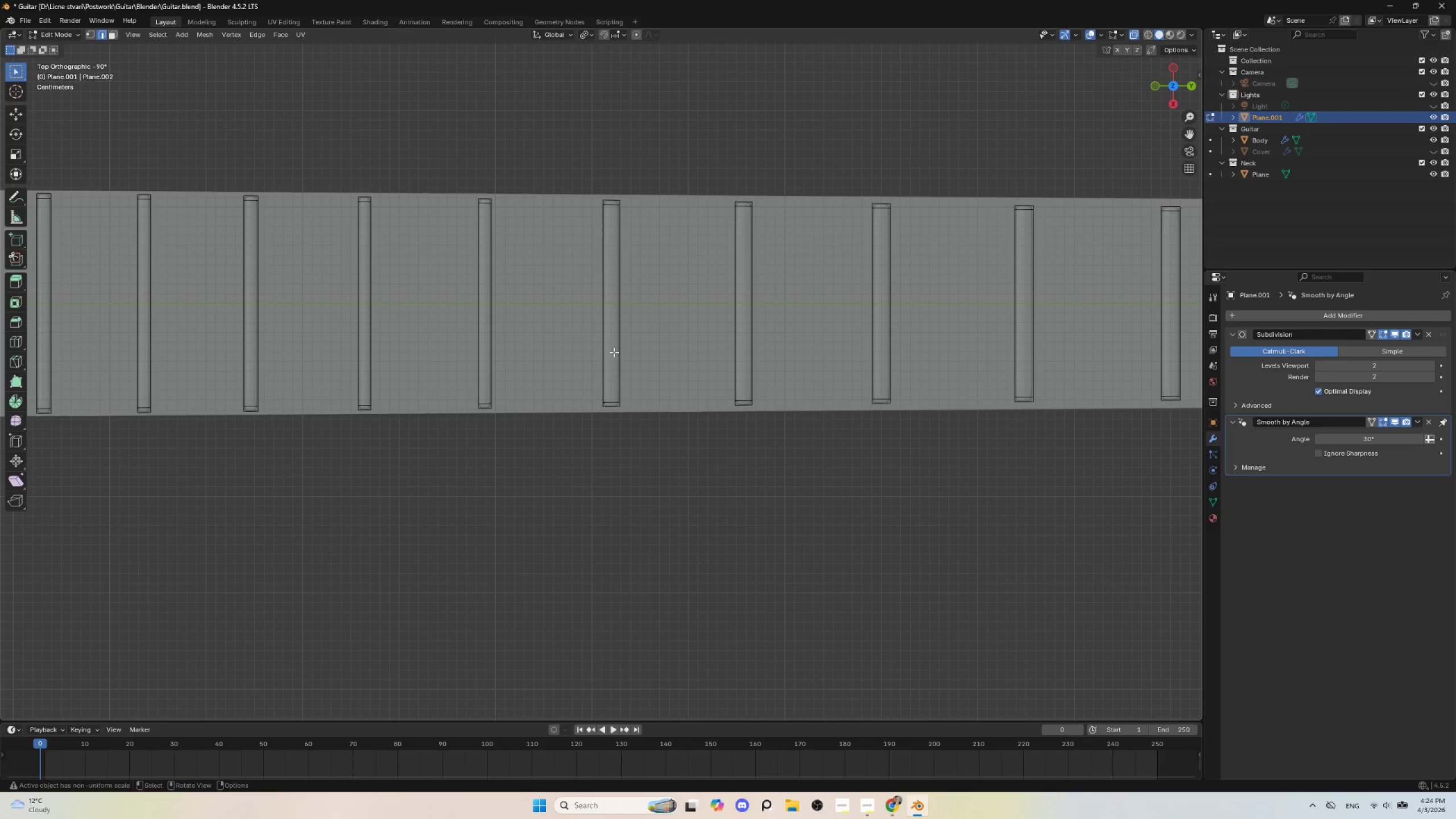 
key(L)
 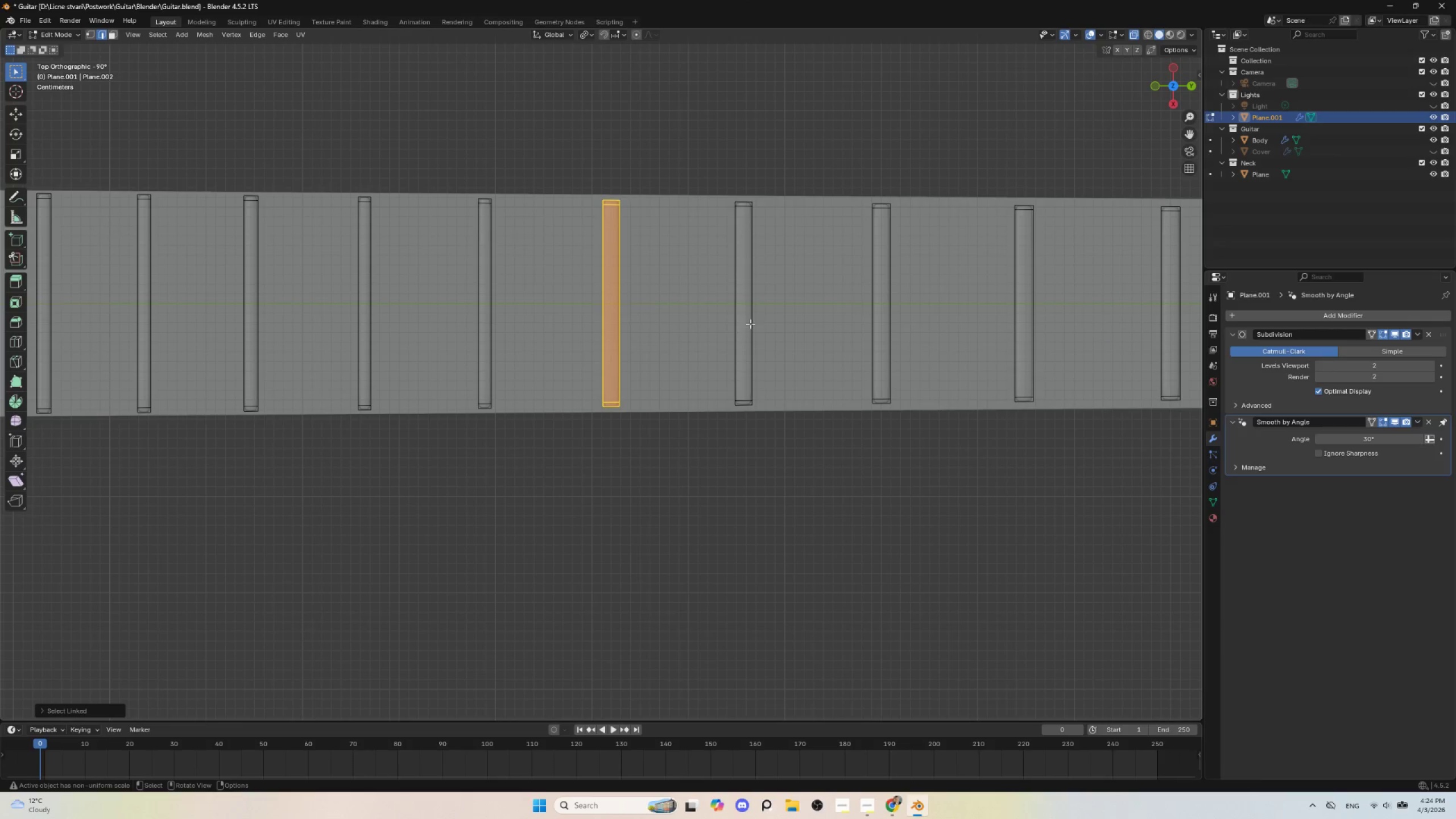 
type(lsxy)
 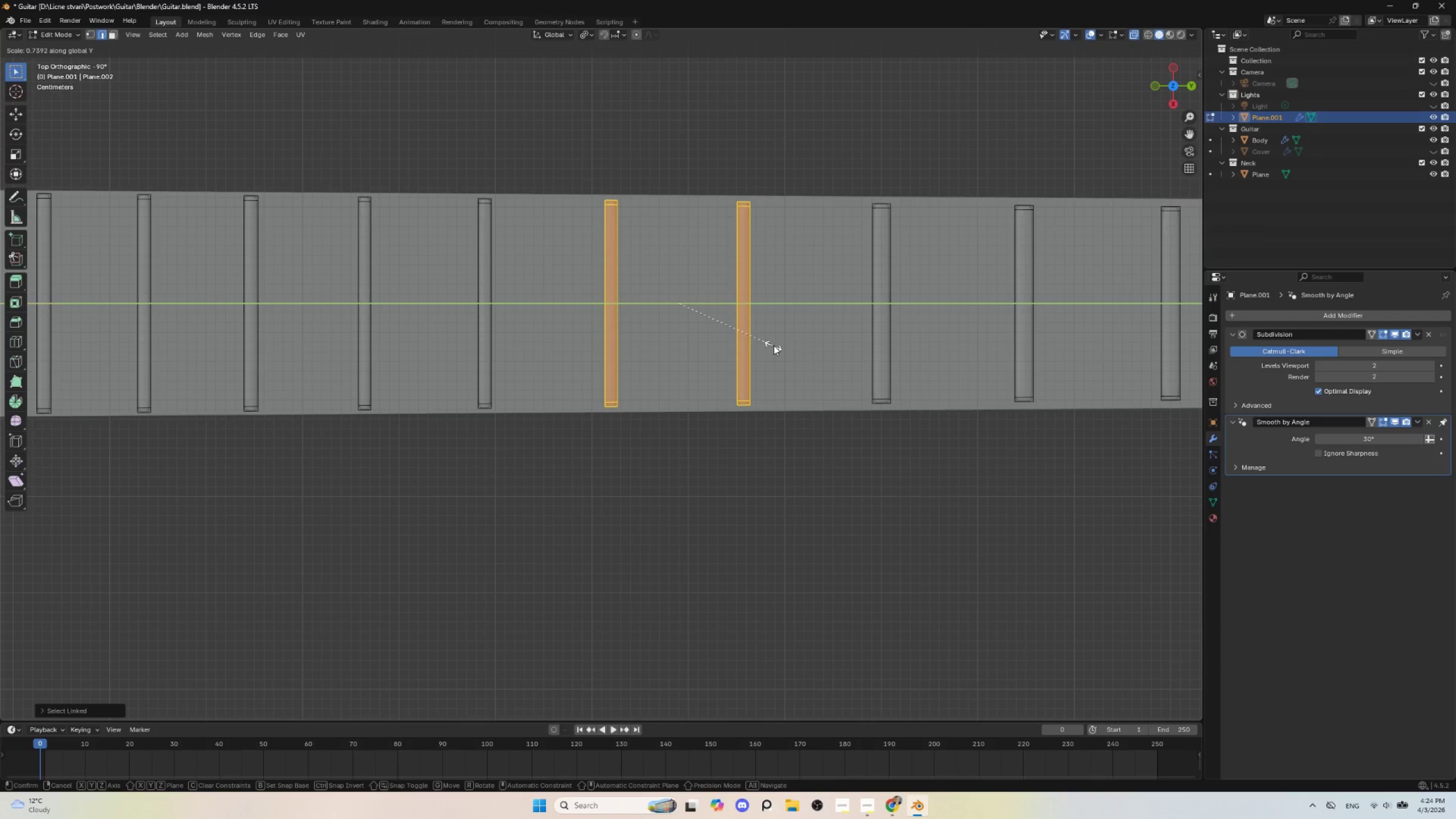 
wait(5.25)
 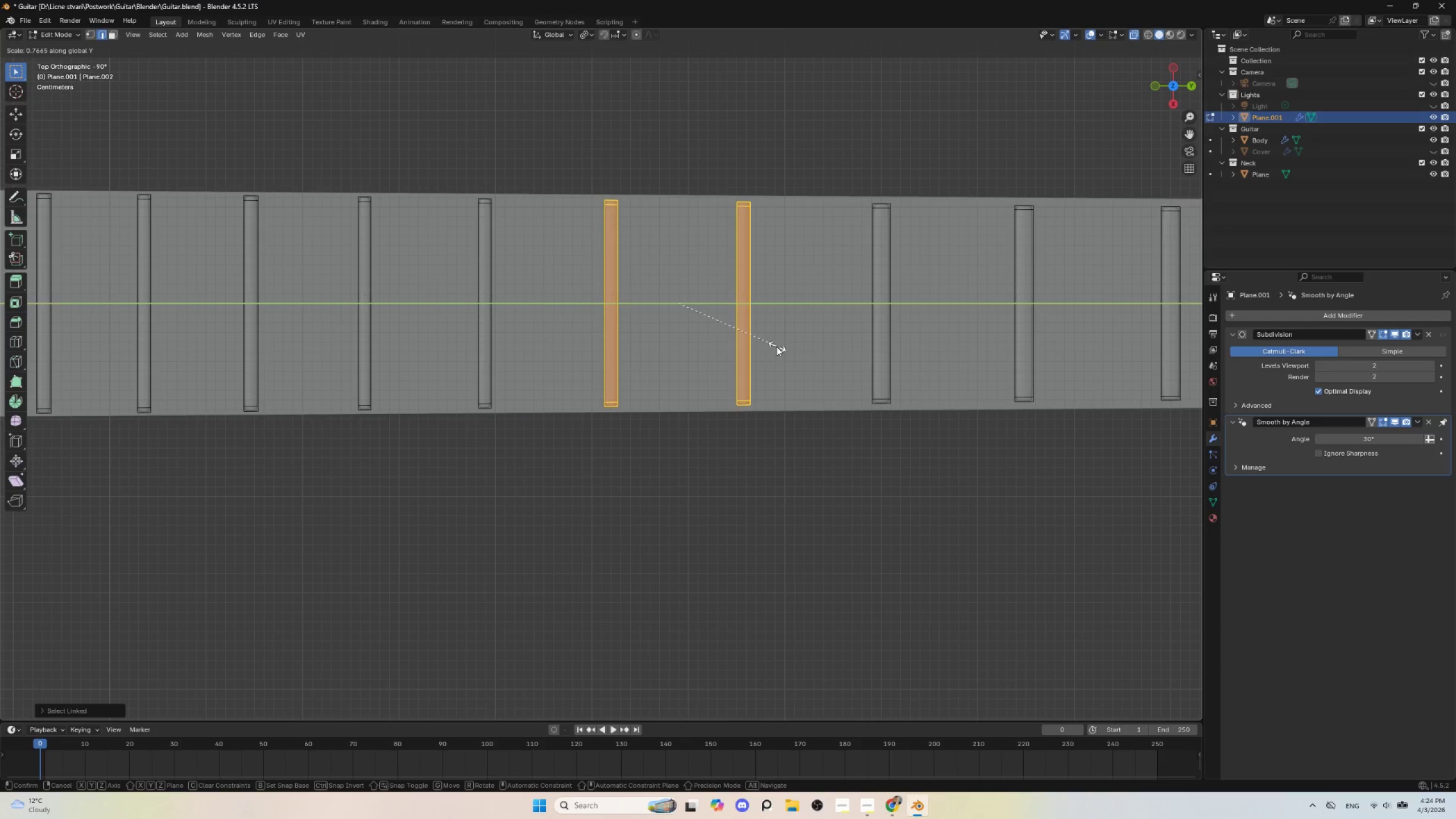 
left_click([776, 344])
 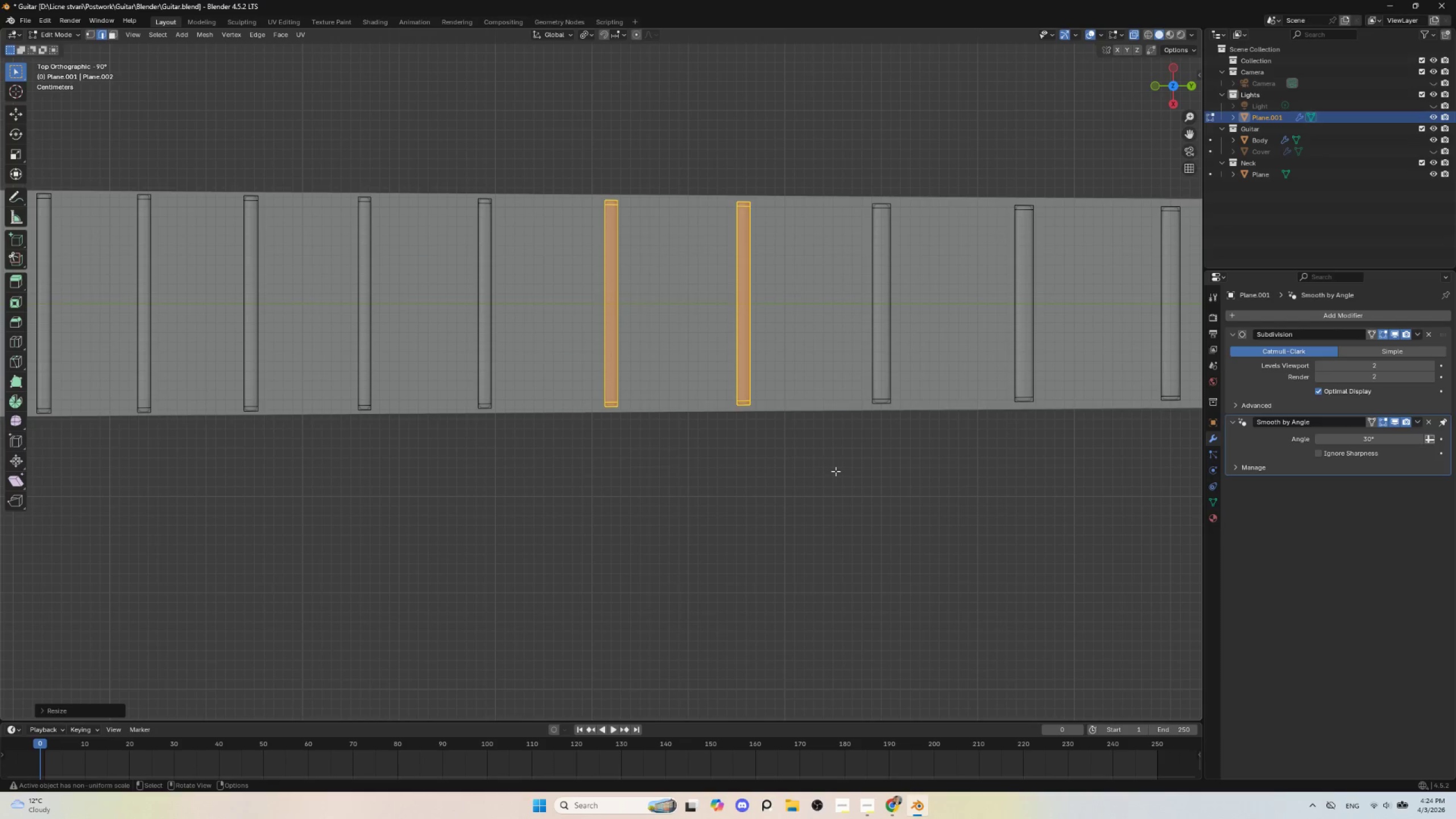 
hold_key(key=ShiftLeft, duration=0.66)
 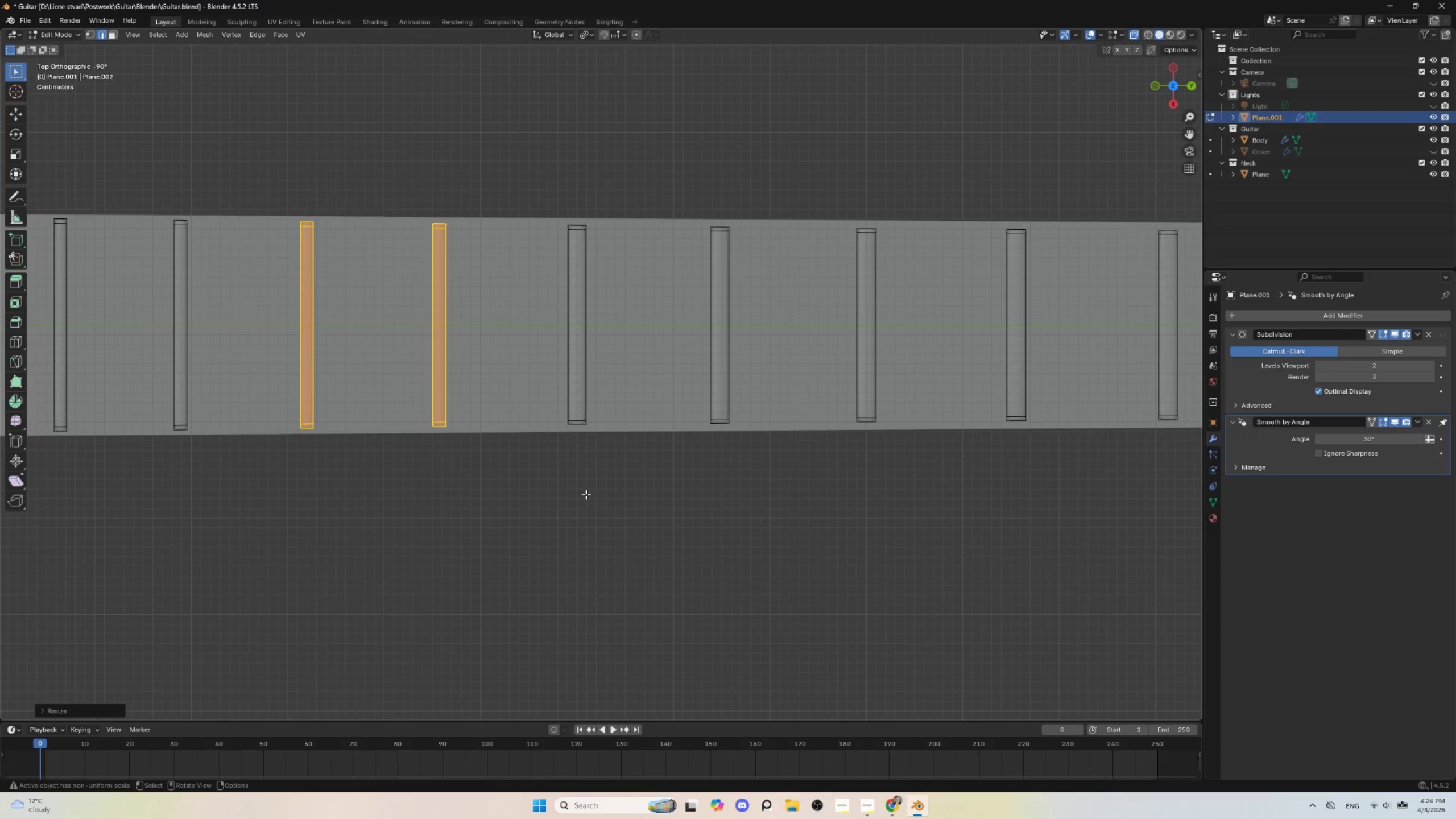 
left_click_drag(start_coordinate=[586, 494], to_coordinate=[586, 491])
 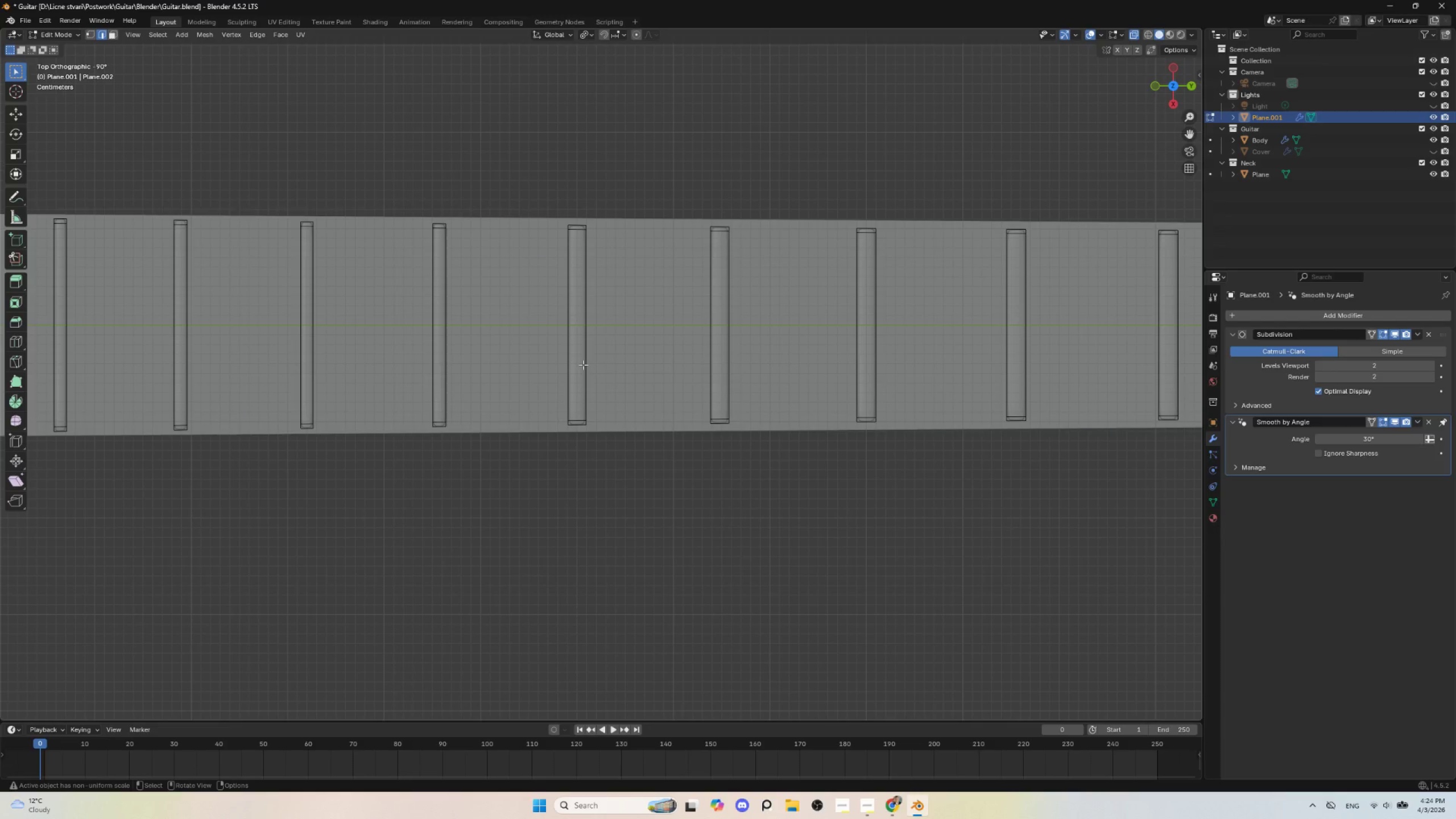 
type(ll)
 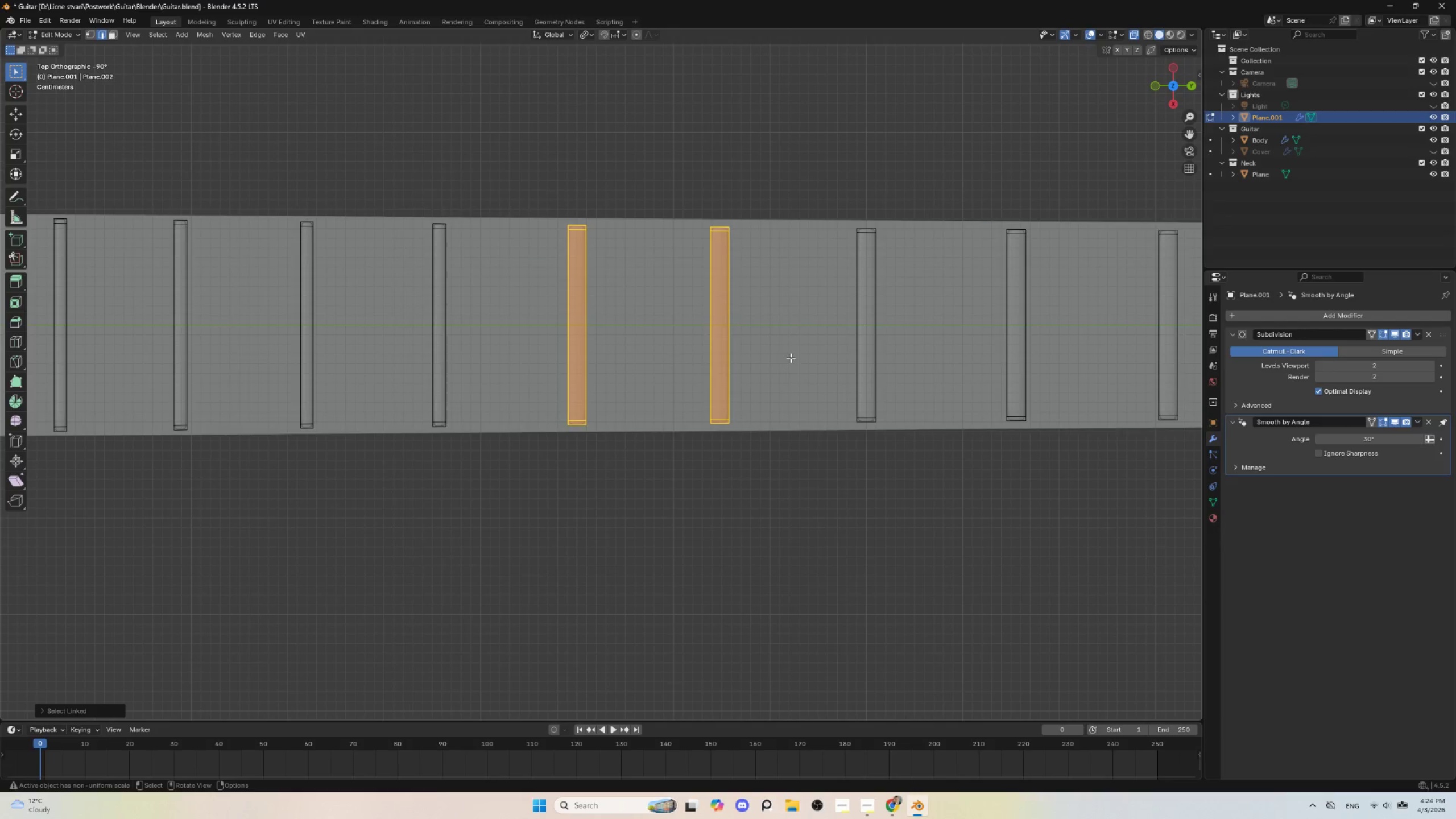 
type(sxy)
 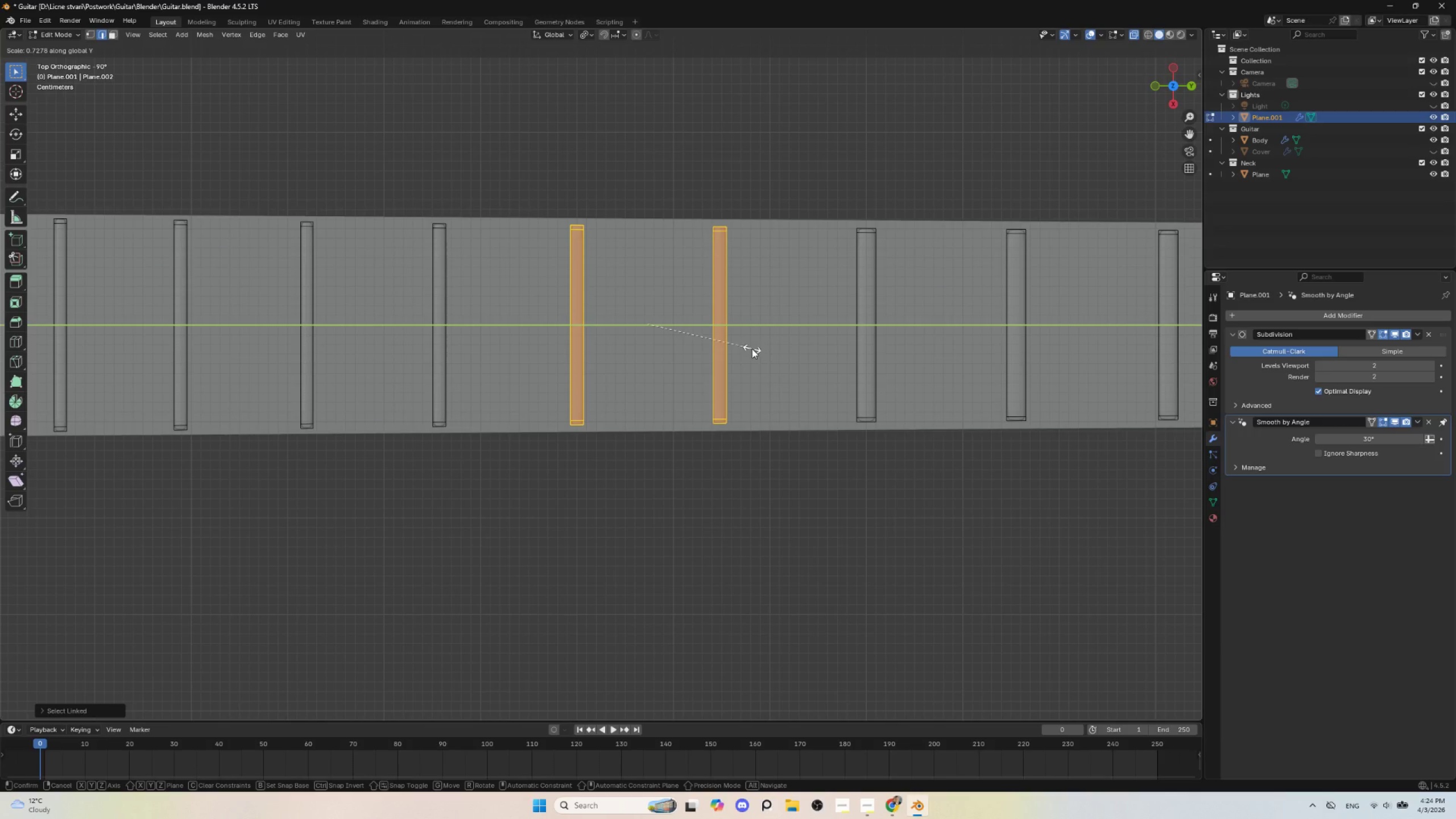 
left_click([749, 349])
 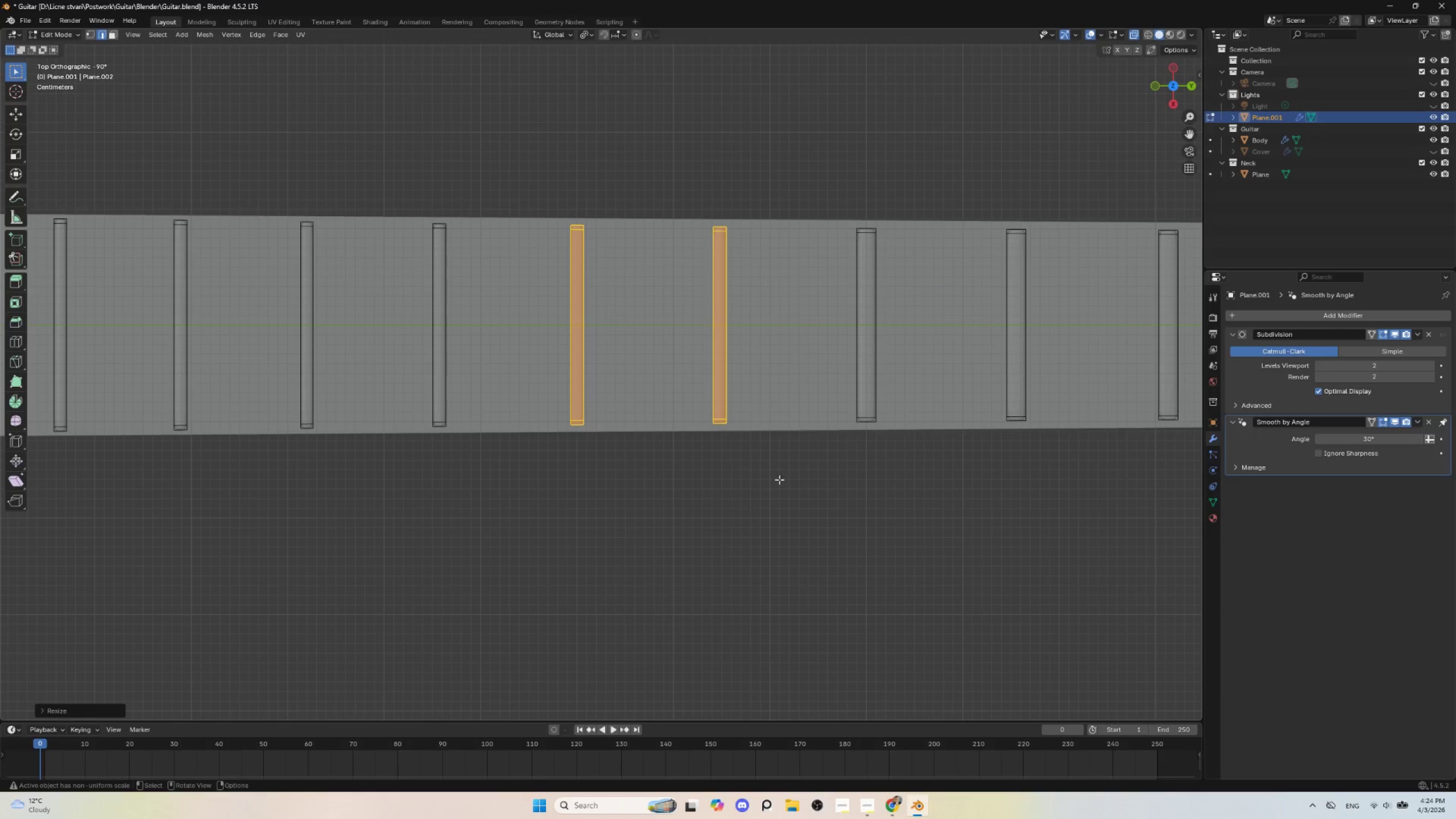 
double_click([779, 481])
 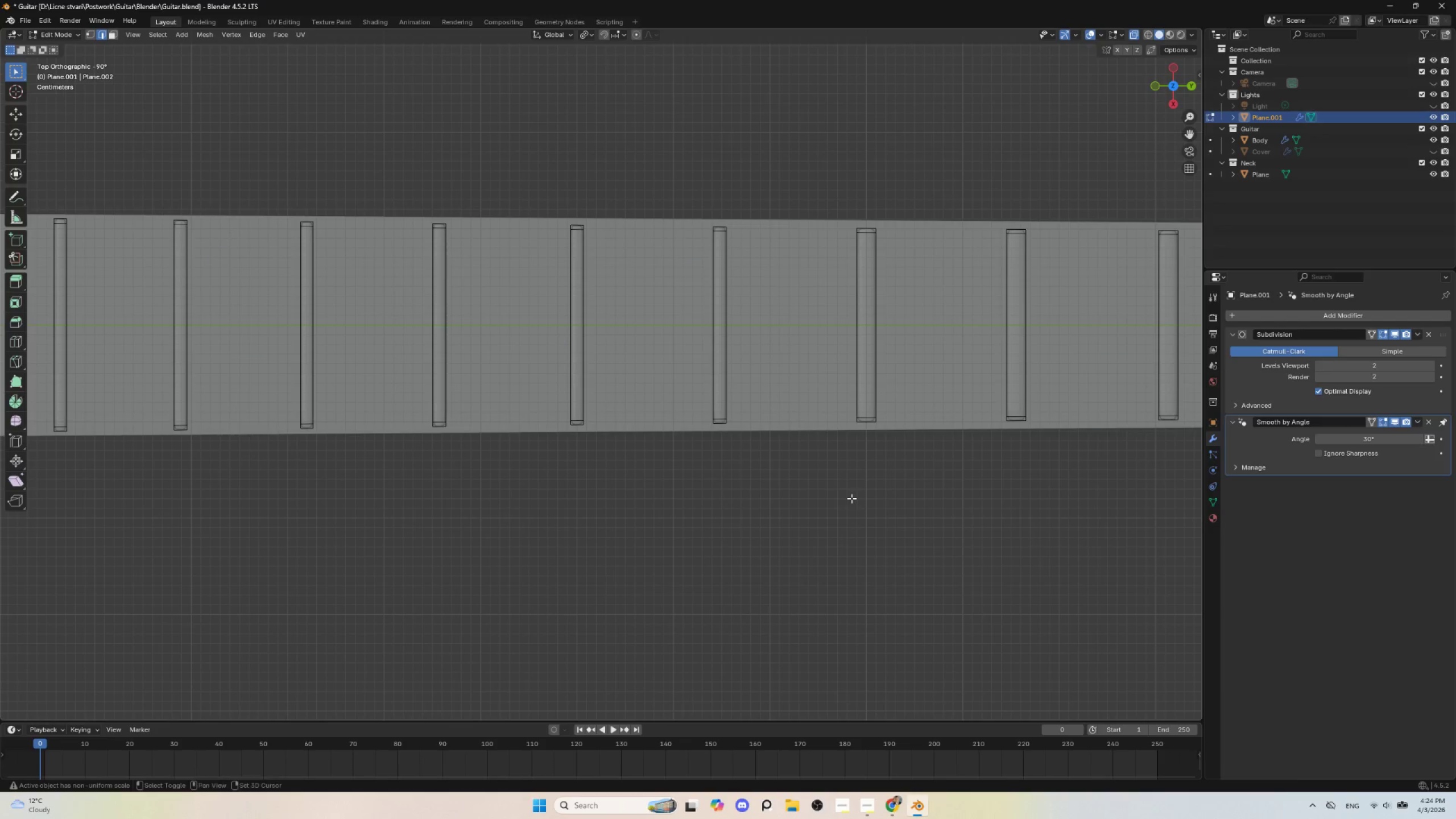 
hold_key(key=ShiftLeft, duration=0.73)
 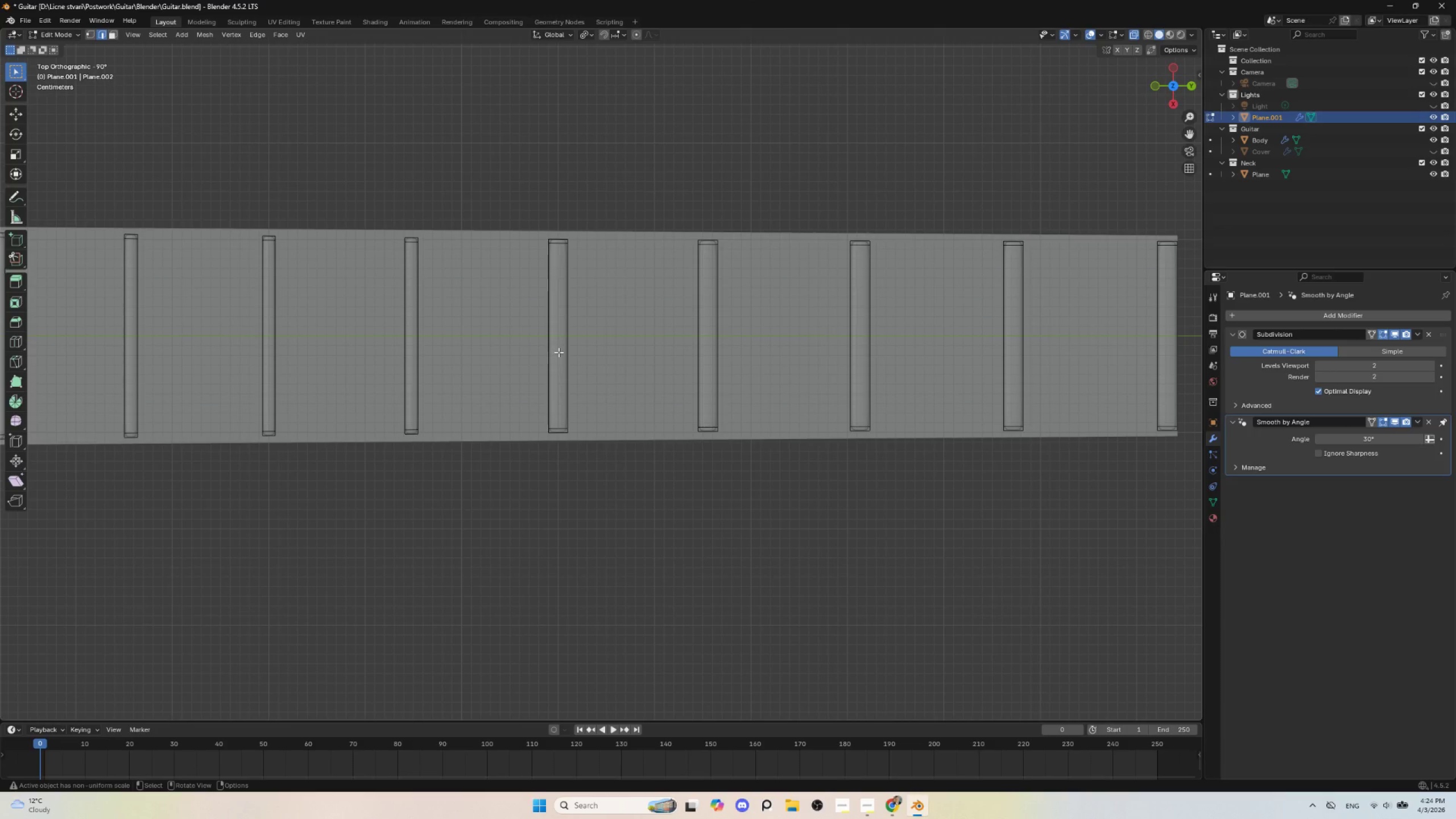 
key(L)
 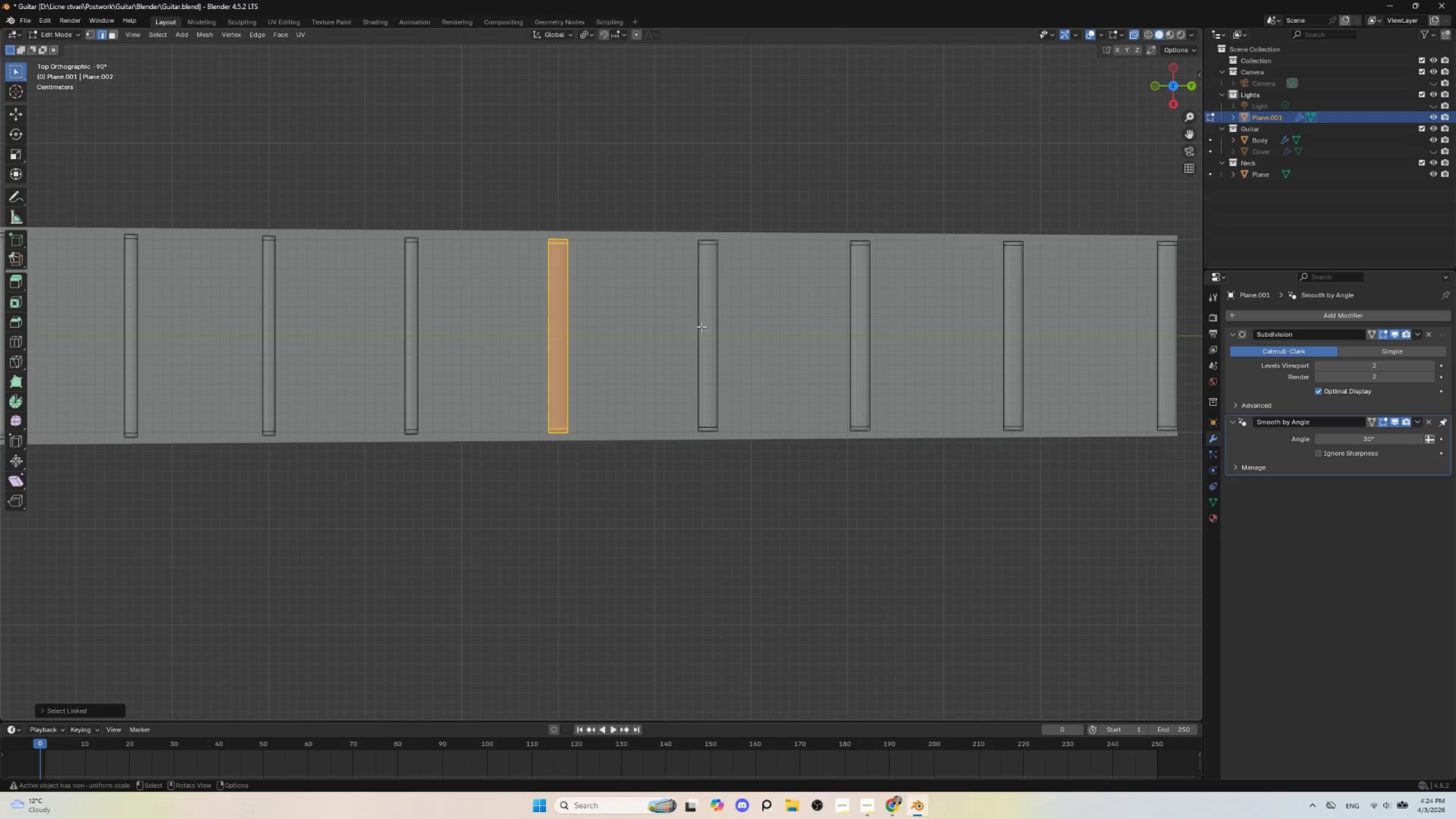 
type(lsy)
 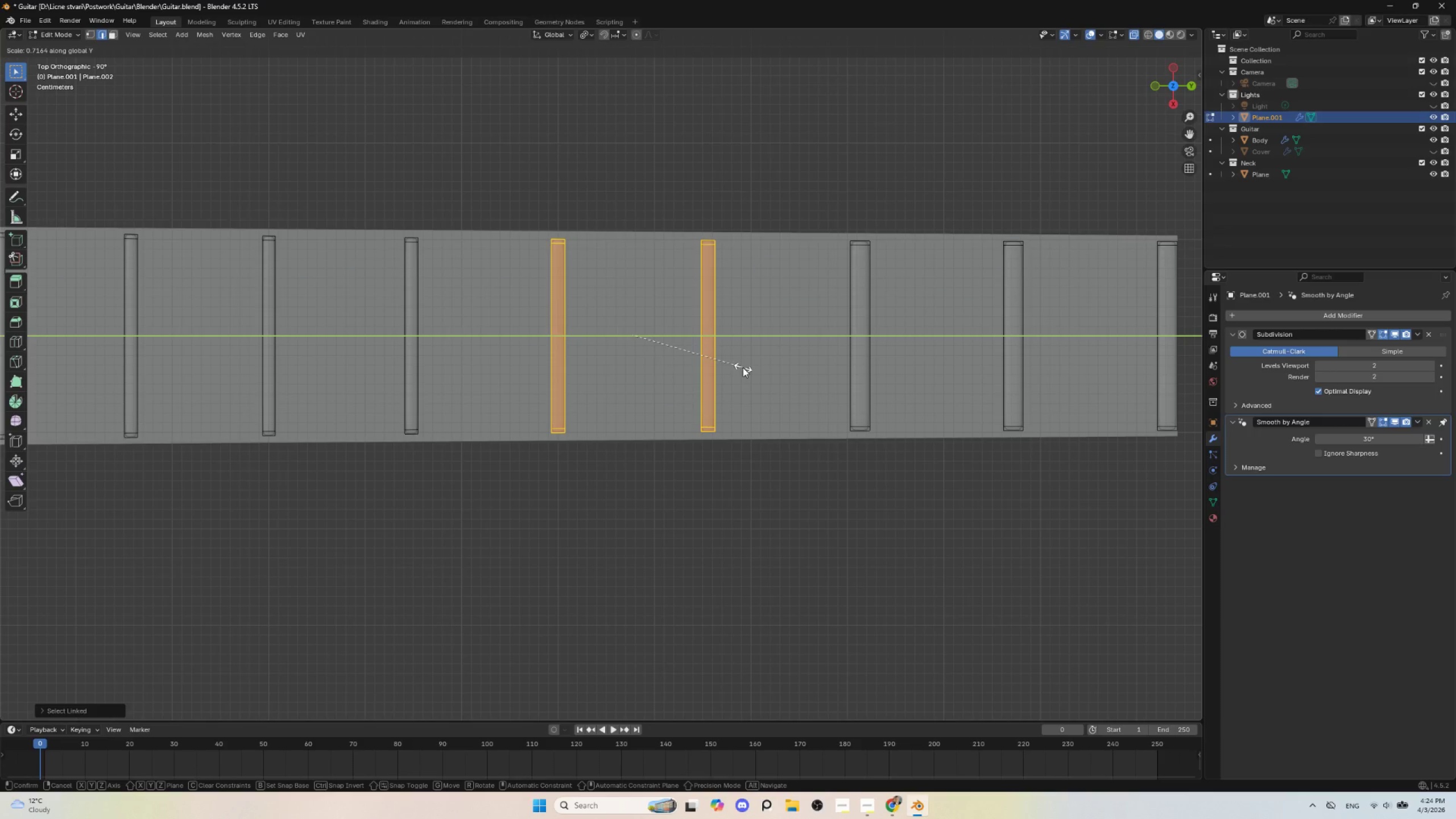 
left_click([743, 367])
 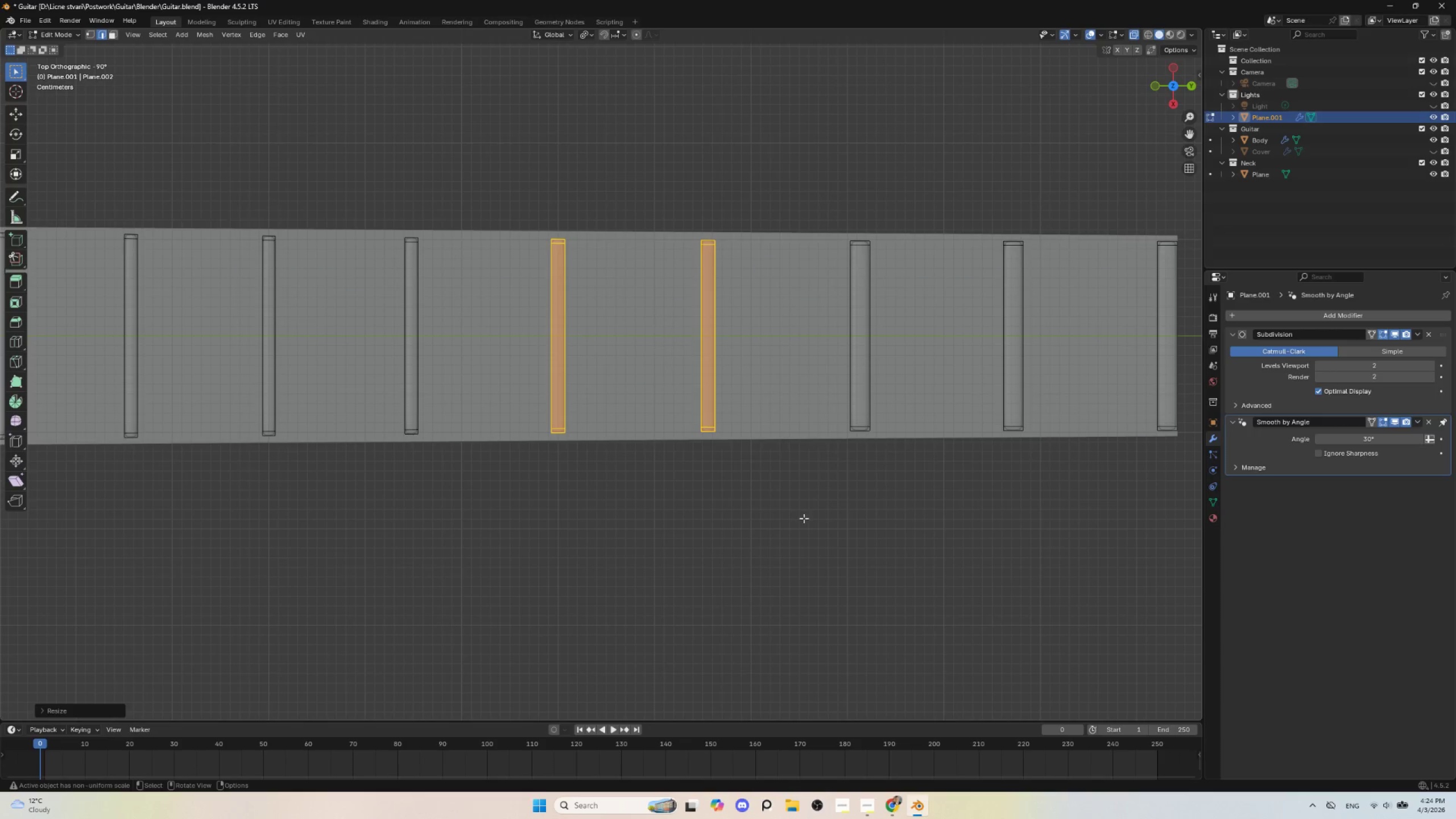 
double_click([804, 518])
 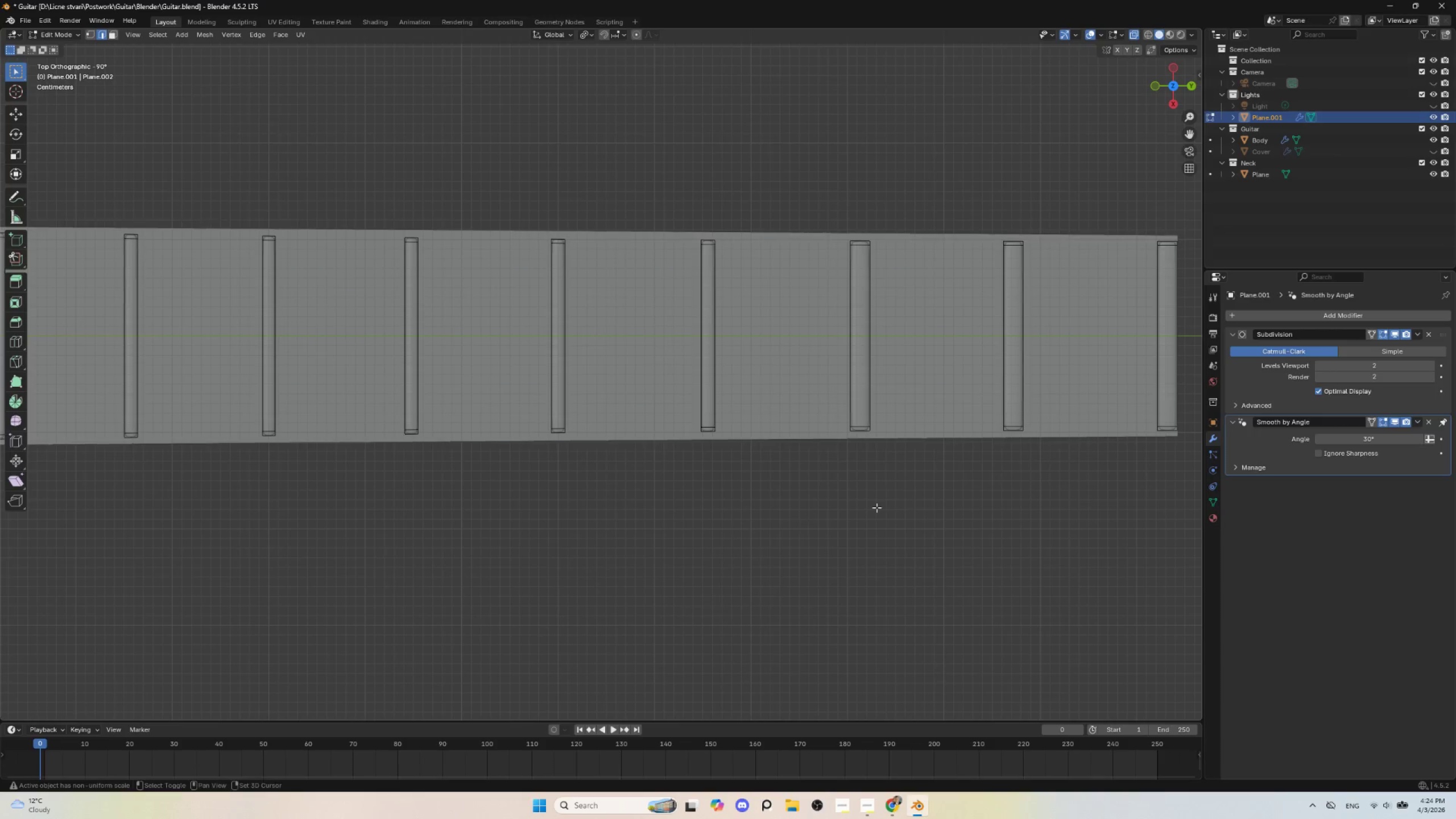 
hold_key(key=ShiftLeft, duration=0.7)
 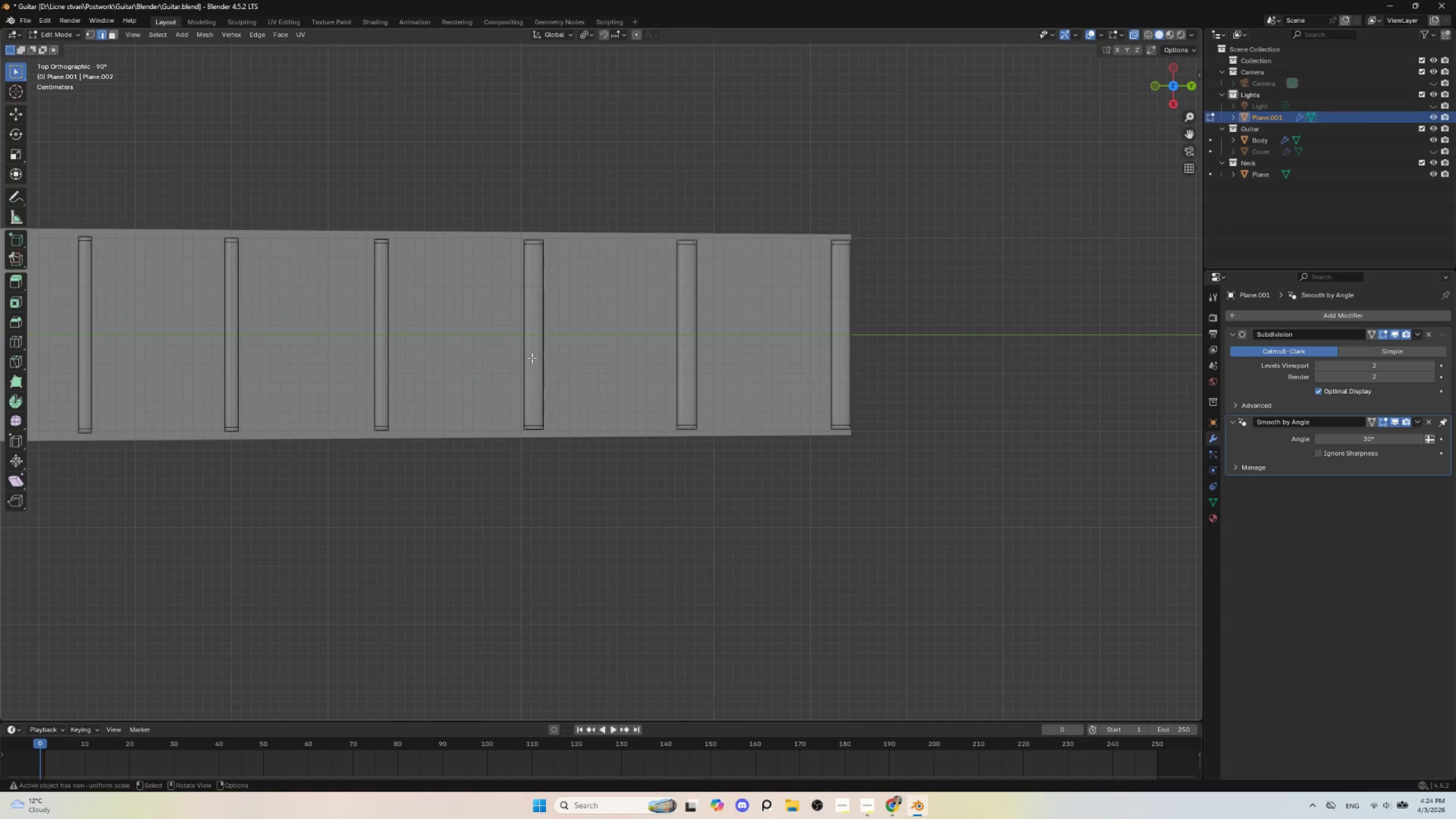 
key(L)
 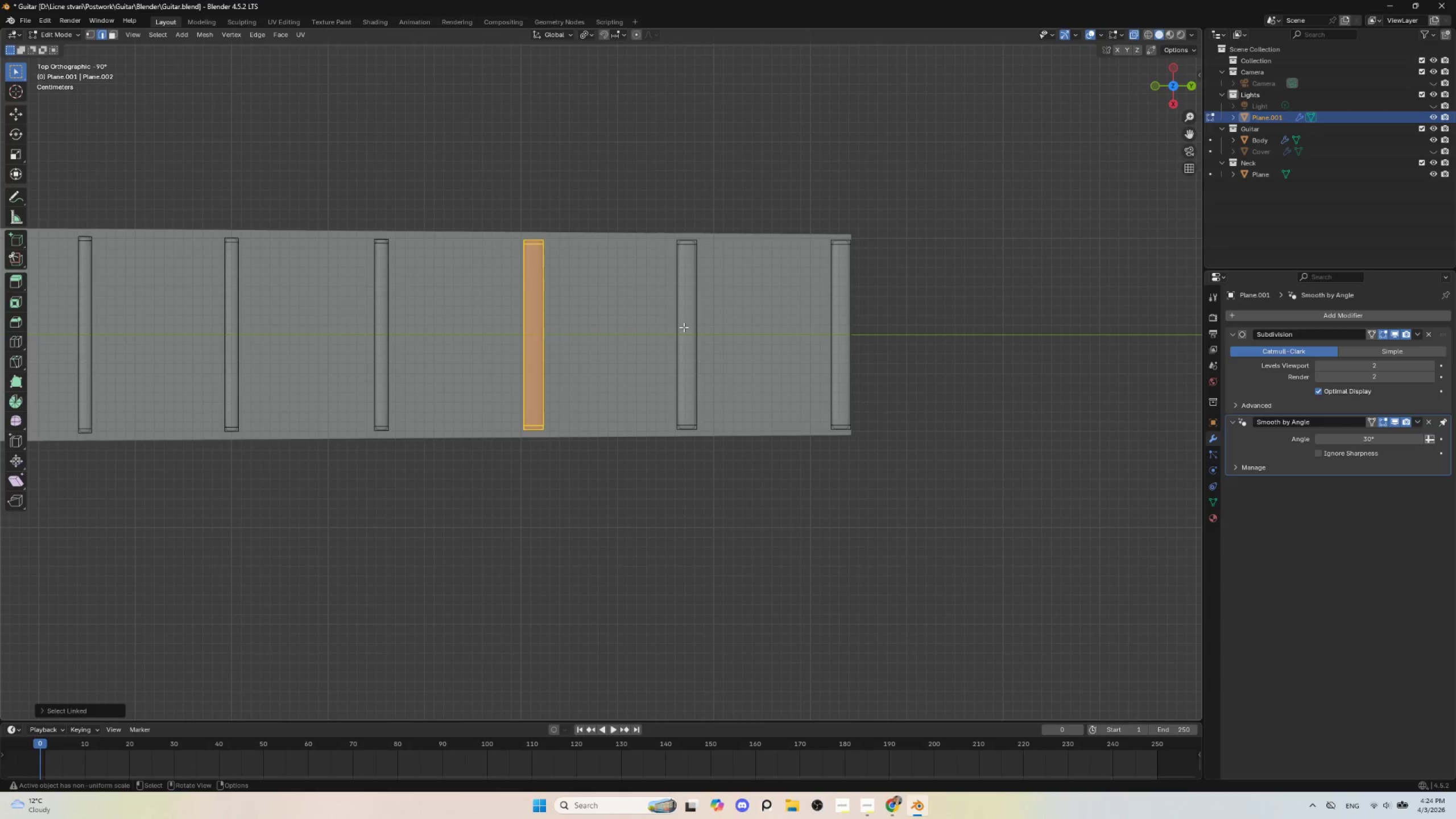 
type(lsy)
 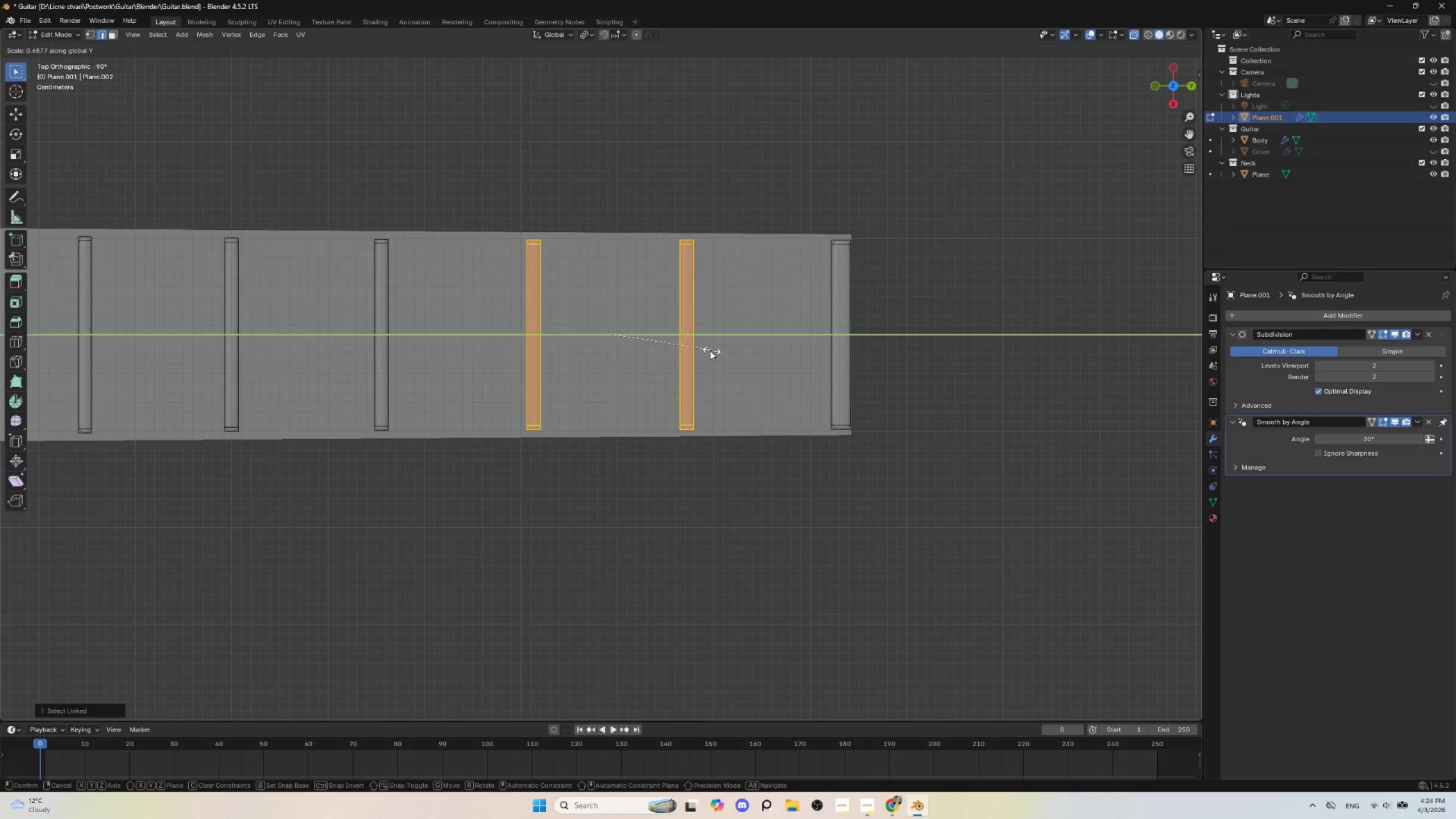 
left_click([709, 350])
 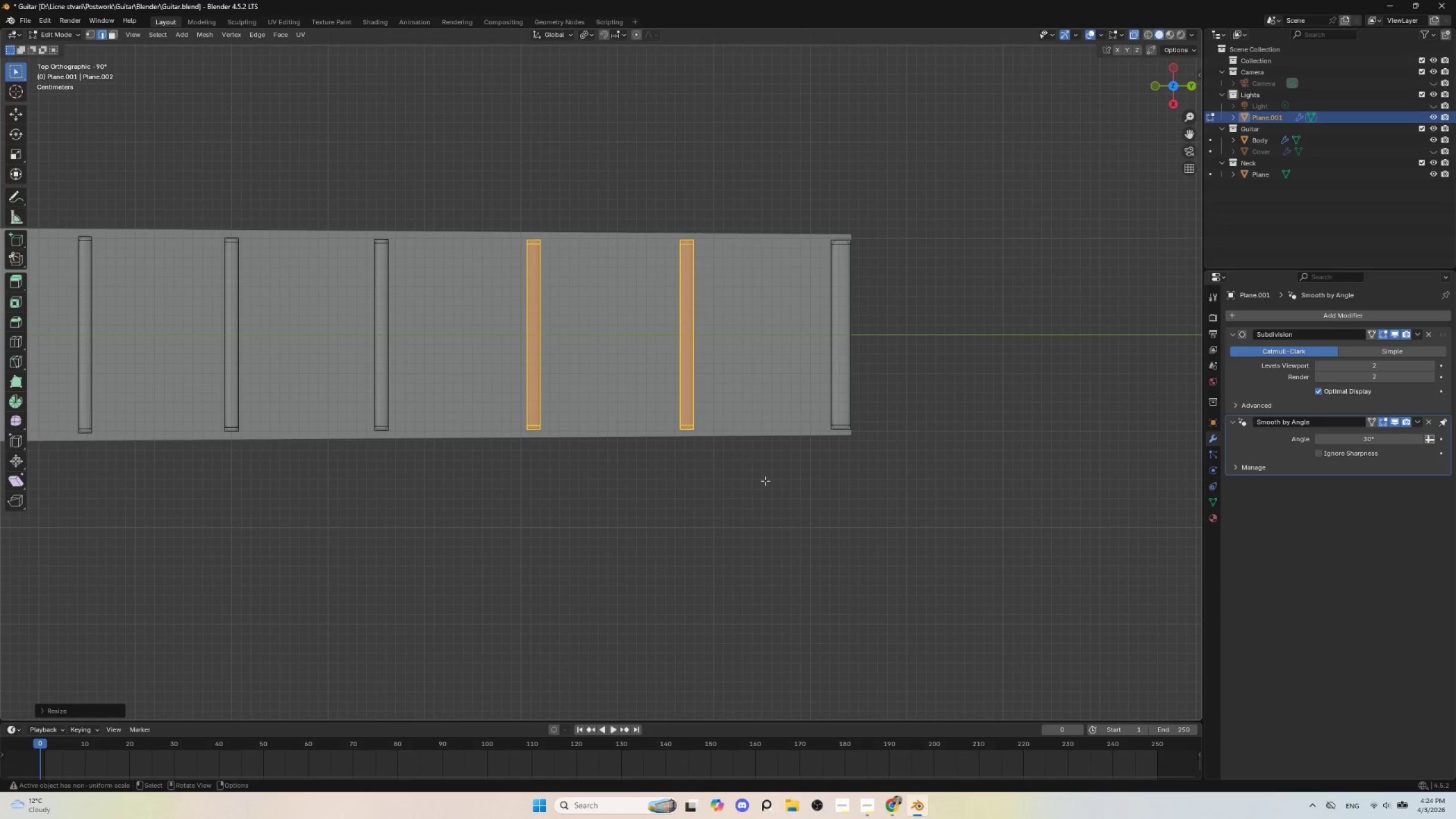 
double_click([767, 484])
 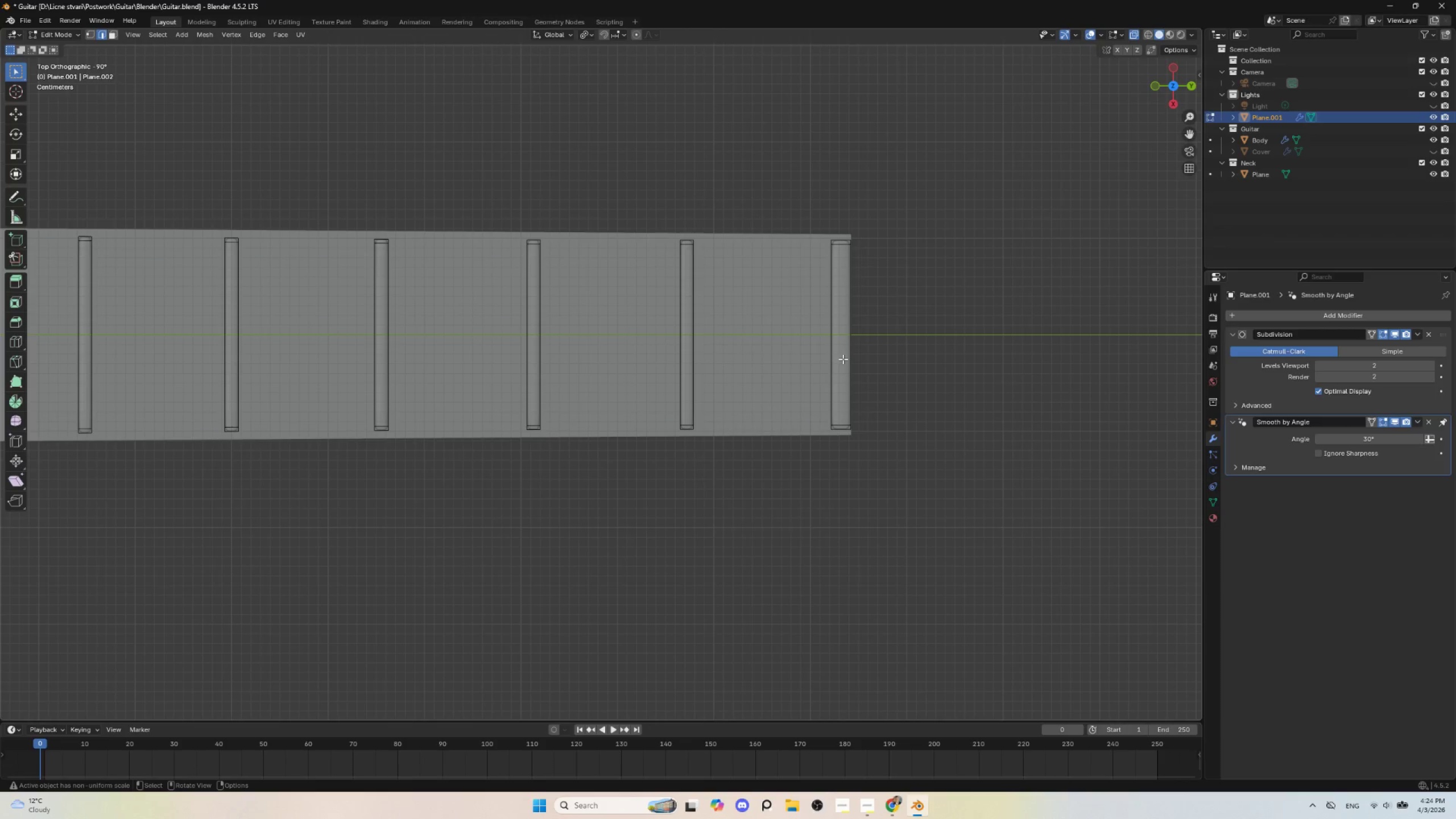 
key(L)
 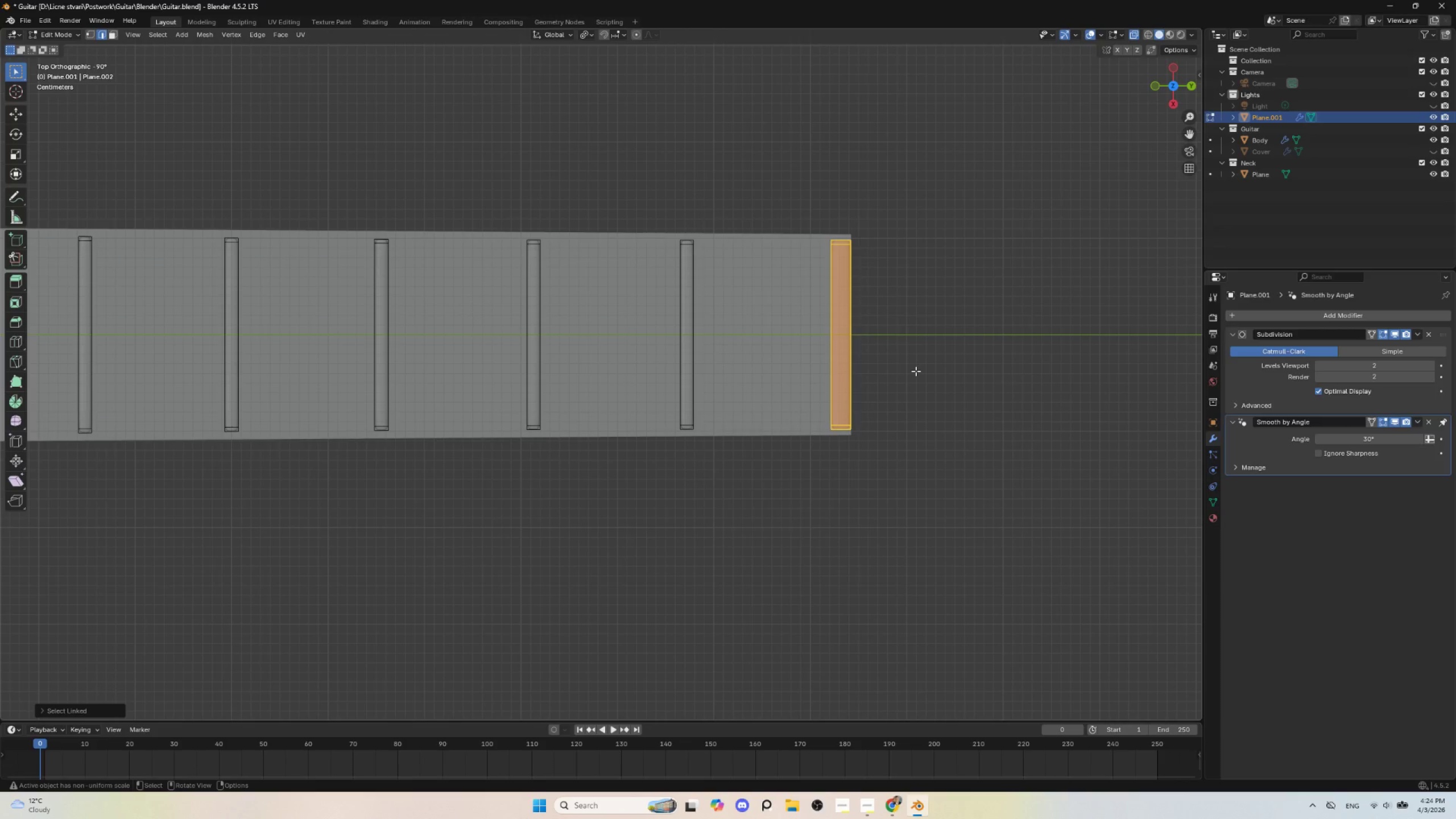 
type(sxy)
 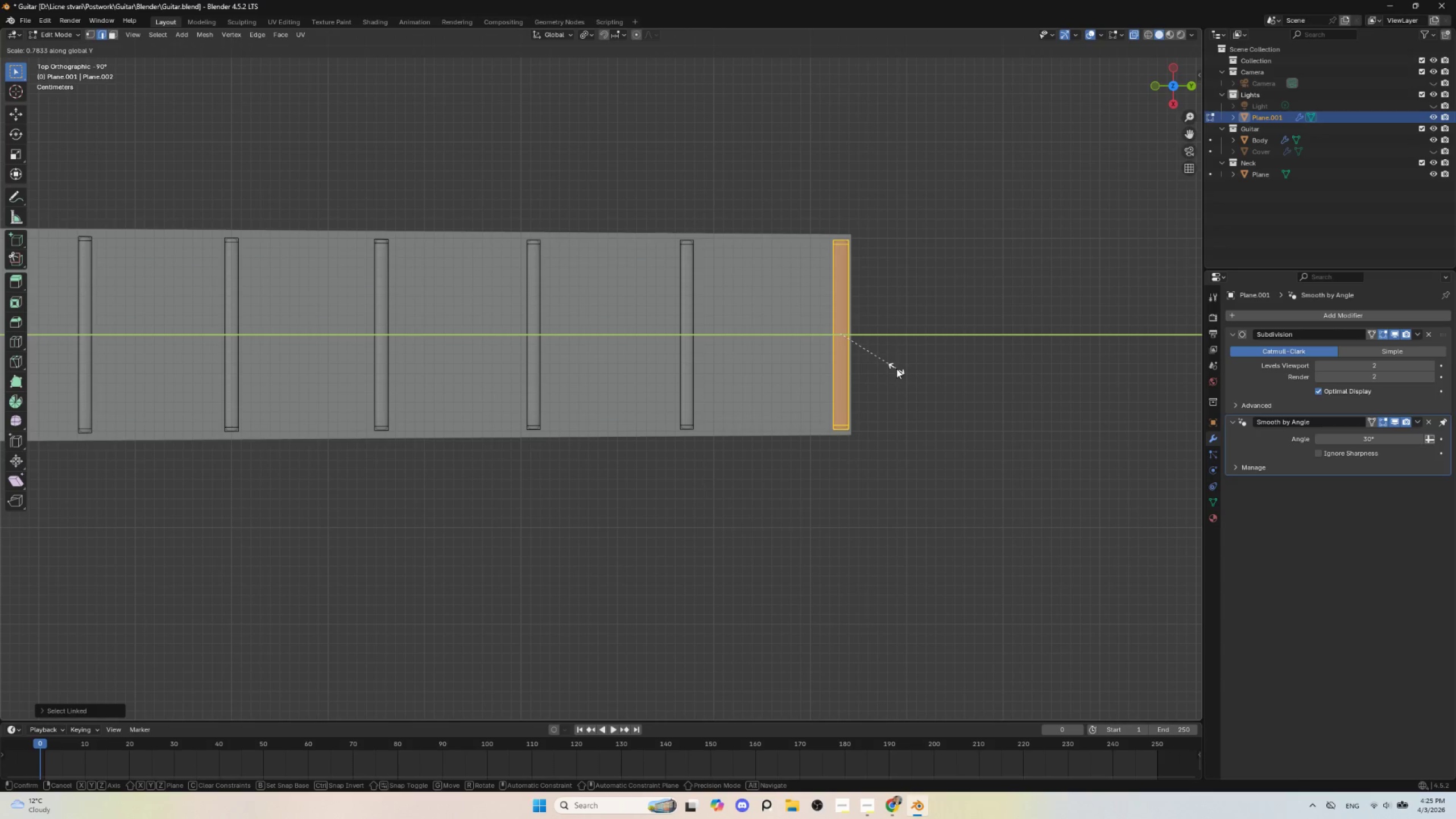 
left_click([896, 369])
 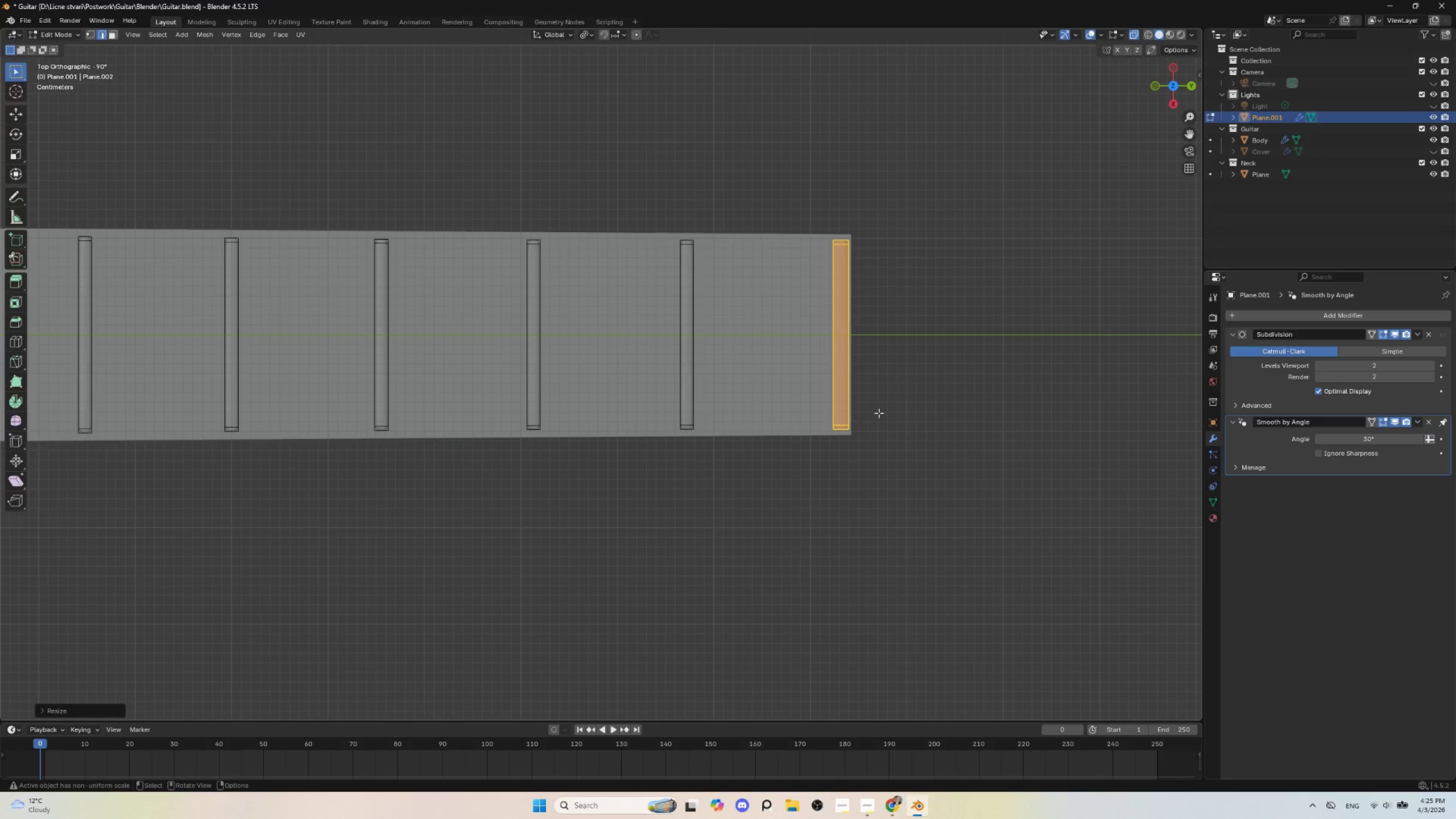 
key(Tab)
 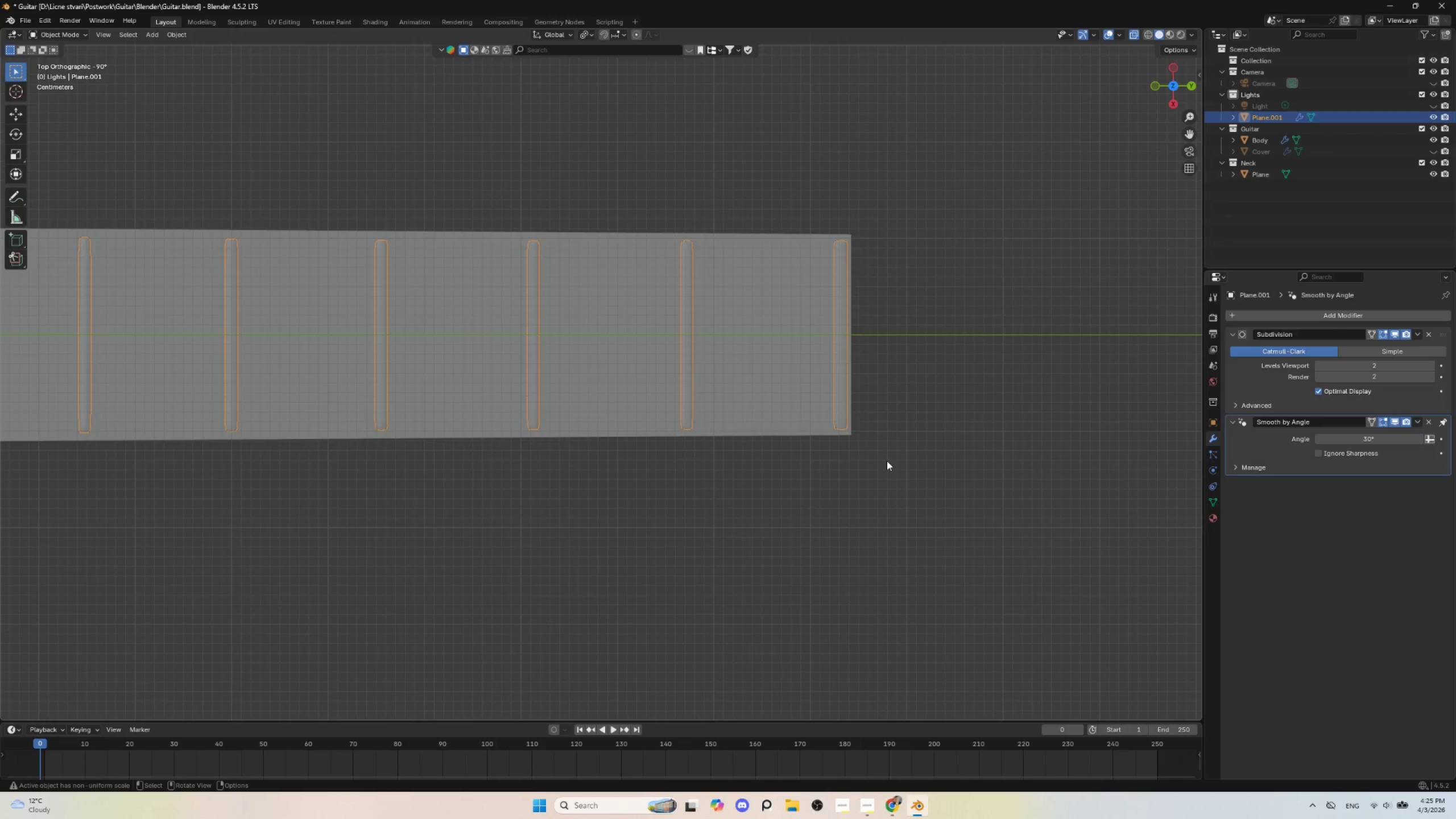 
scroll: coordinate [891, 474], scroll_direction: down, amount: 2.0
 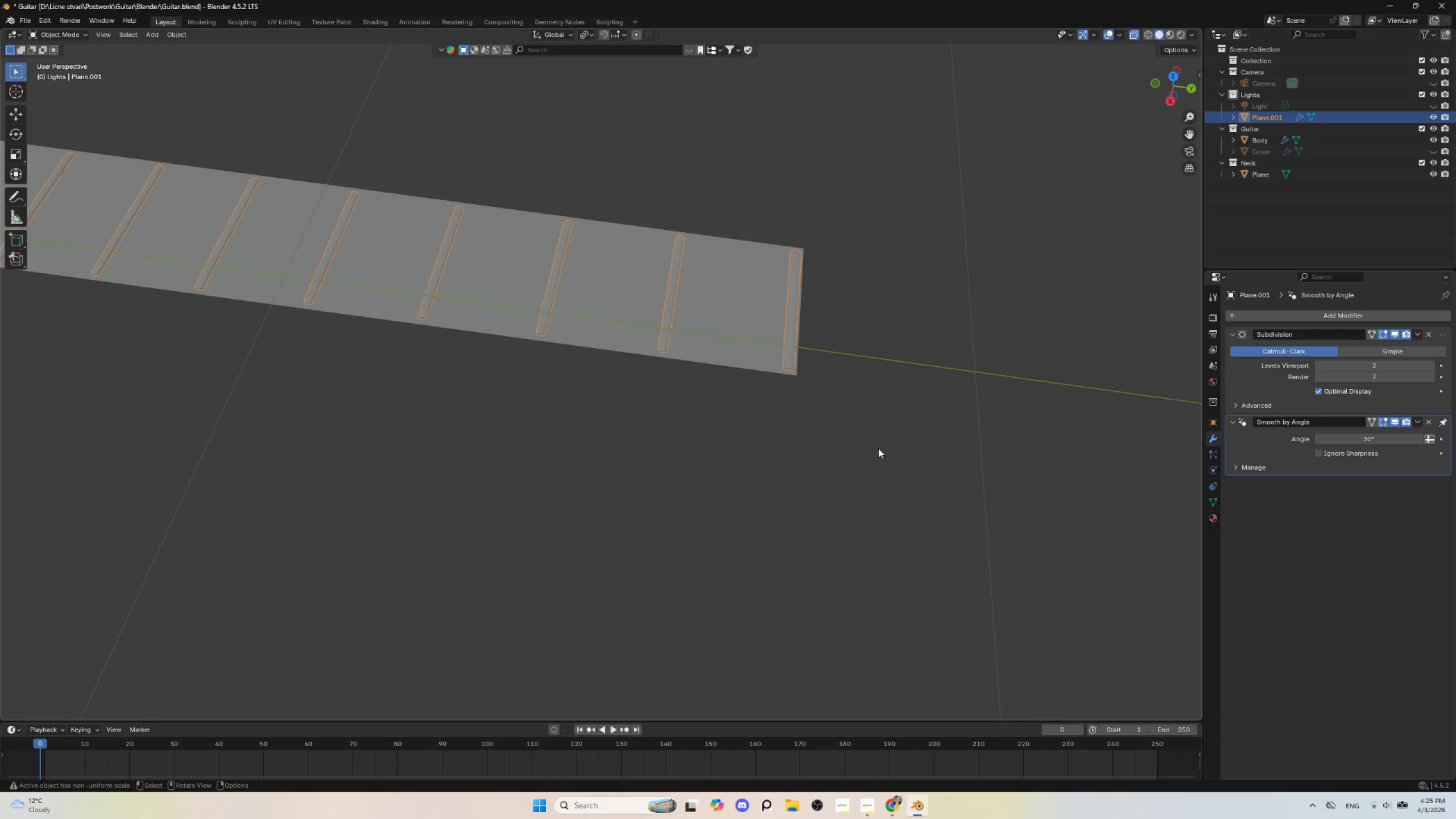 
wait(18.84)
 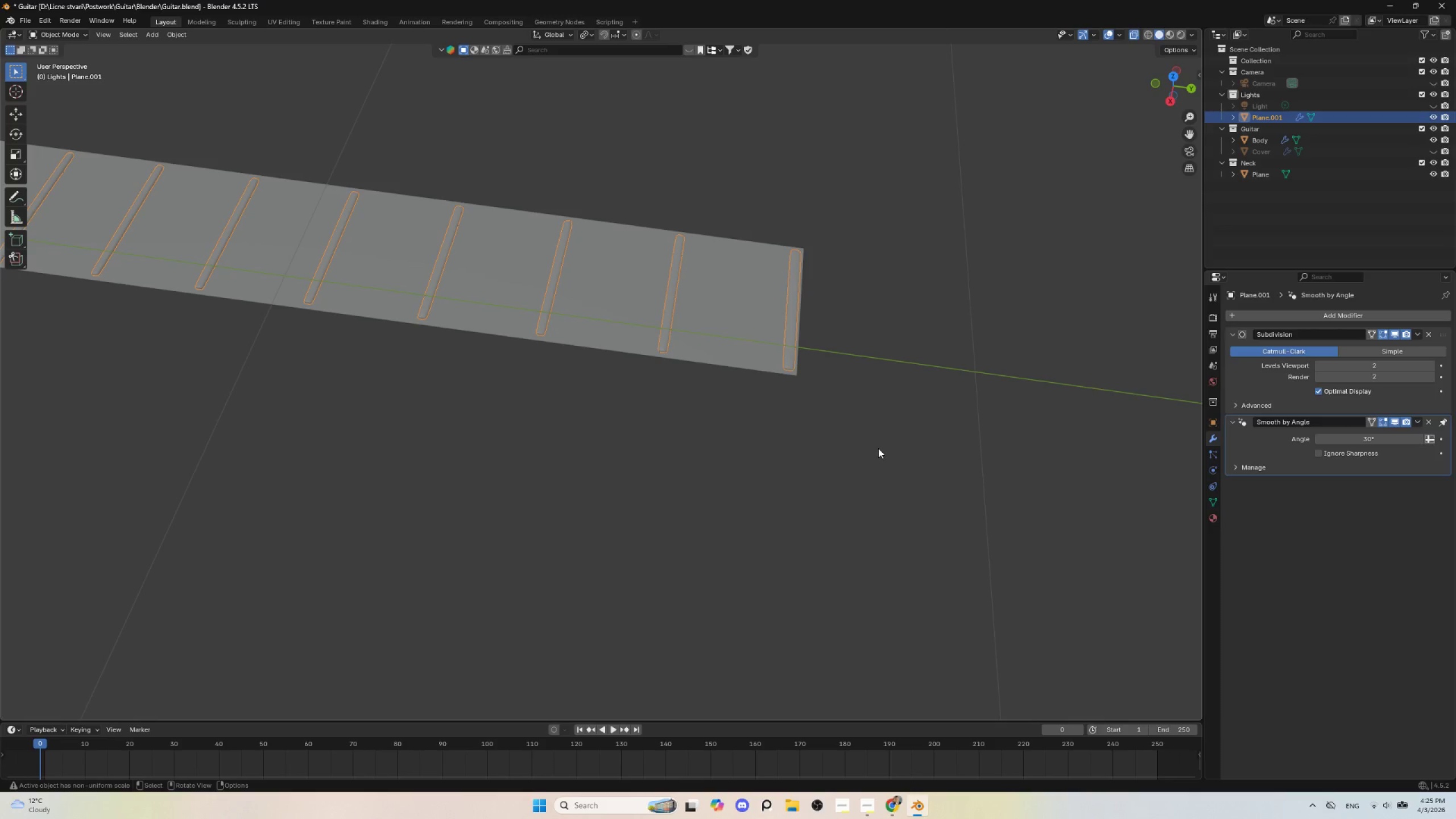 
key(Alt+AltLeft)
 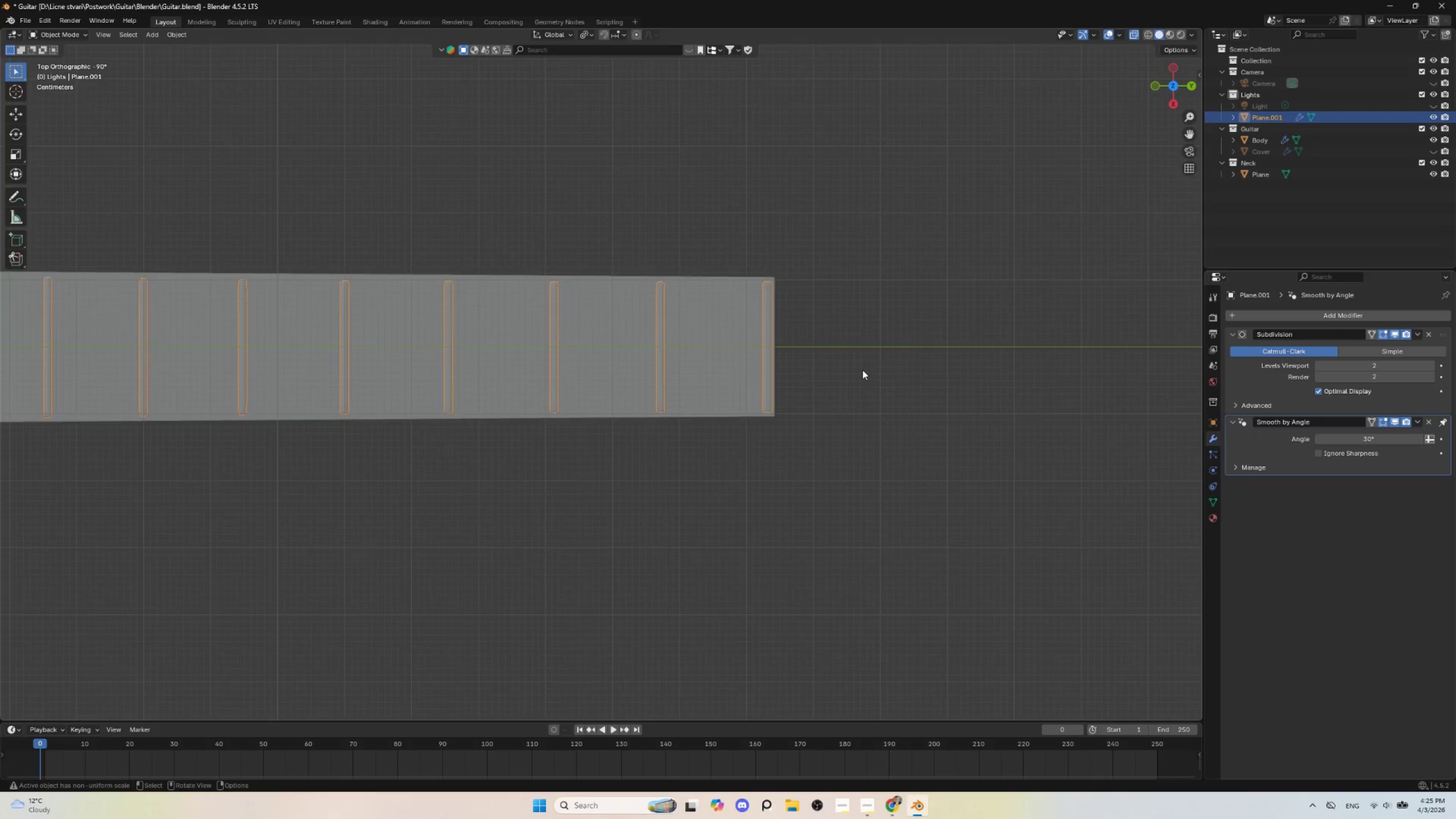 
left_click([780, 391])
 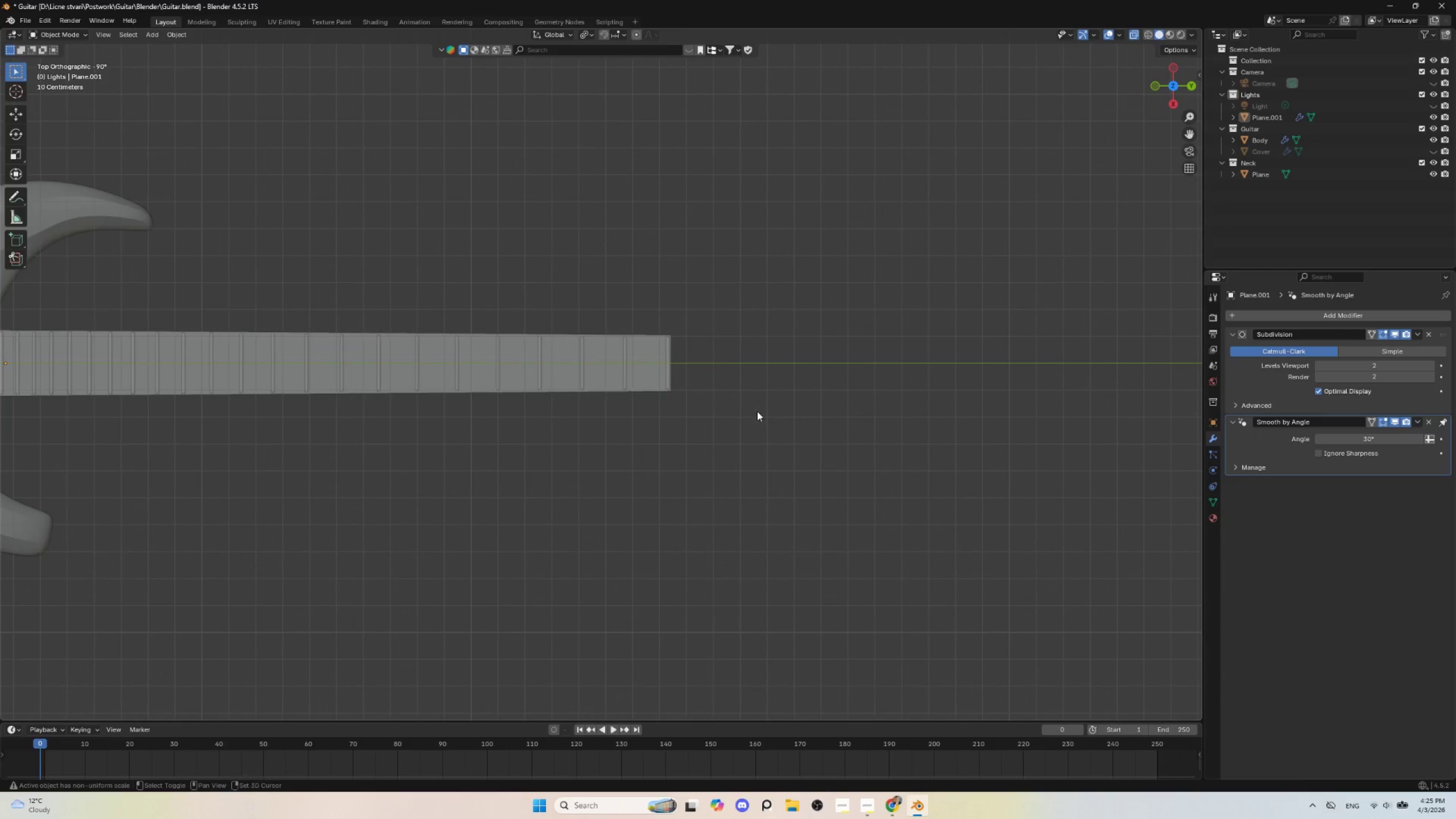 
scroll: coordinate [851, 385], scroll_direction: down, amount: 5.0
 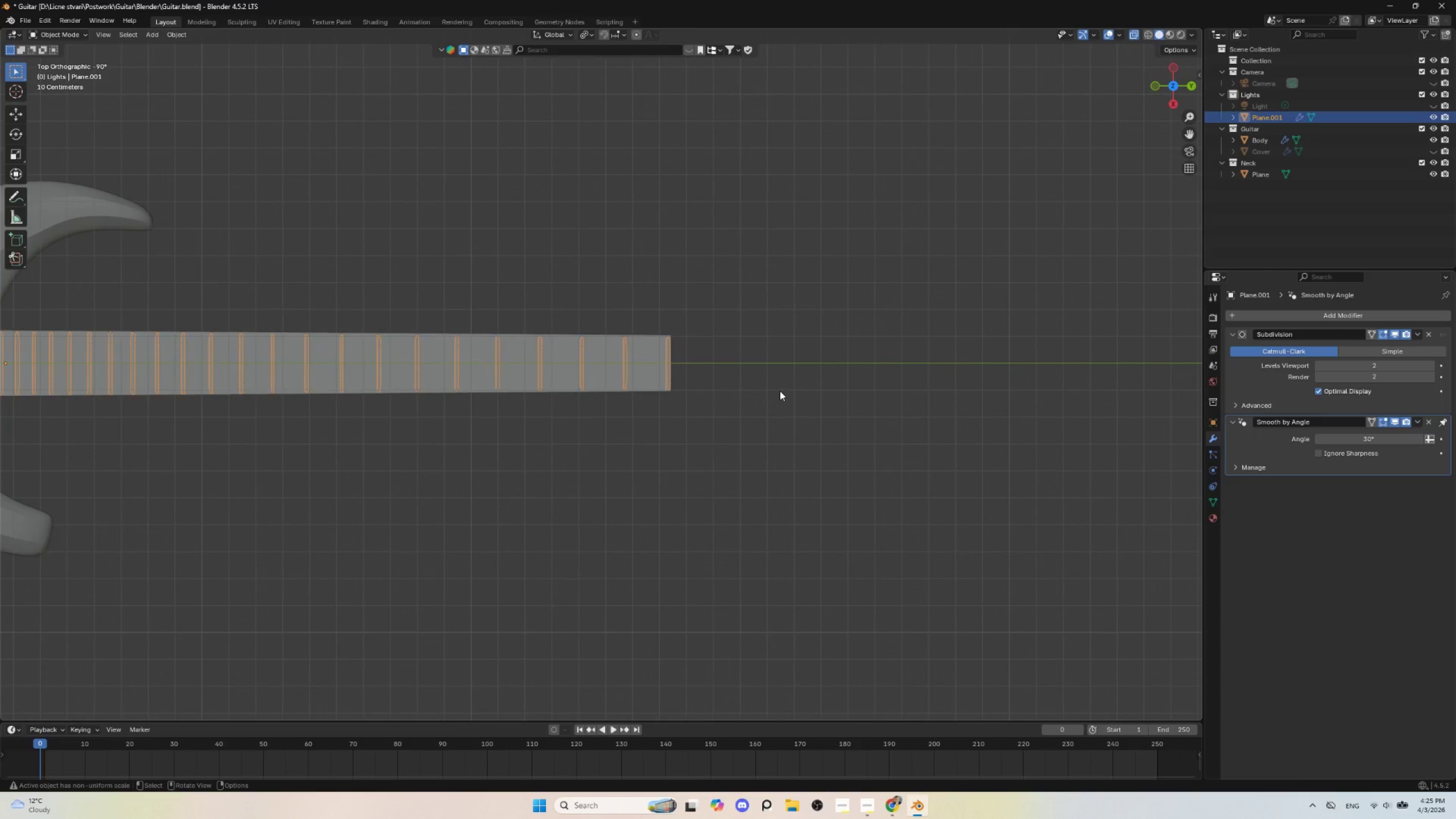 
hold_key(key=ShiftLeft, duration=0.55)
 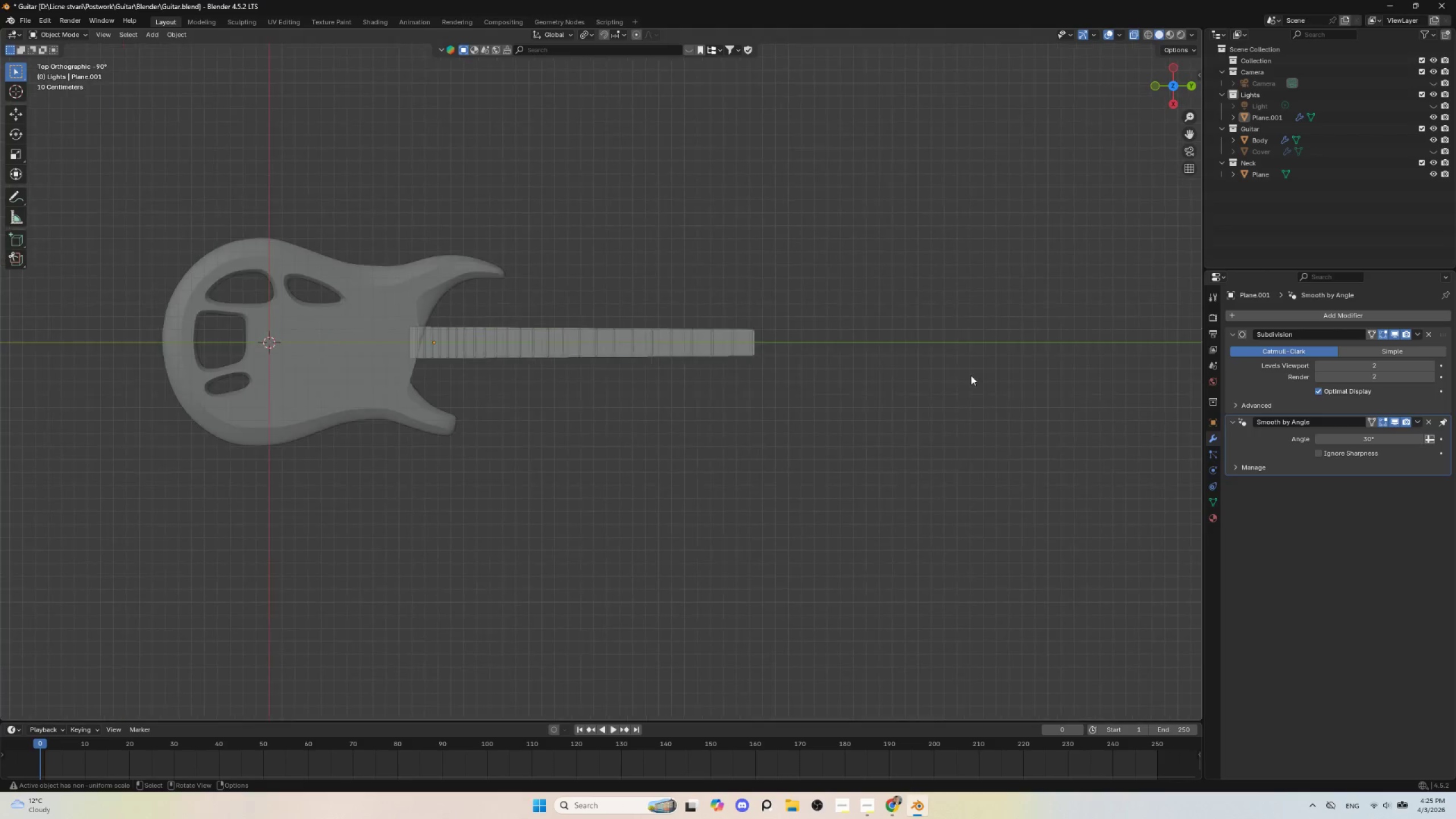 
hold_key(key=ShiftLeft, duration=0.45)
 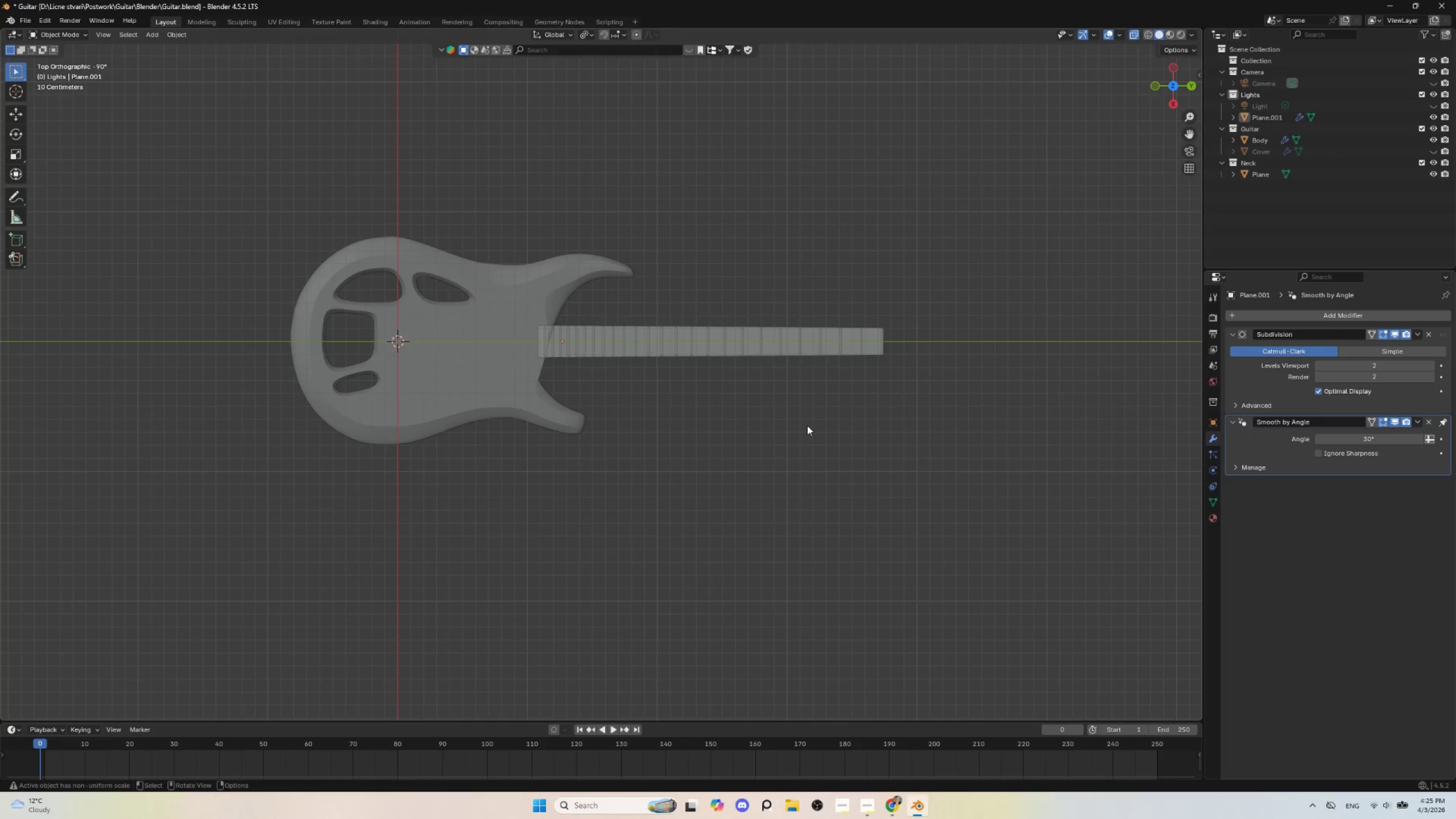 
scroll: coordinate [981, 366], scroll_direction: down, amount: 4.0
 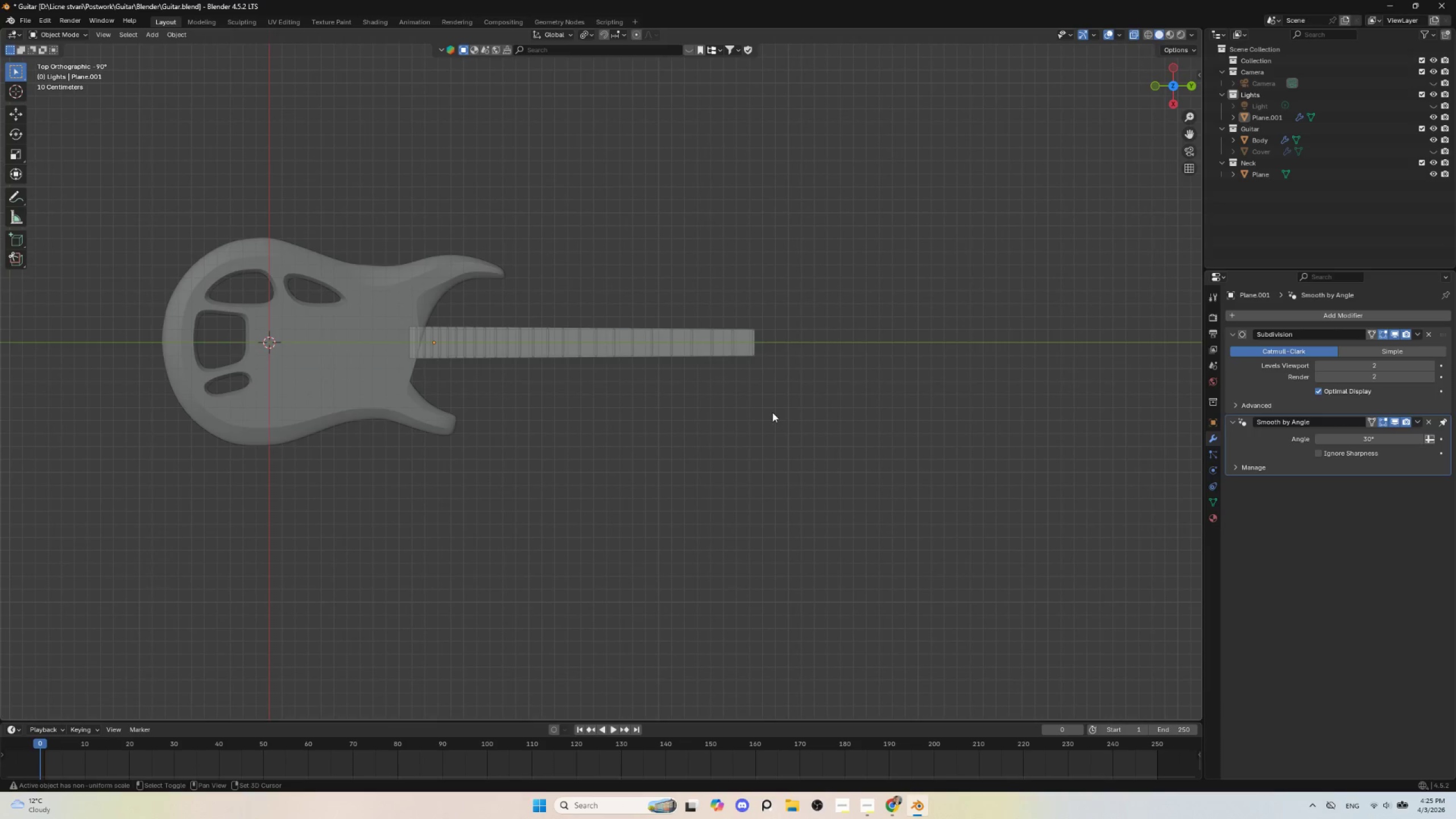 
scroll: coordinate [806, 424], scroll_direction: up, amount: 4.0
 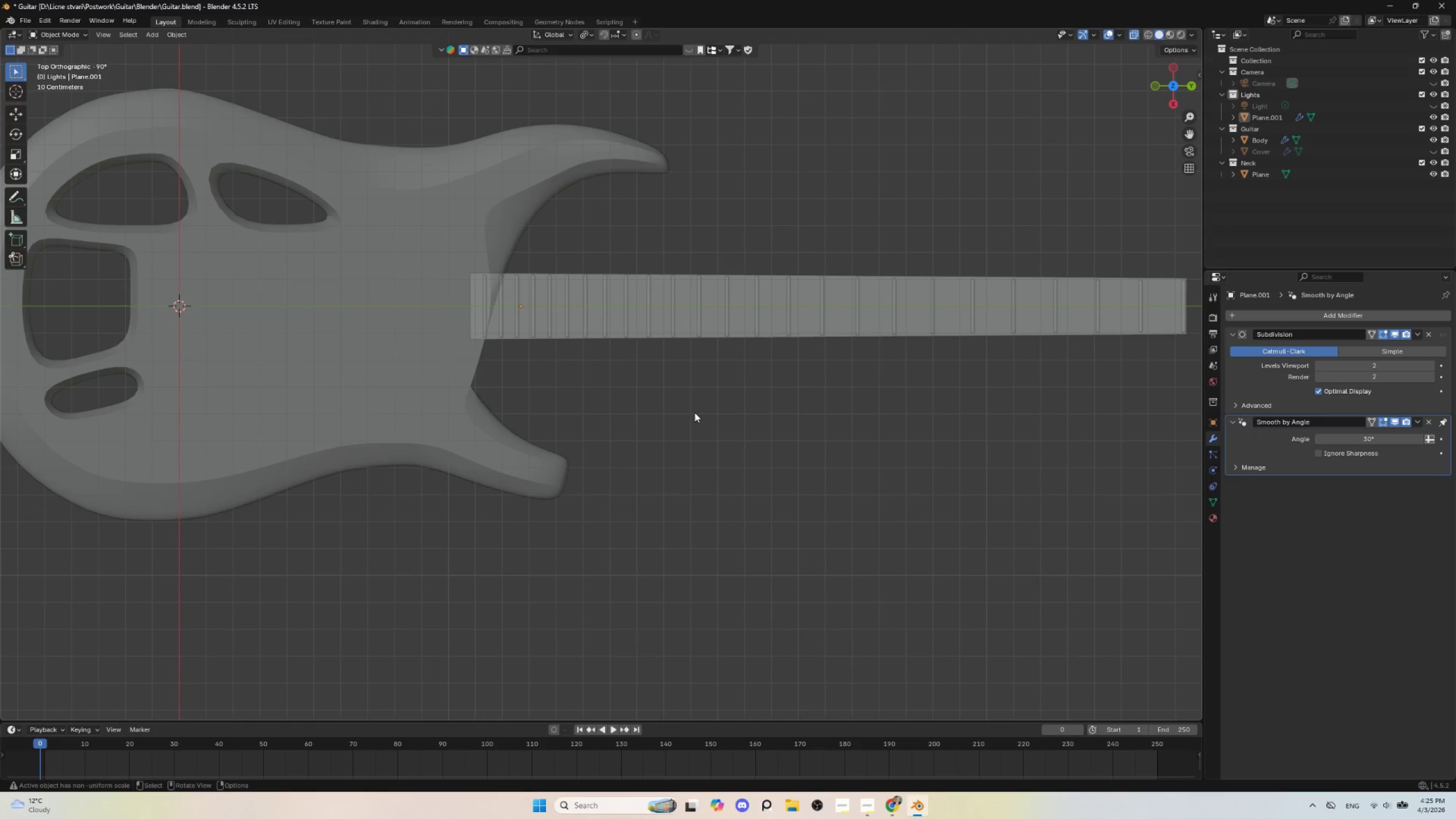 
wait(16.55)
 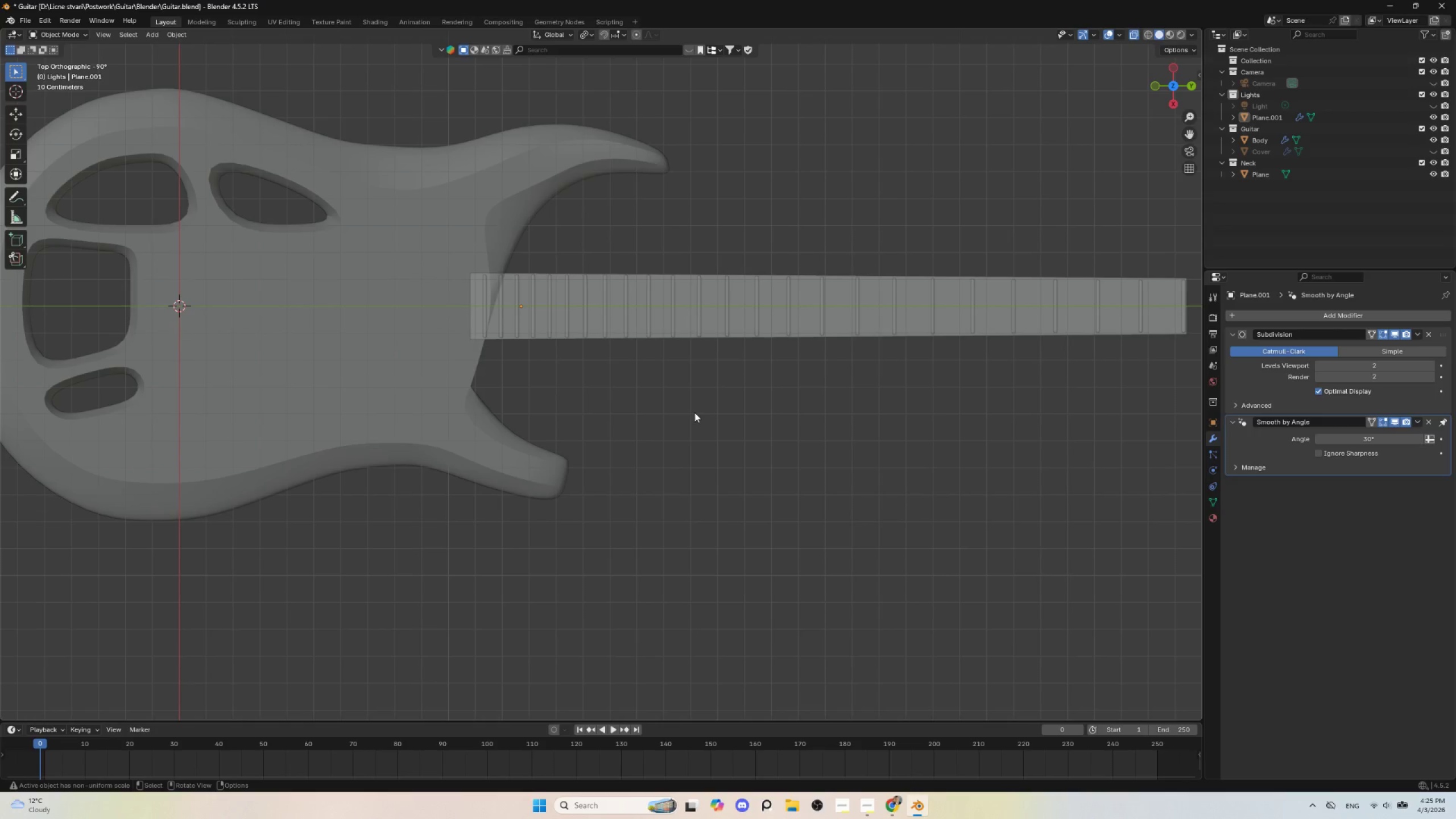 
scroll: coordinate [722, 396], scroll_direction: down, amount: 3.0
 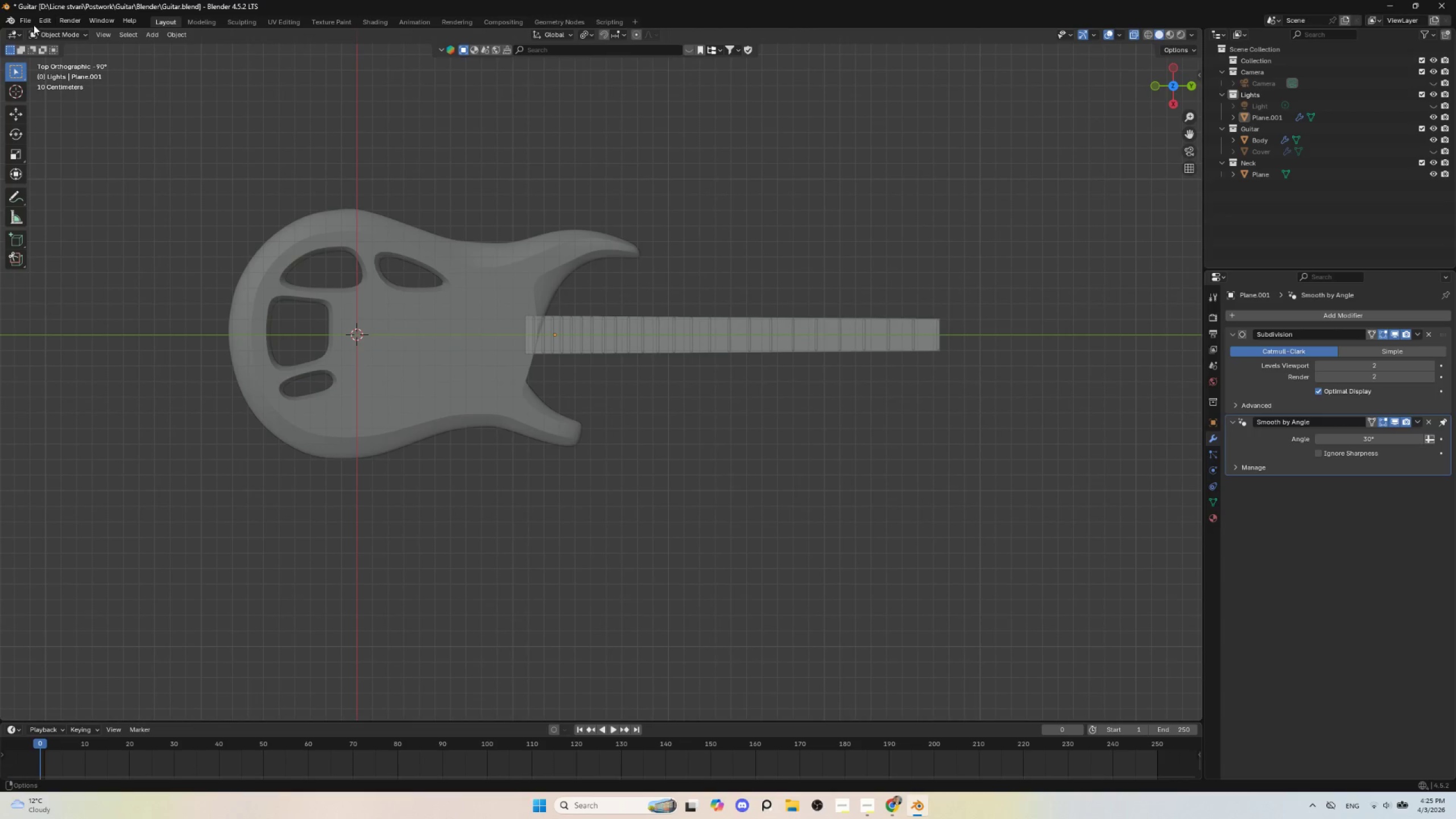 
left_click([26, 20])
 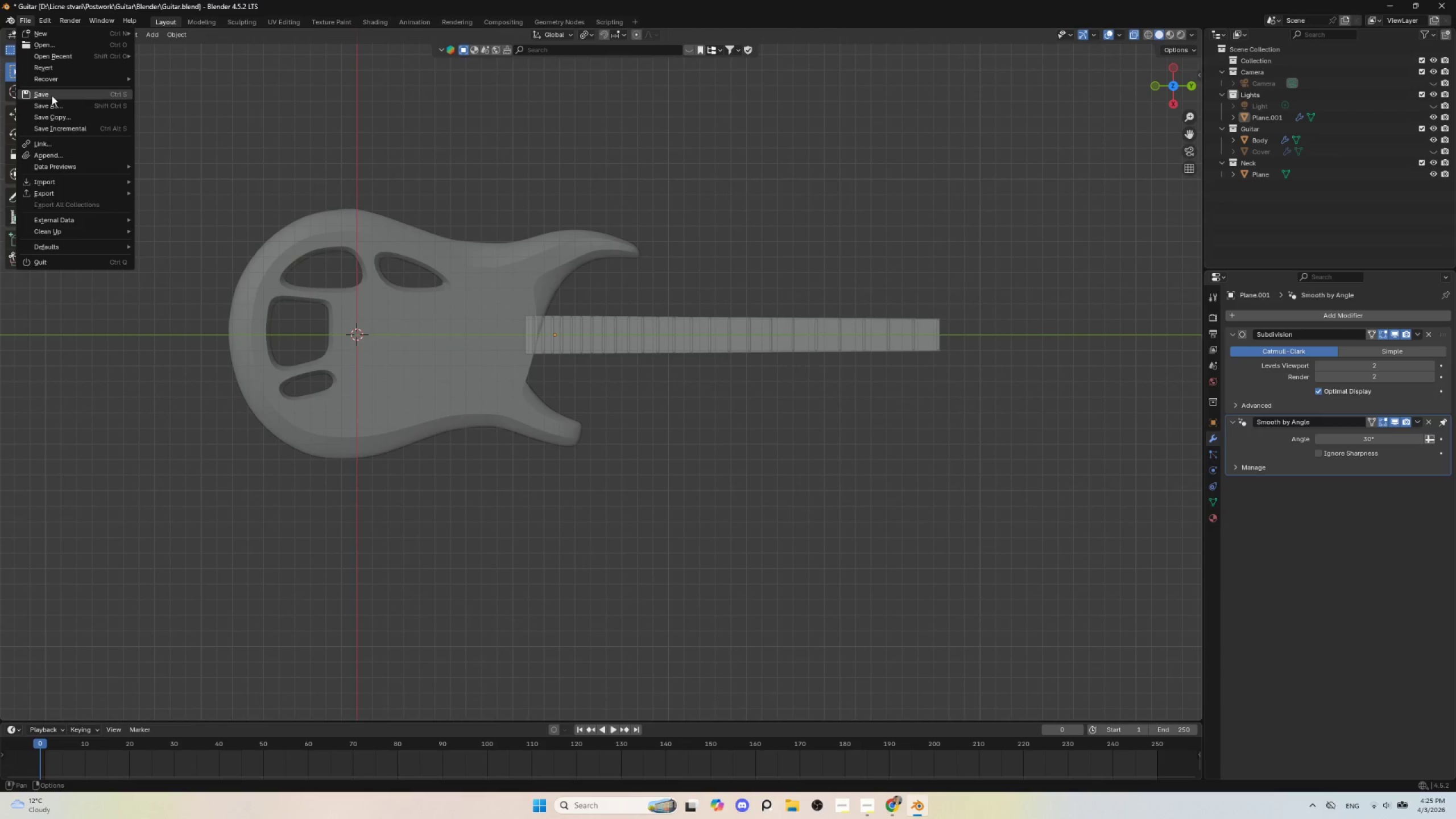 
left_click([52, 96])
 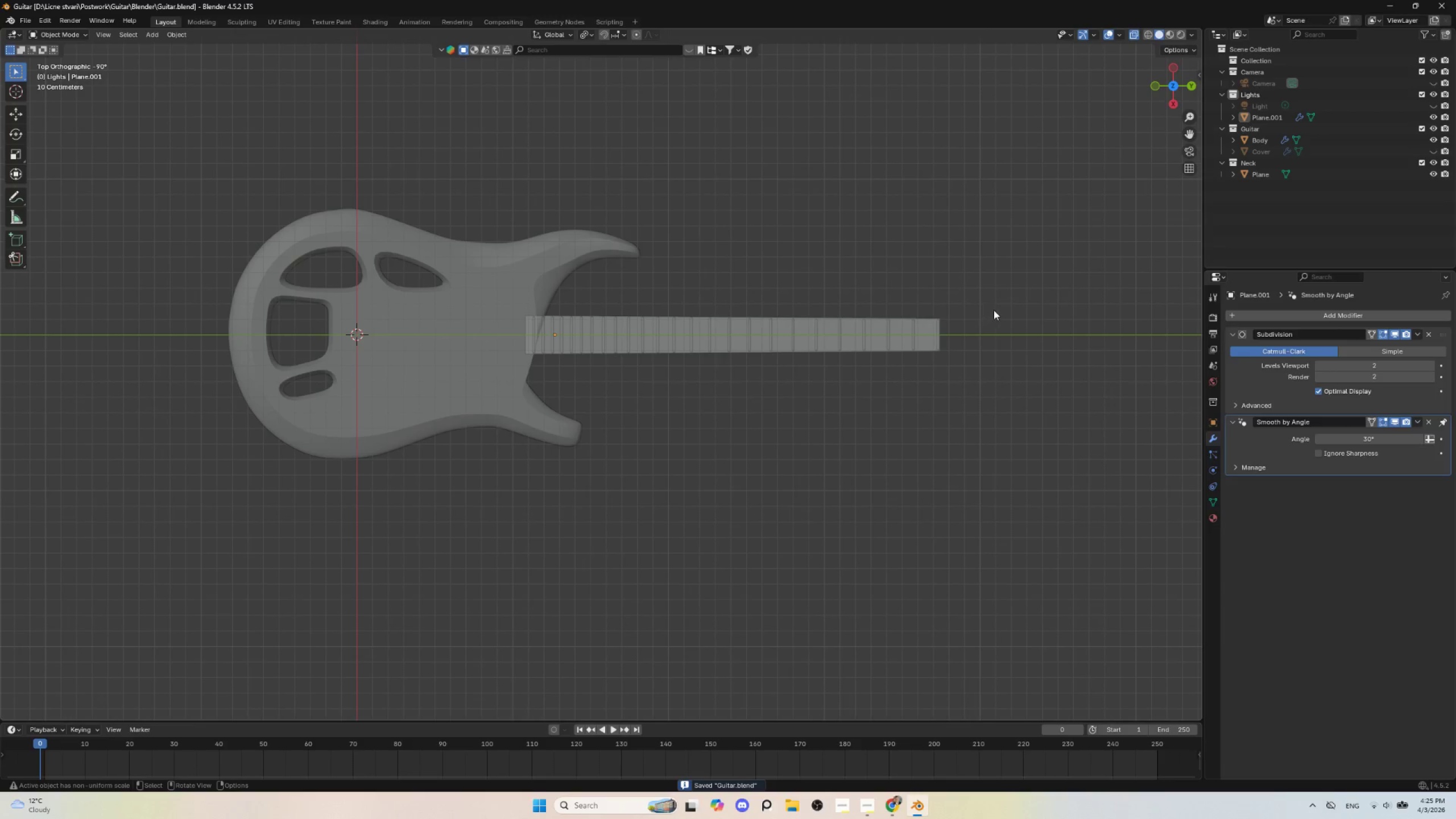 
left_click_drag(start_coordinate=[995, 309], to_coordinate=[635, 394])
 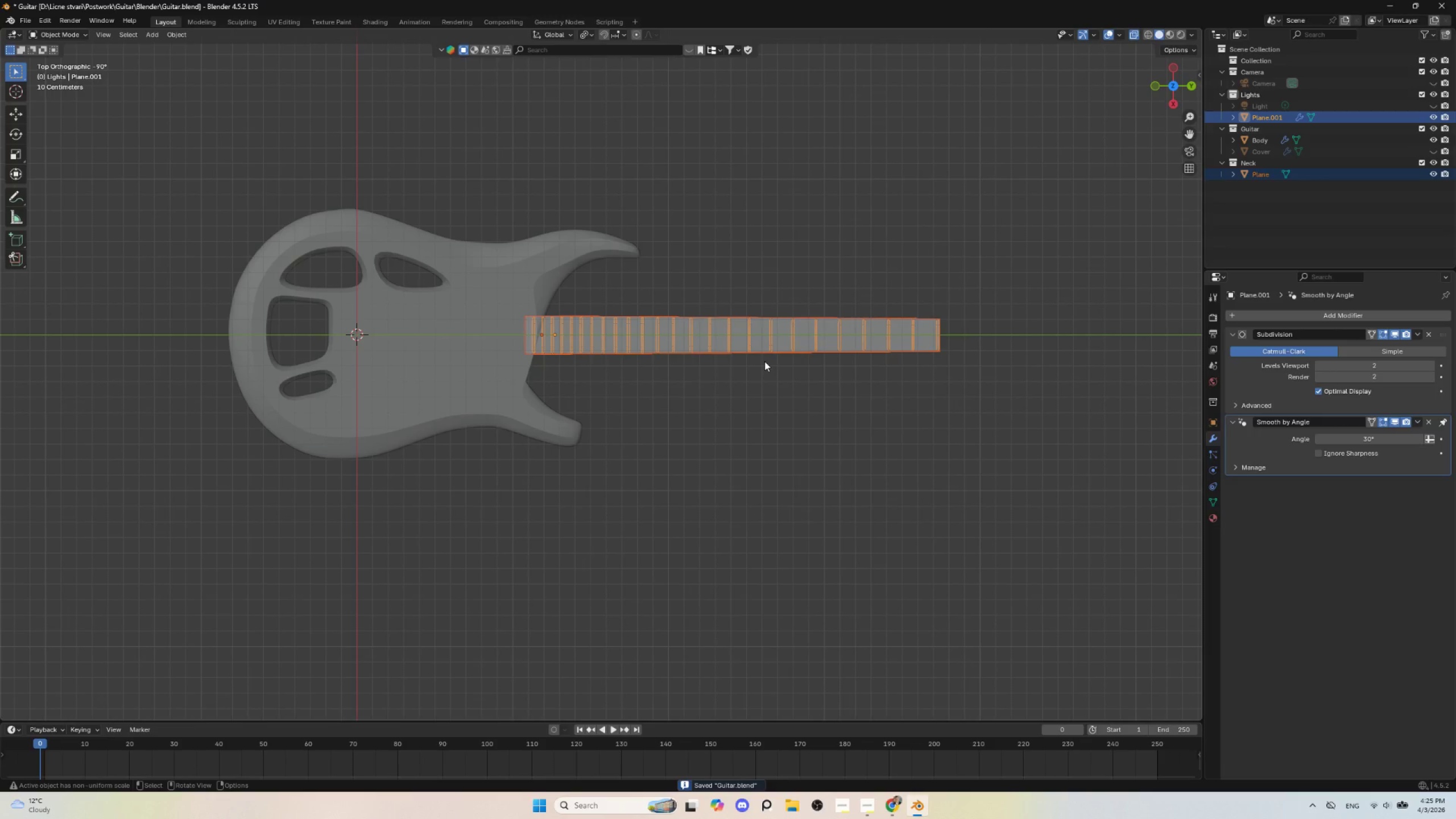 
type(gx)
 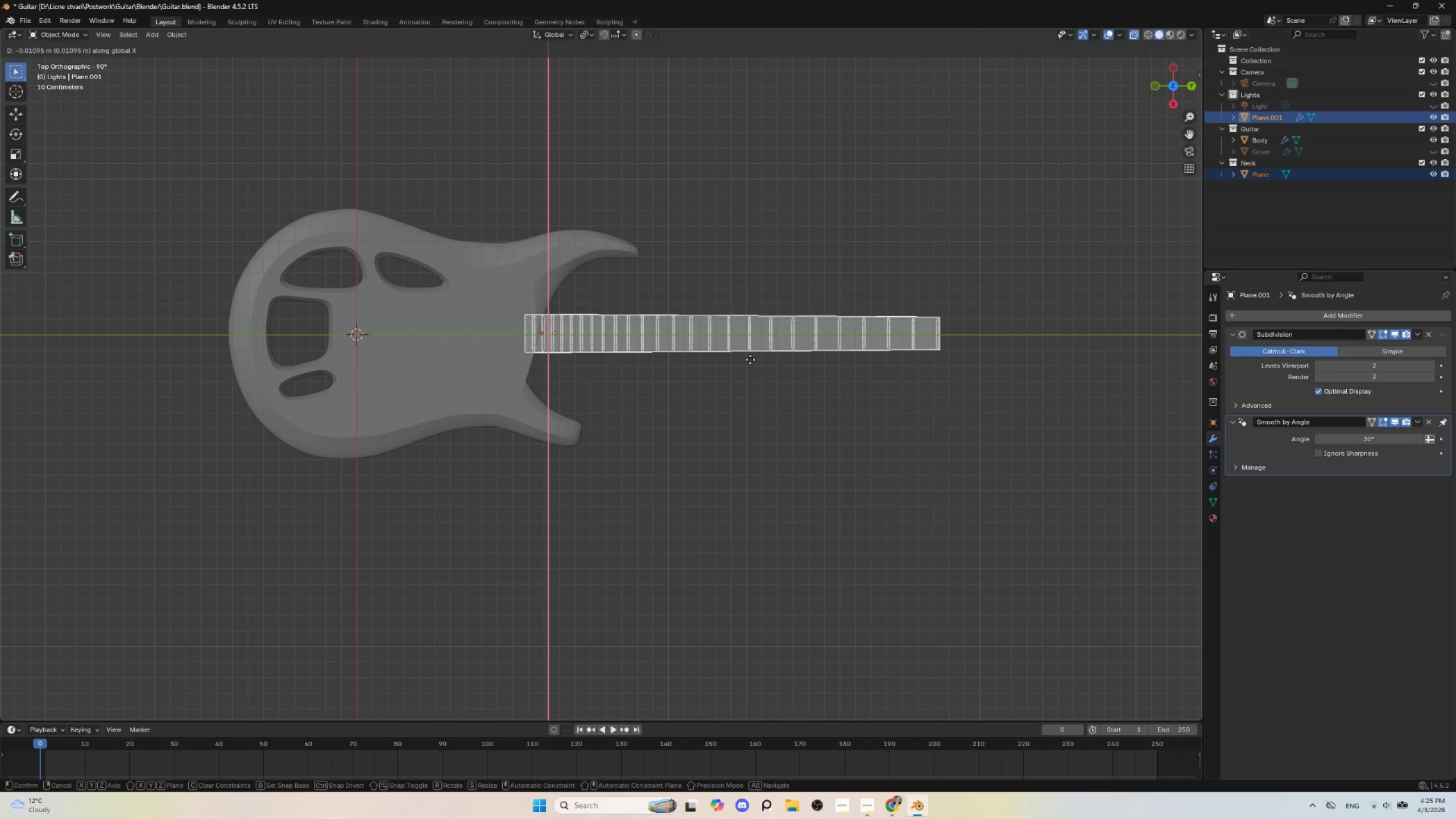 
key(Y)
 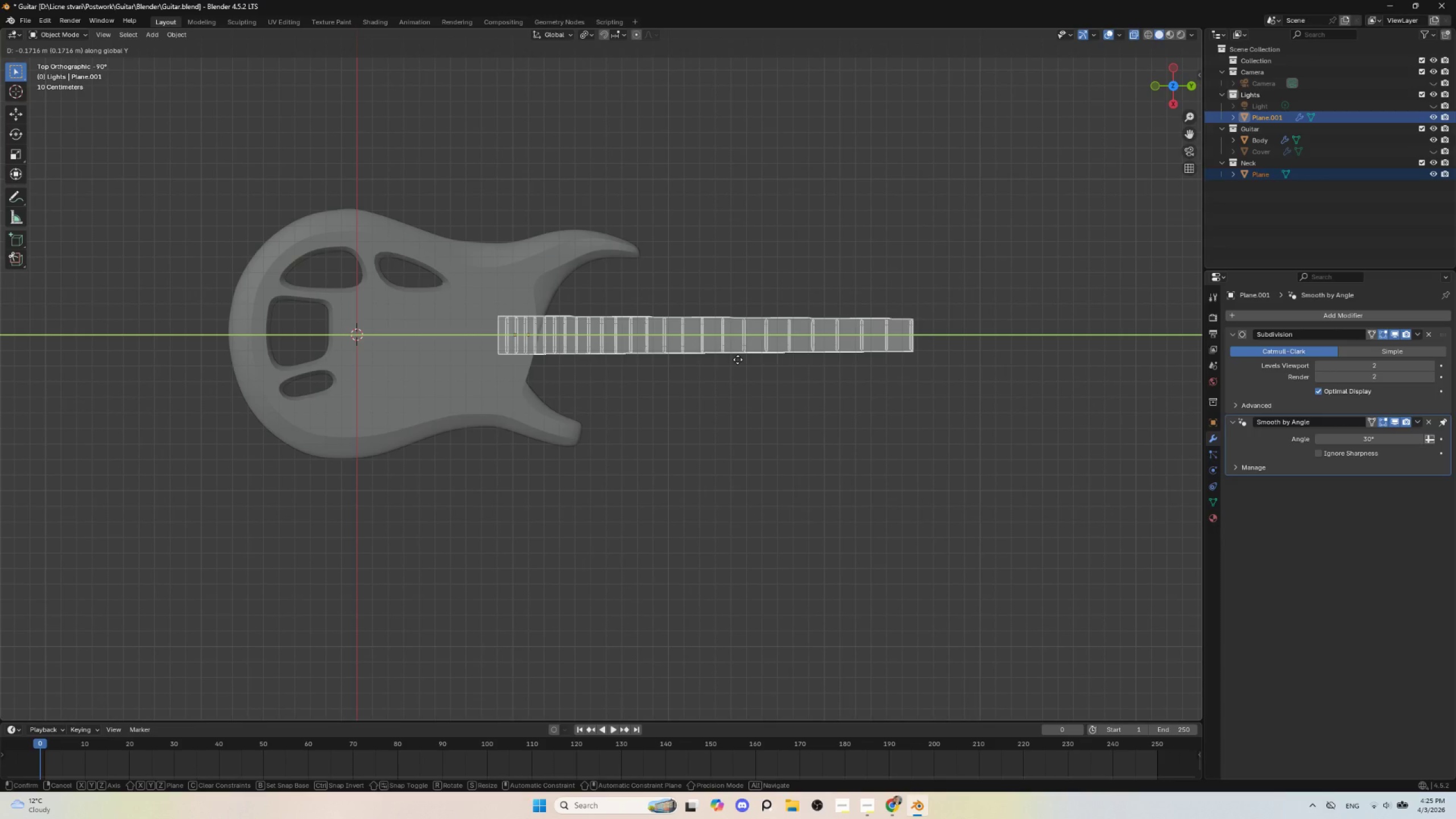 
left_click([738, 359])
 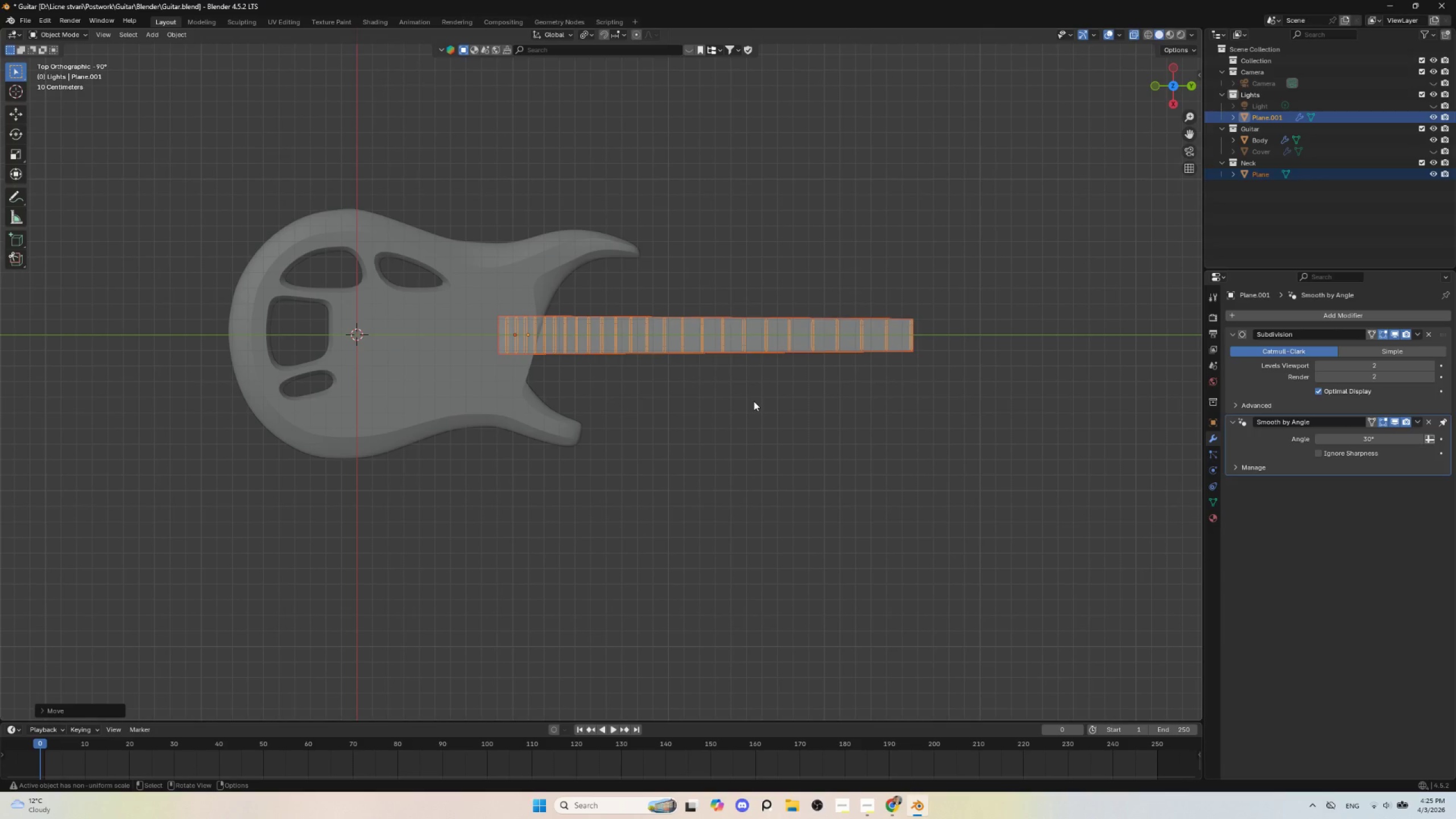 
left_click([754, 401])
 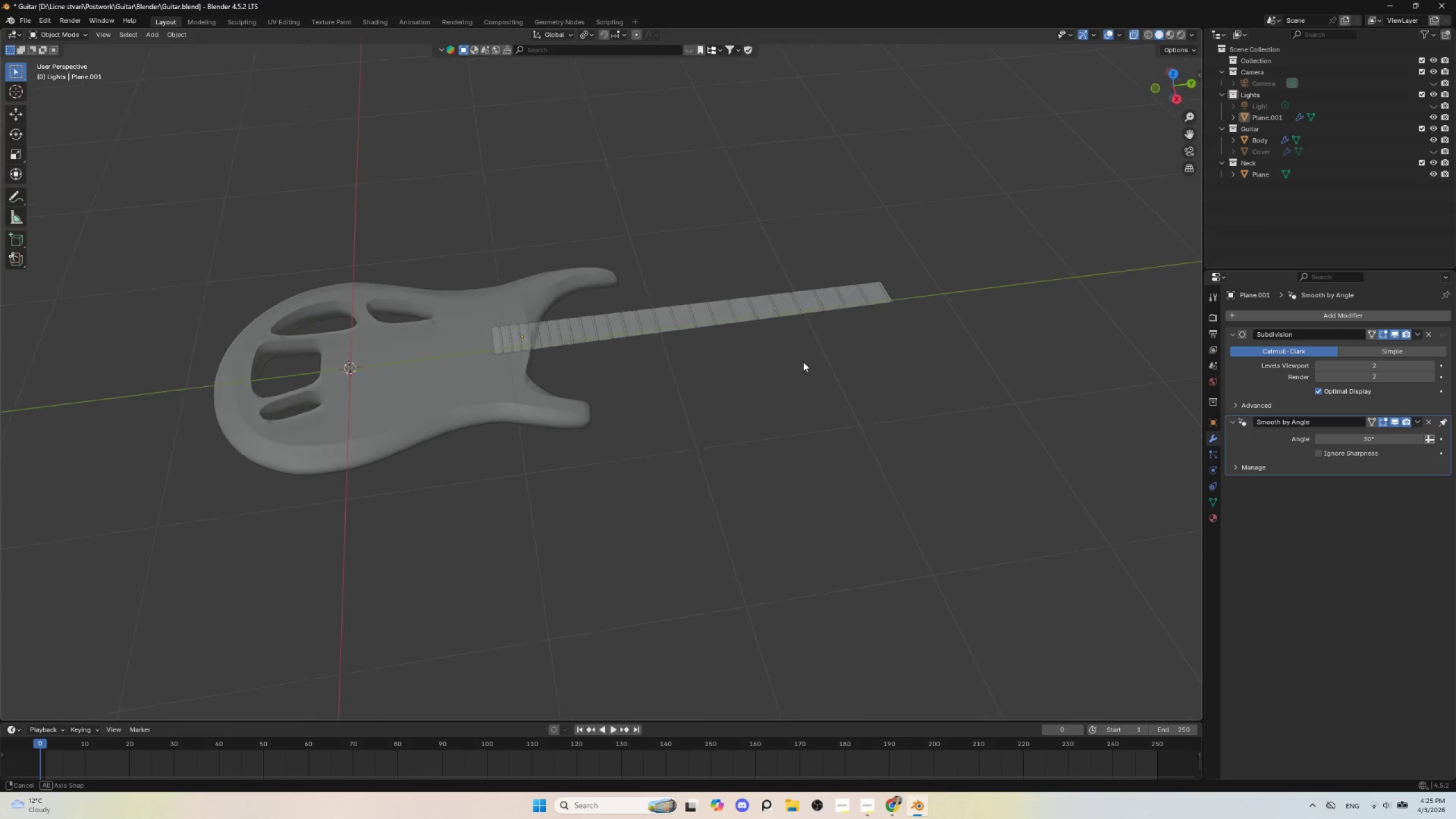 
hold_key(key=AltLeft, duration=0.38)
 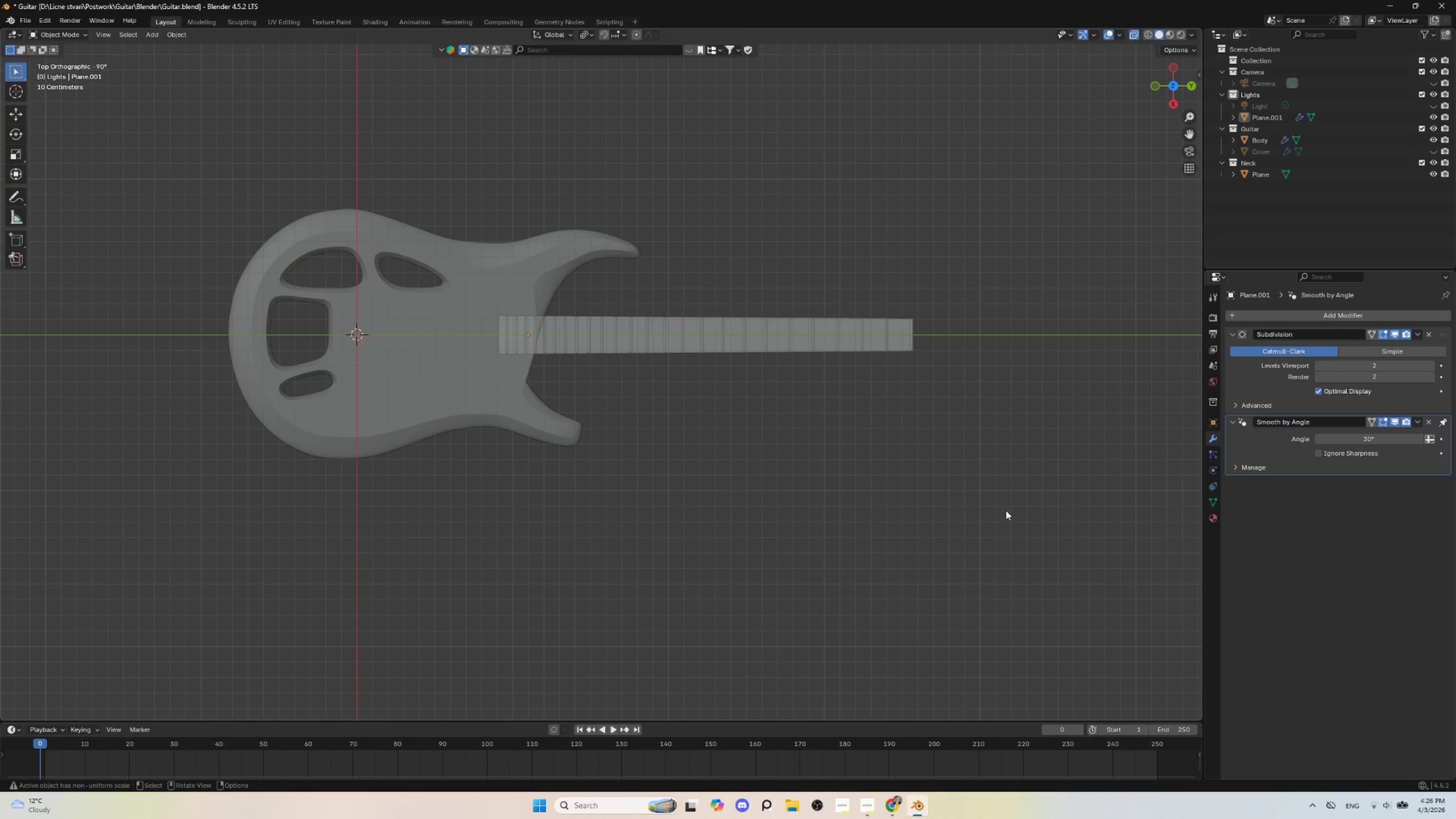 
wait(6.48)
 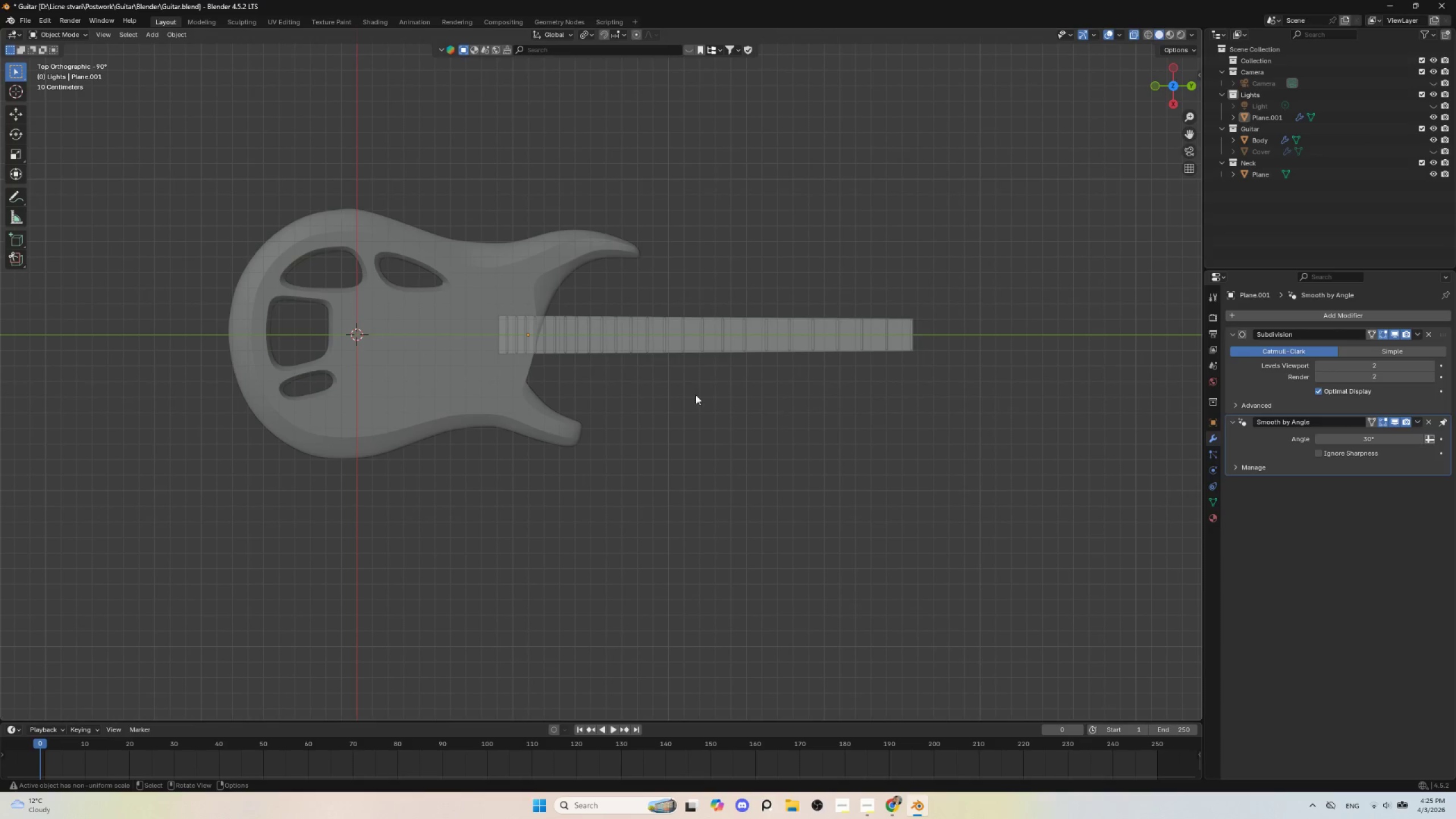 
left_click([29, 22])
 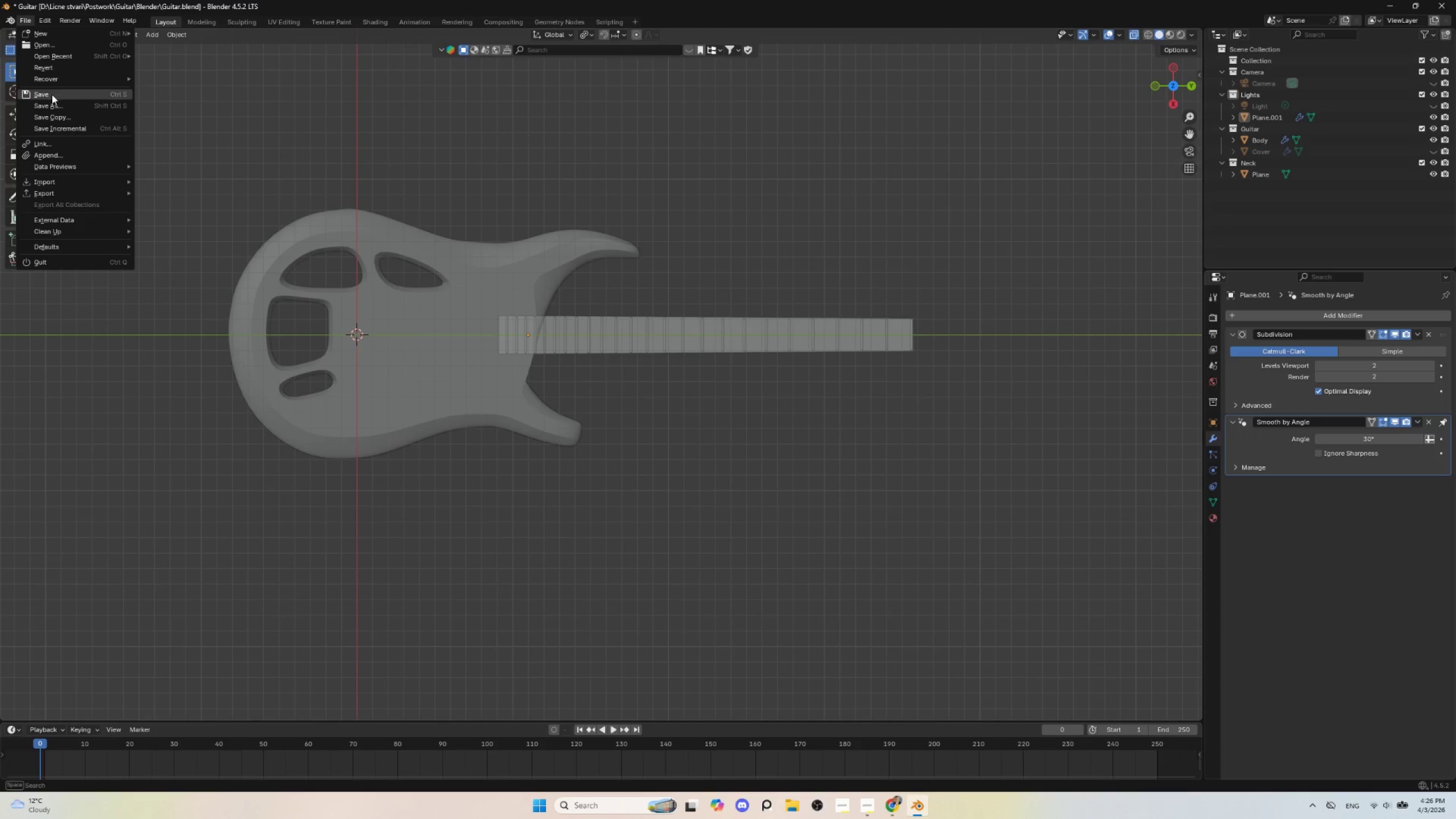 
left_click([52, 94])
 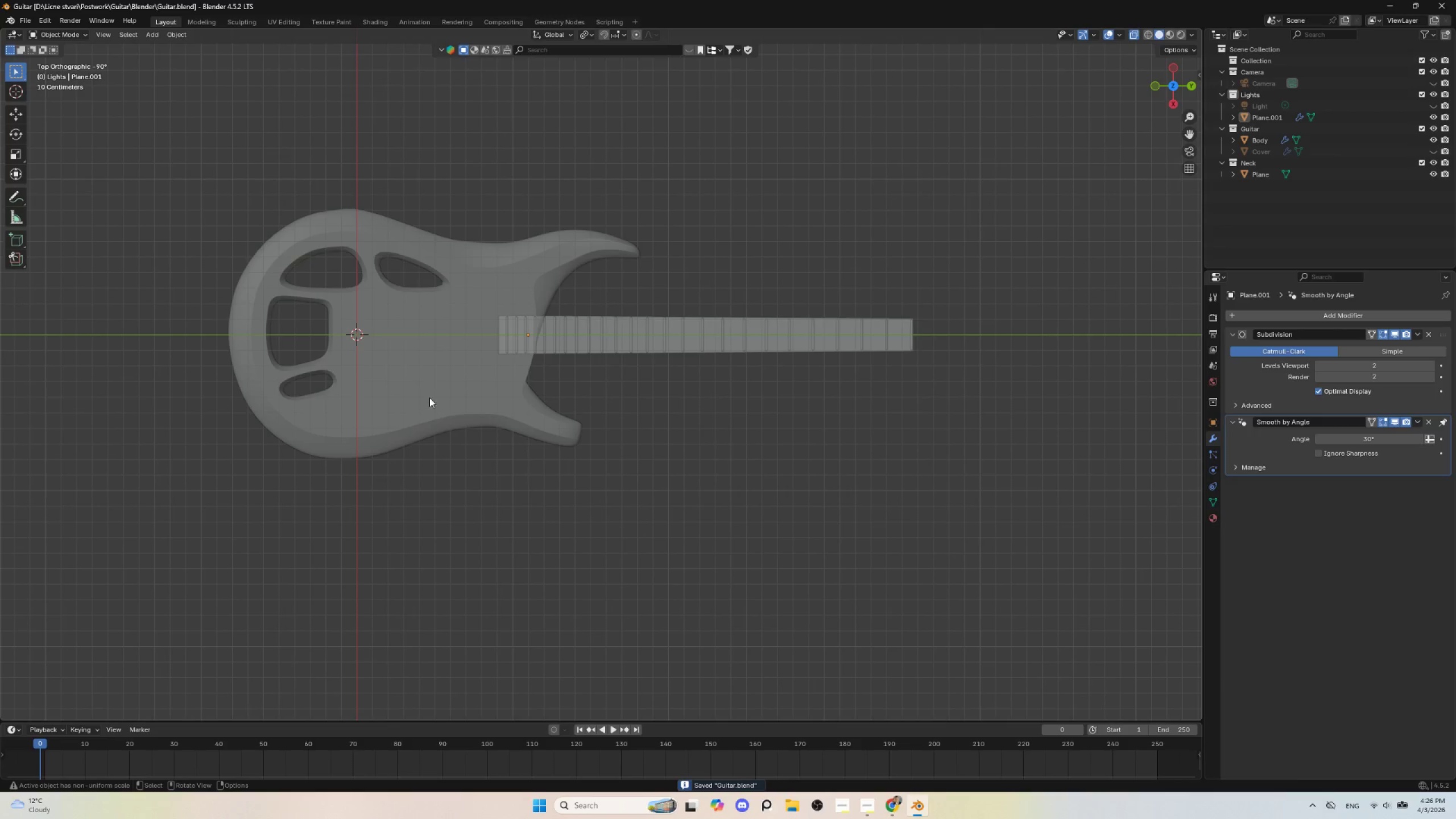 
left_click([398, 392])
 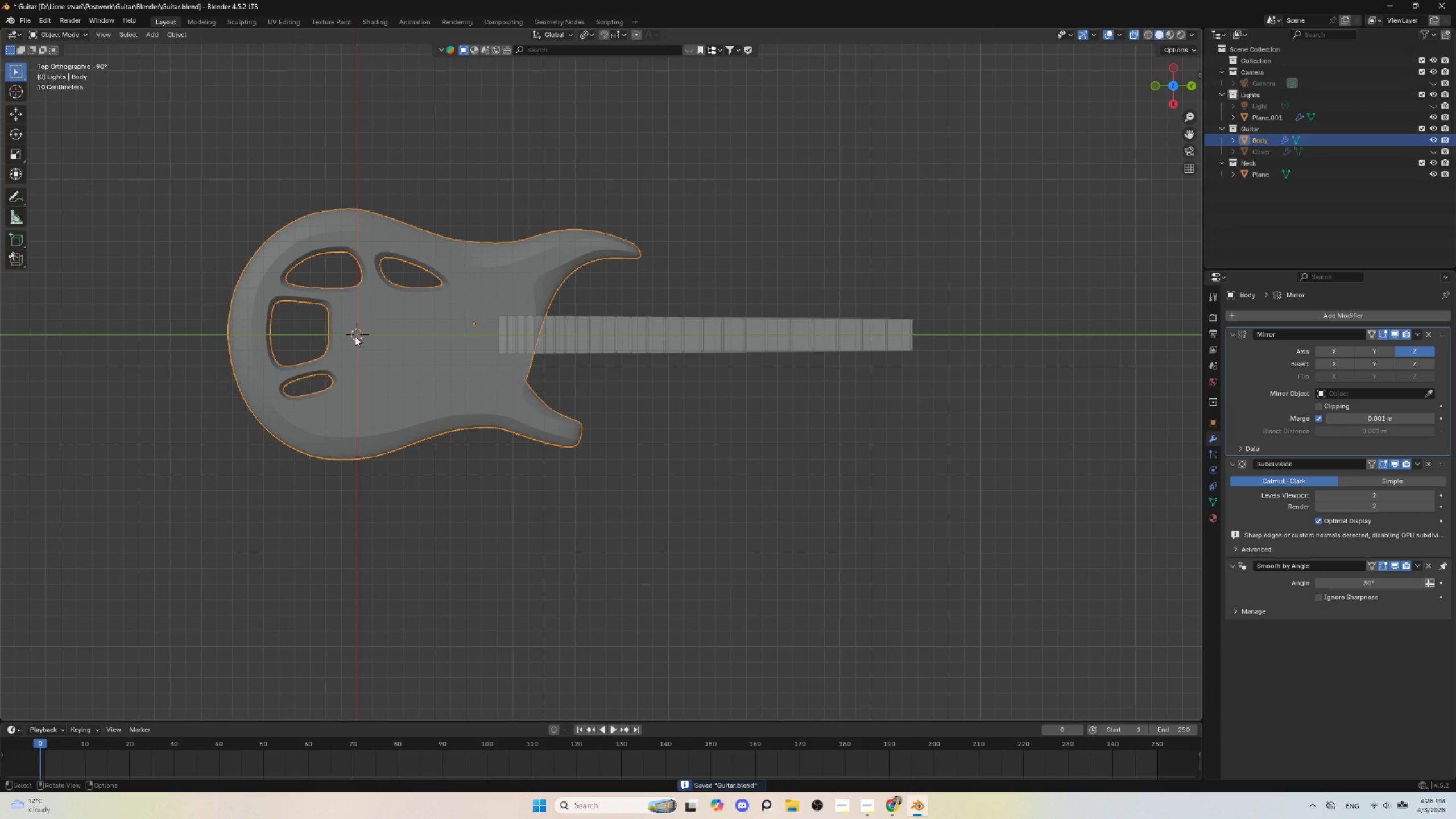 
key(Tab)
 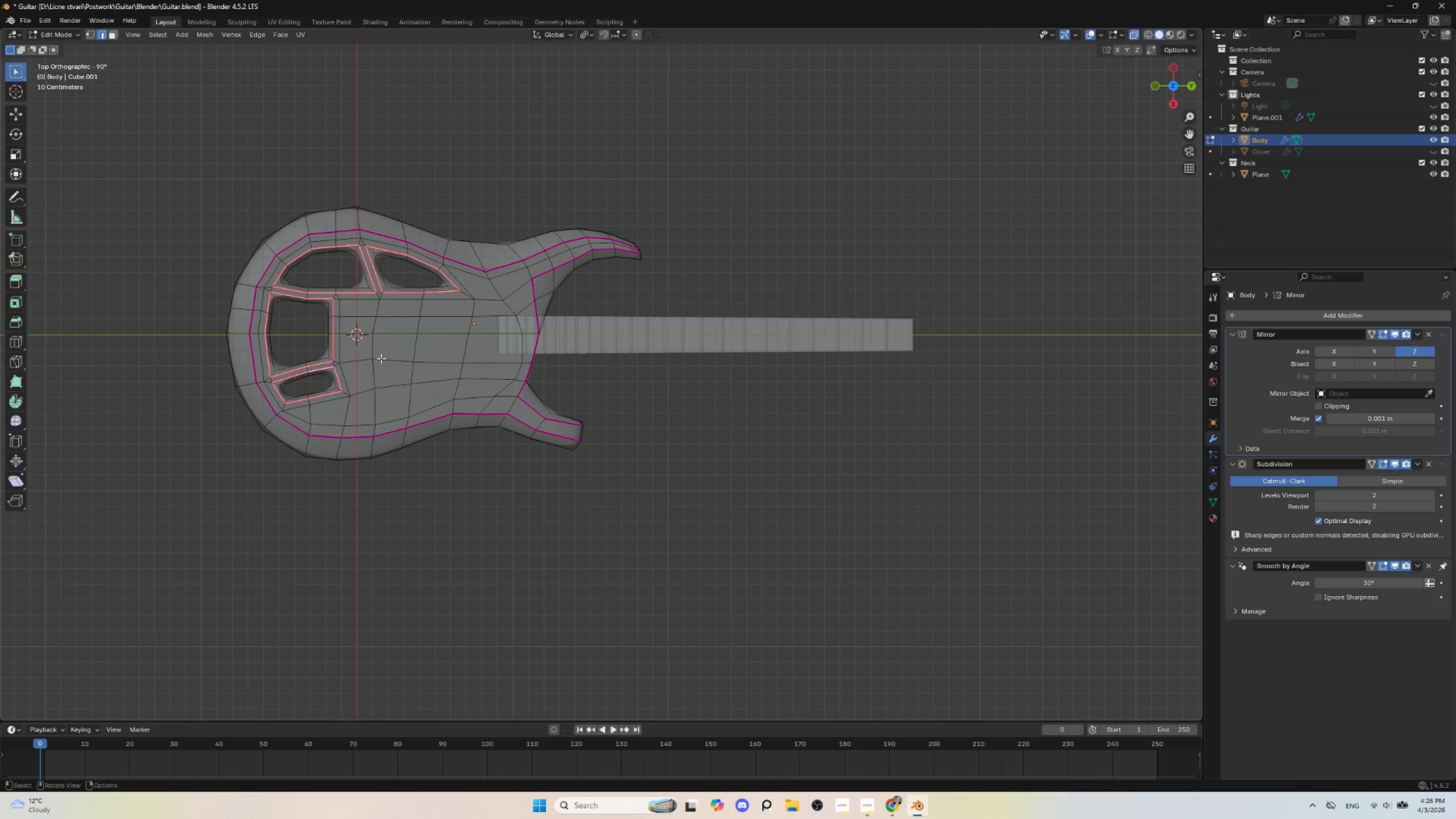 
key(Tab)
 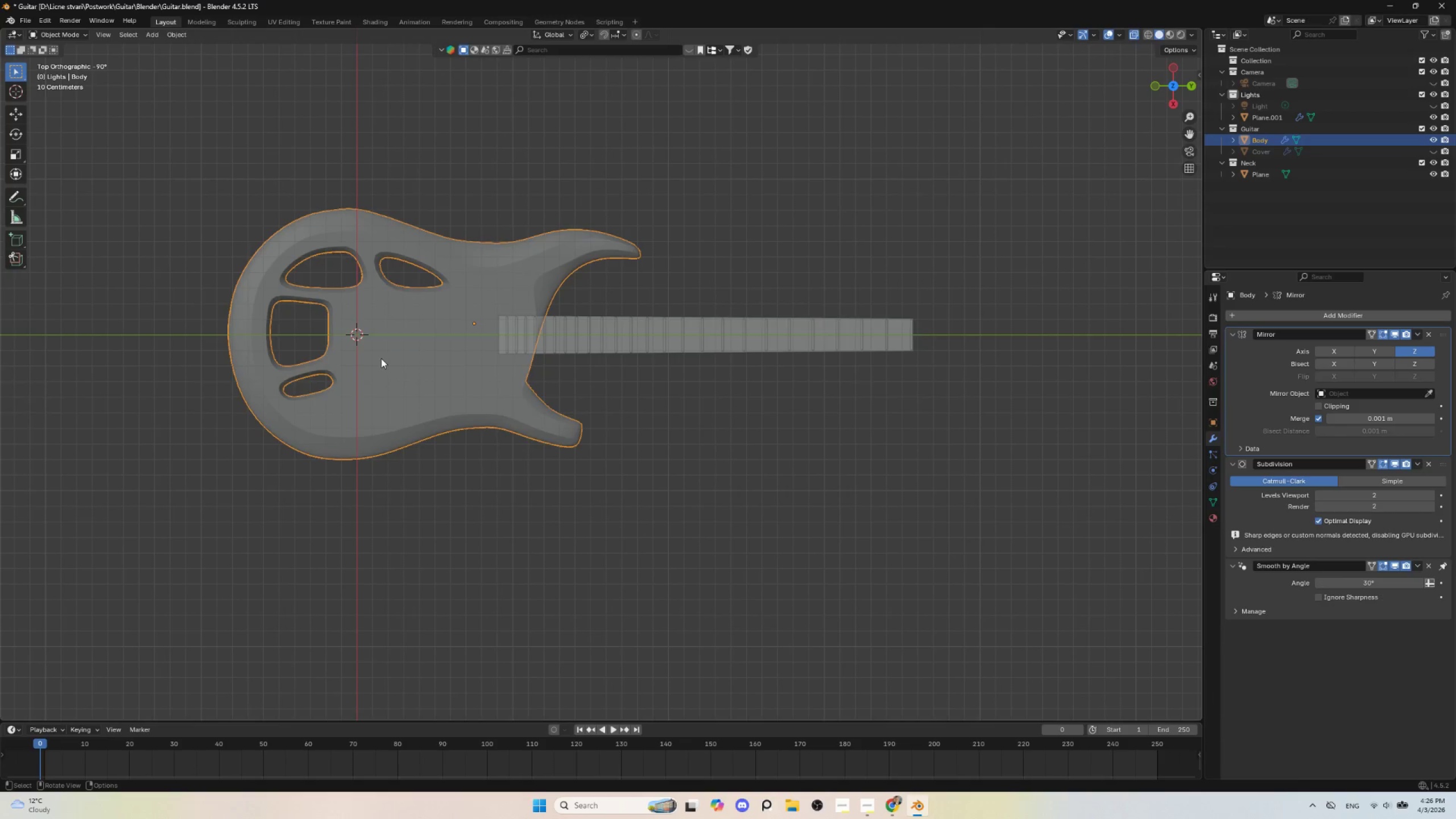 
key(Tab)
 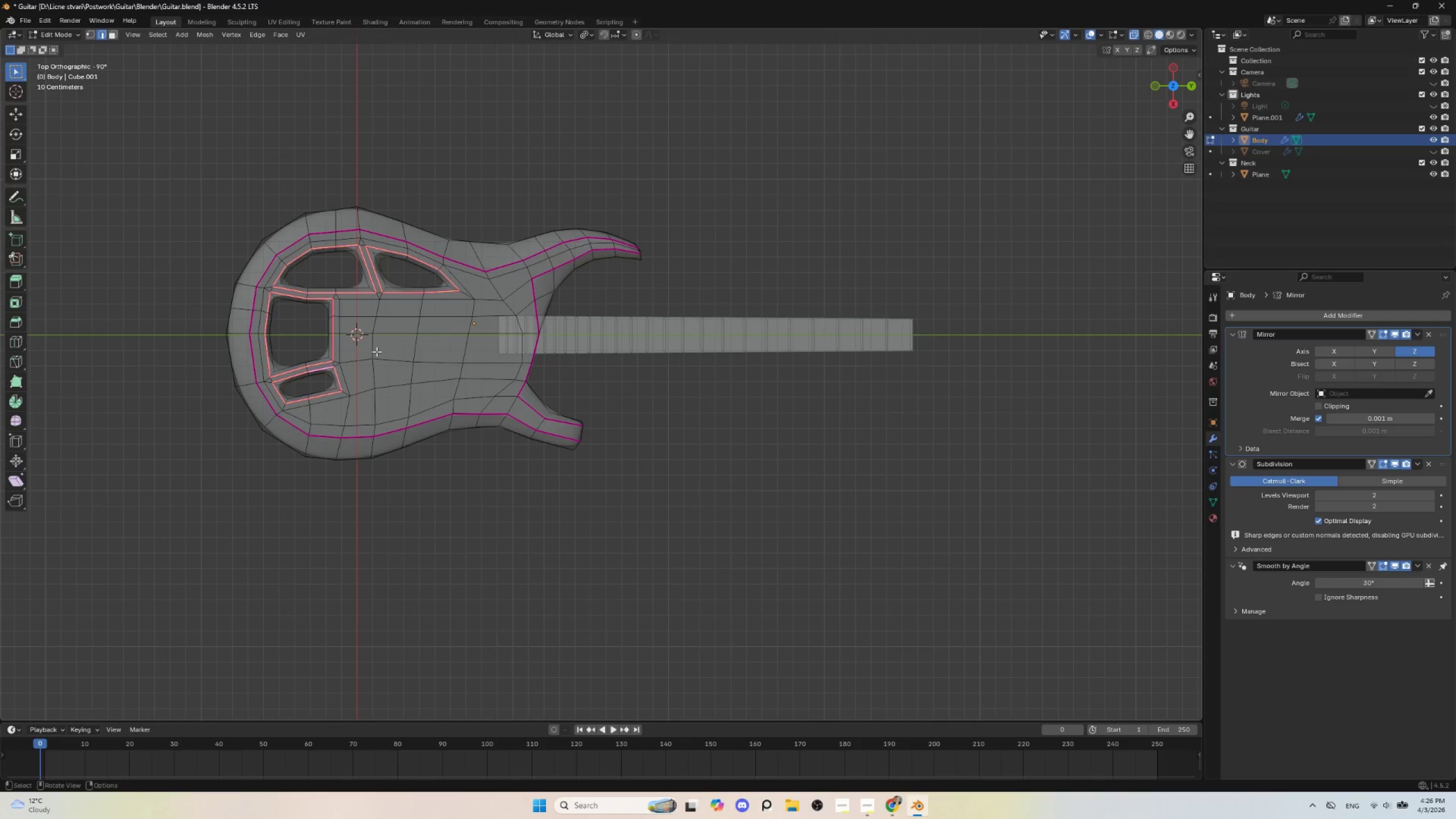 
hold_key(key=AltLeft, duration=1.3)
left_click([373, 336])
 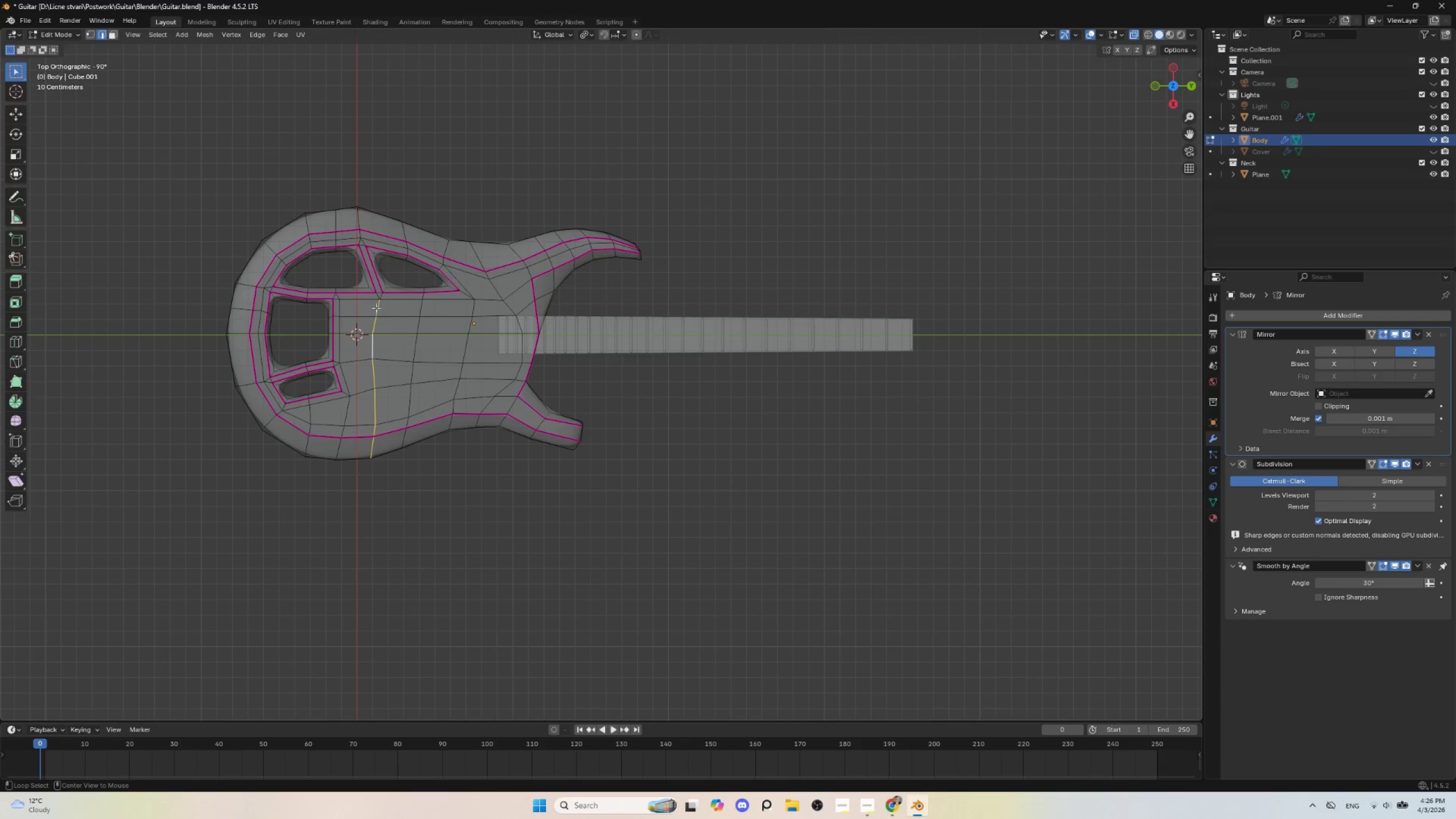 
left_click([369, 344])
 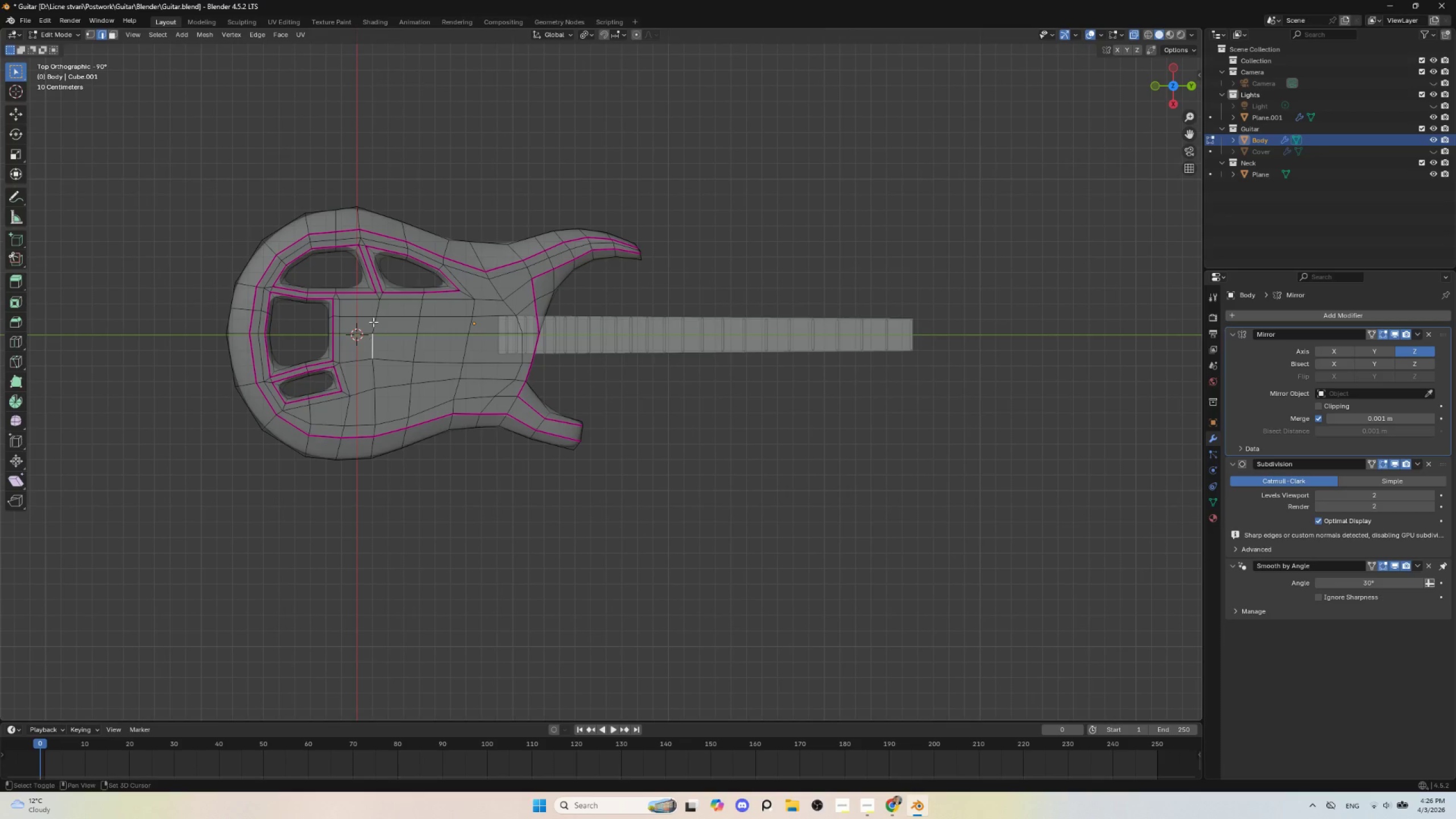 
hold_key(key=ShiftLeft, duration=0.5)
double_click([373, 322])
 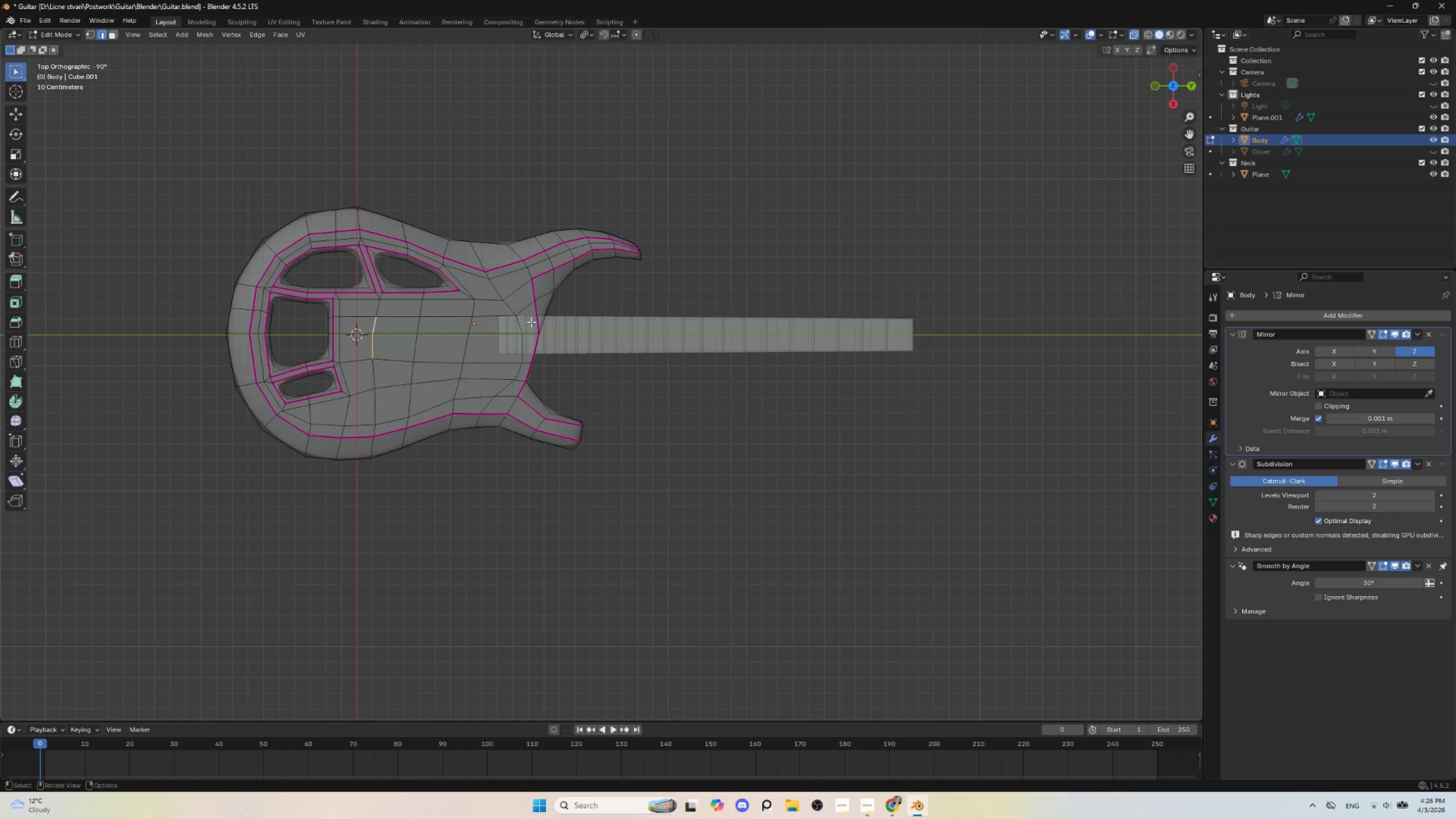 
type(sx)
key(Escape)
 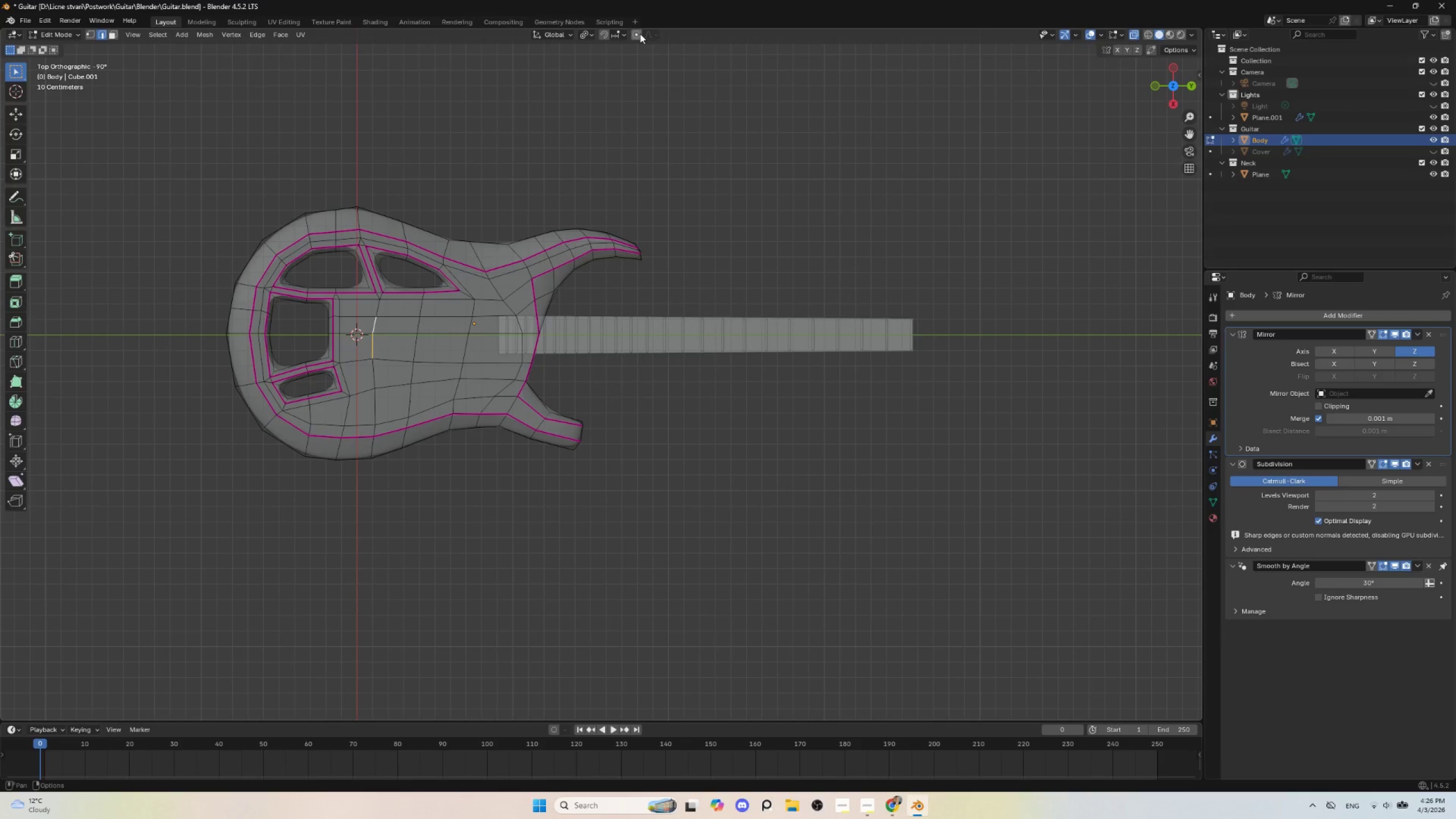 
left_click([640, 34])
 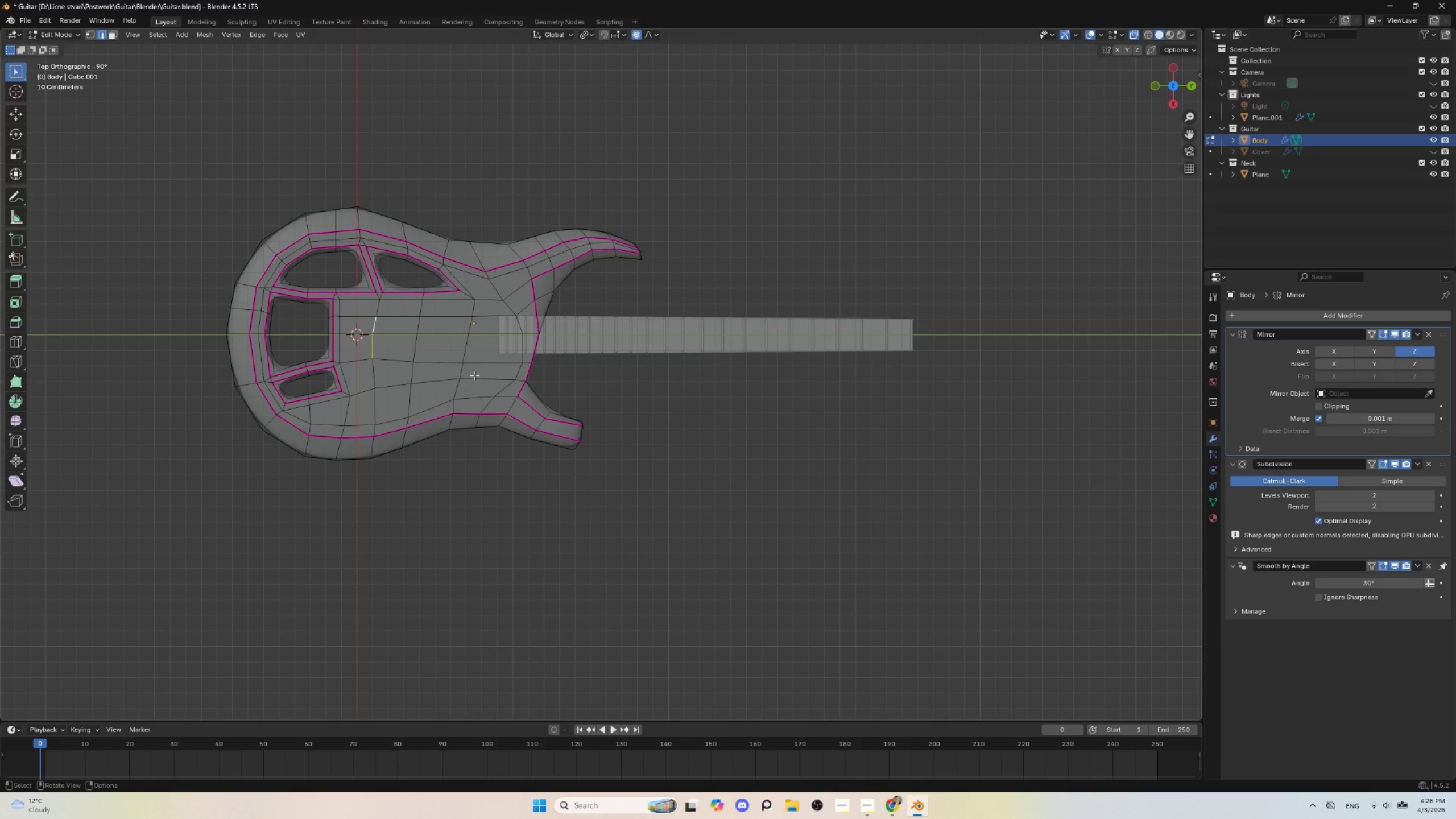 
type(sx)
 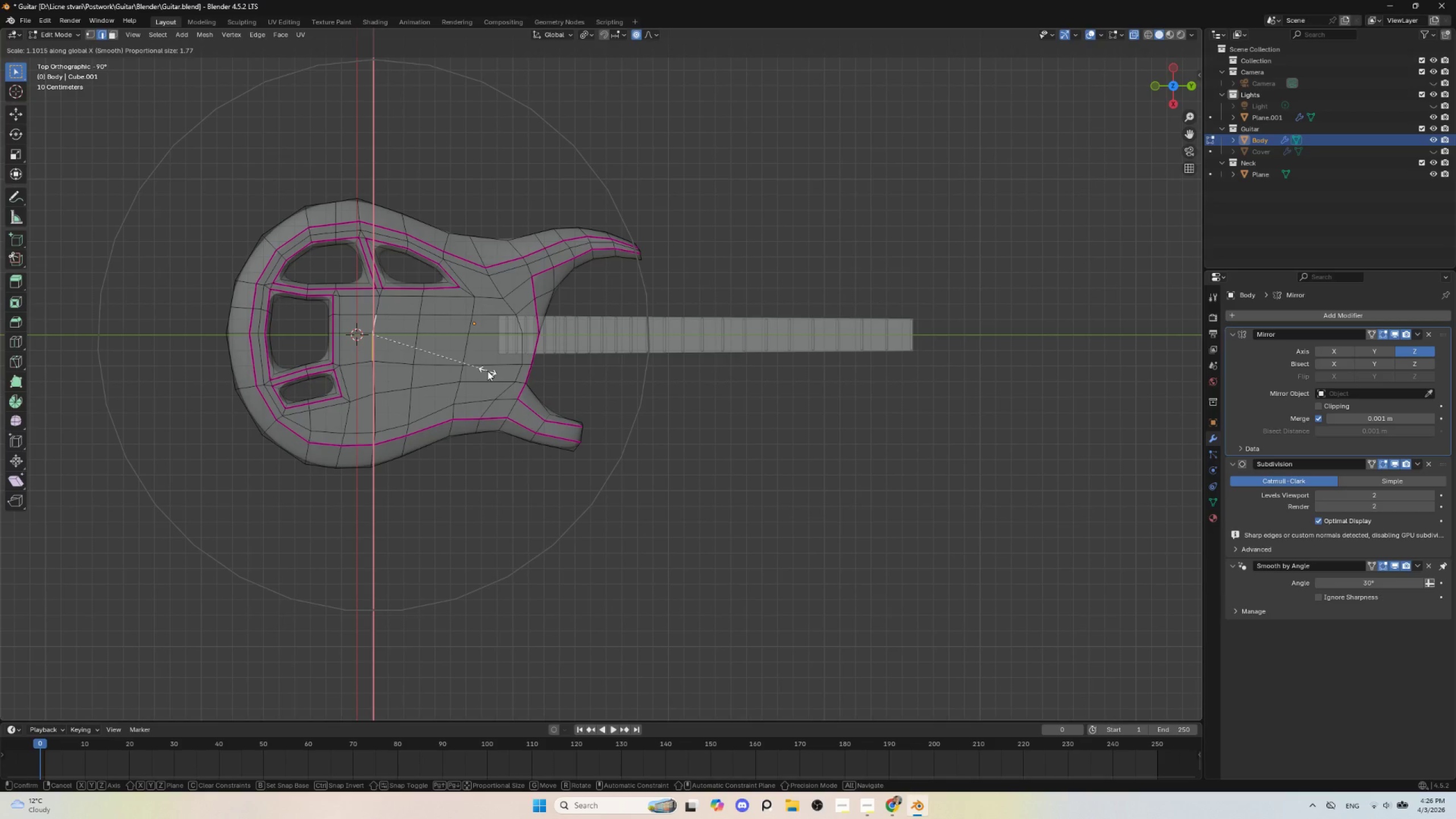 
key(Y)
 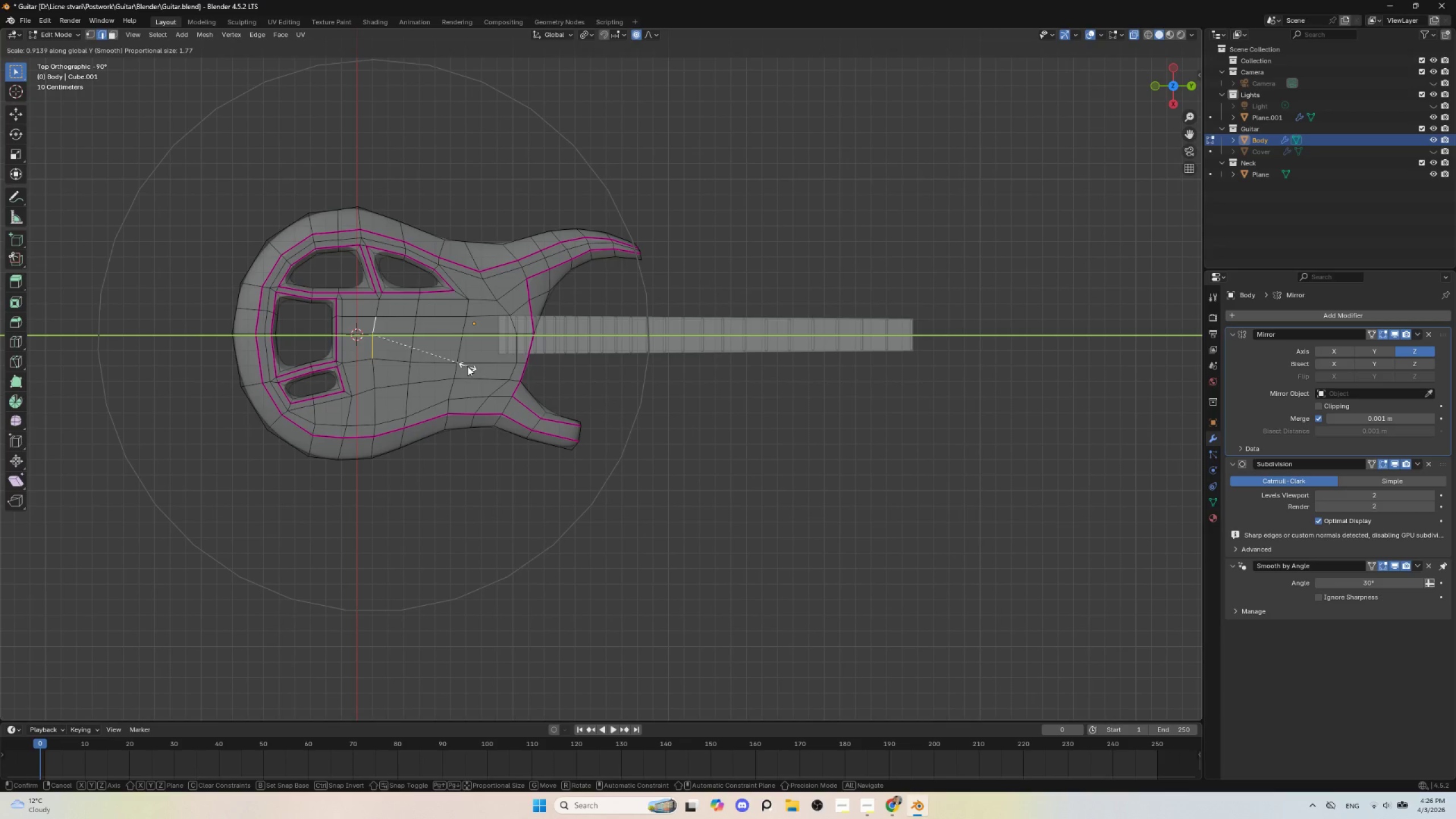 
scroll: coordinate [468, 366], scroll_direction: down, amount: 1.0
 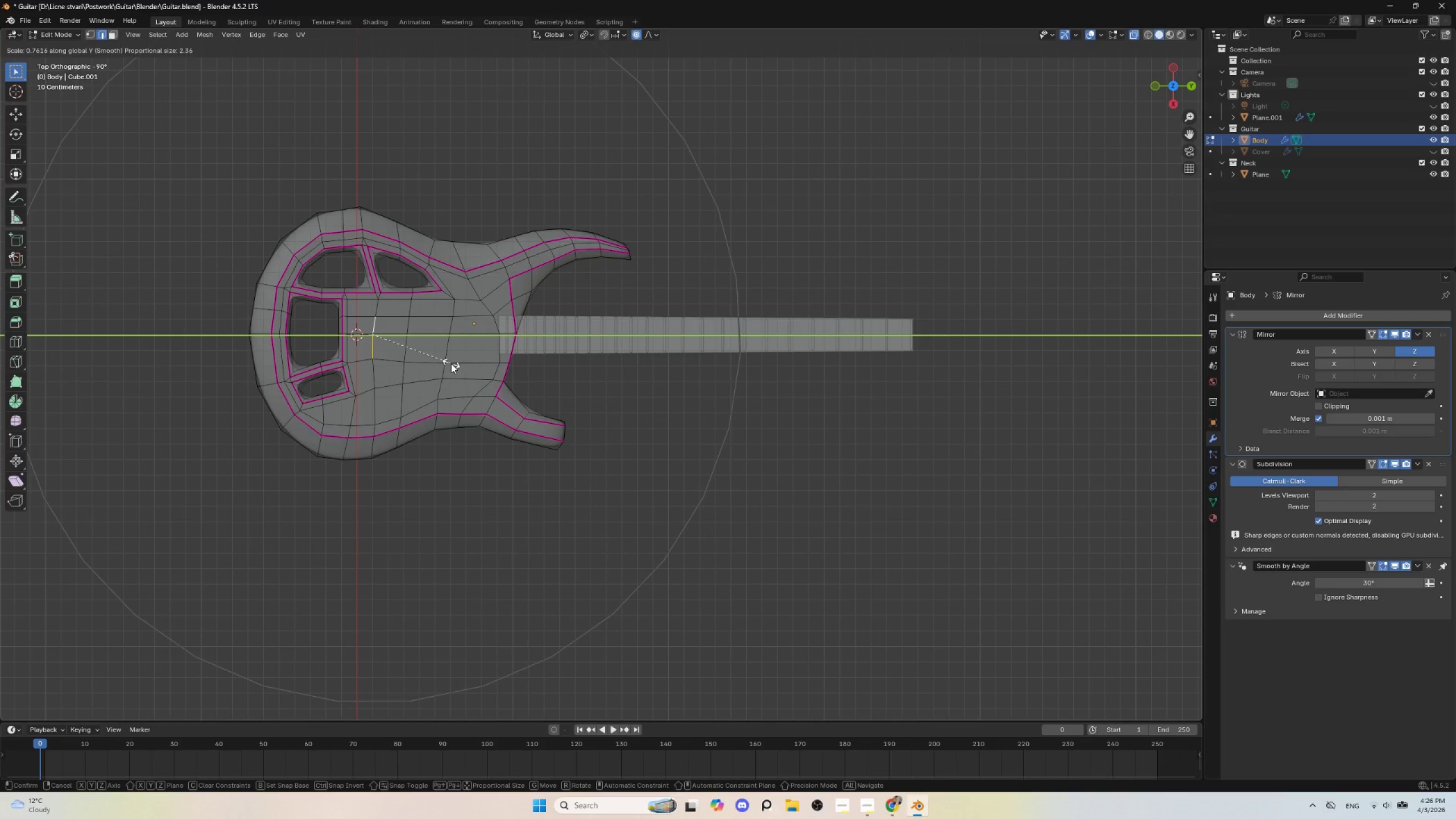 
key(Escape)
 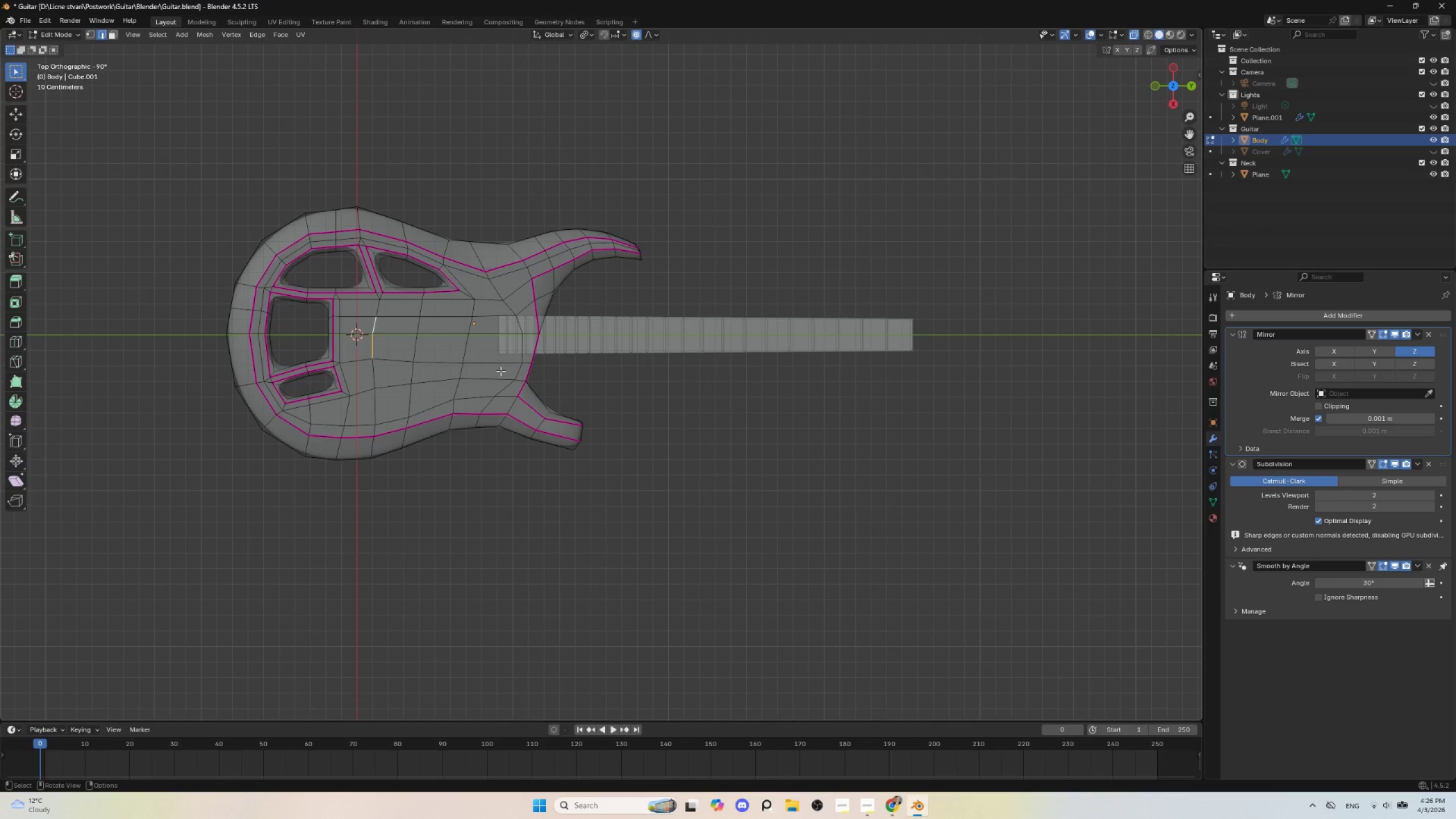 
type(sy)
 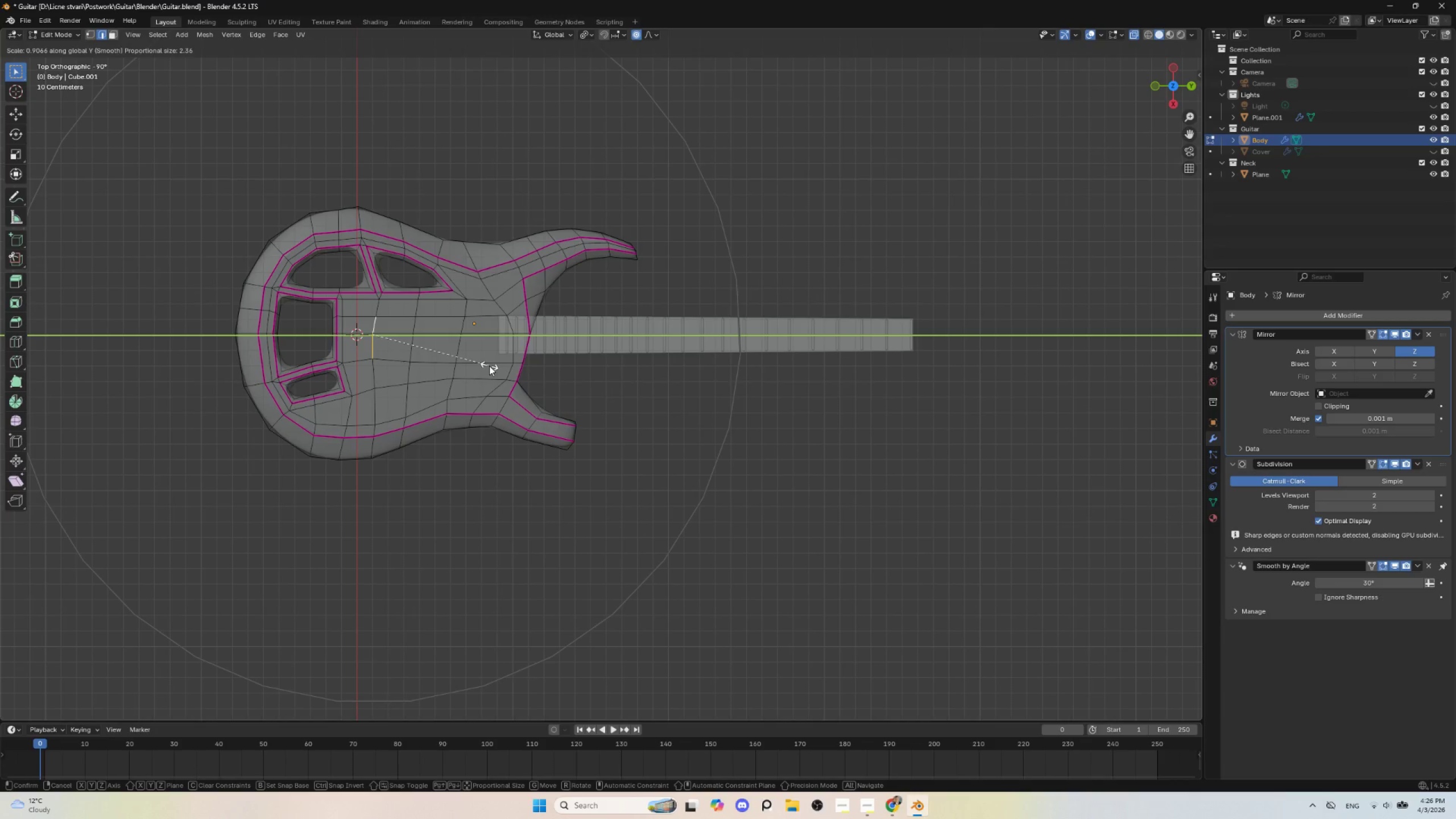 
wait(6.38)
 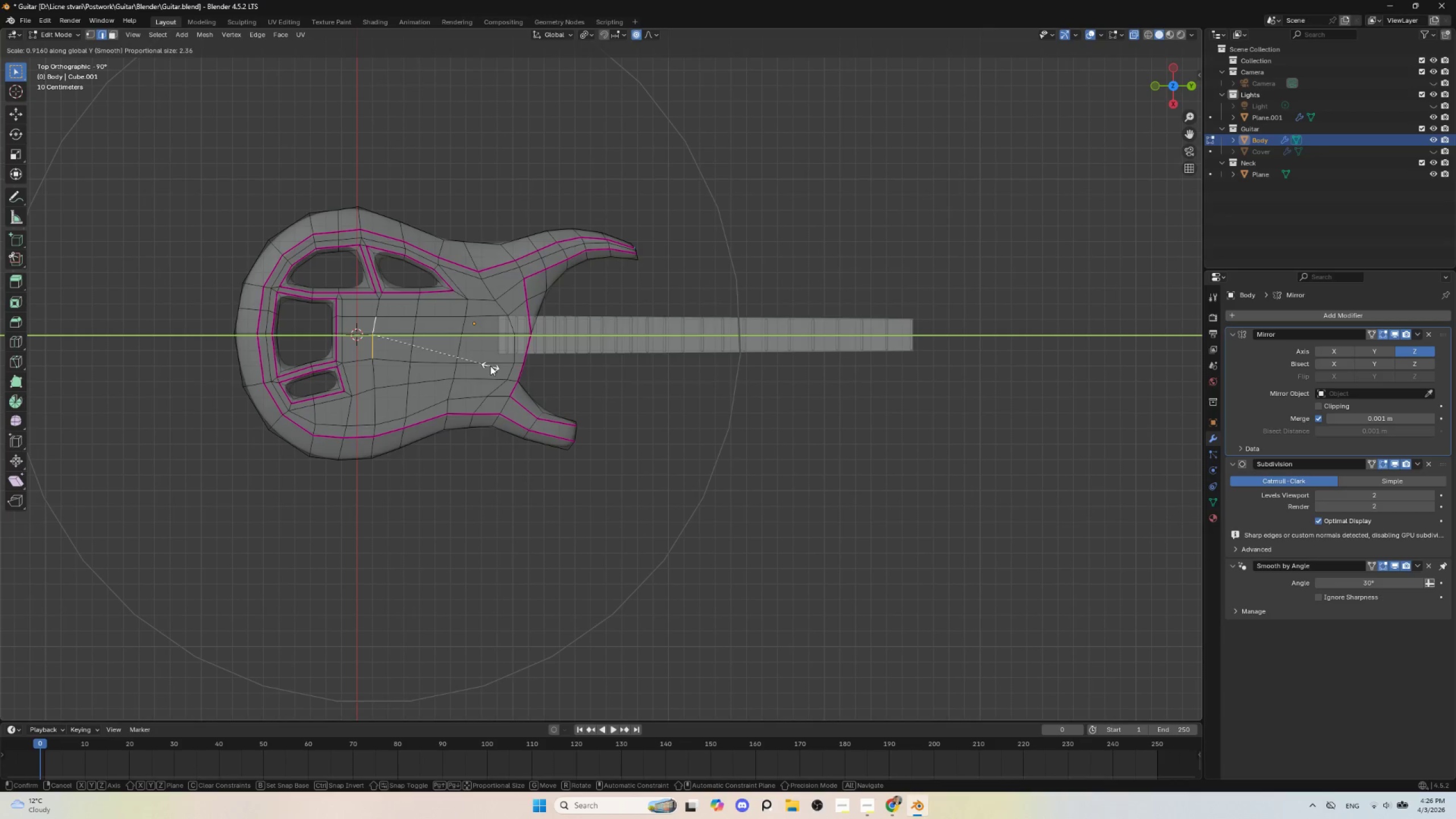 
left_click([489, 366])
 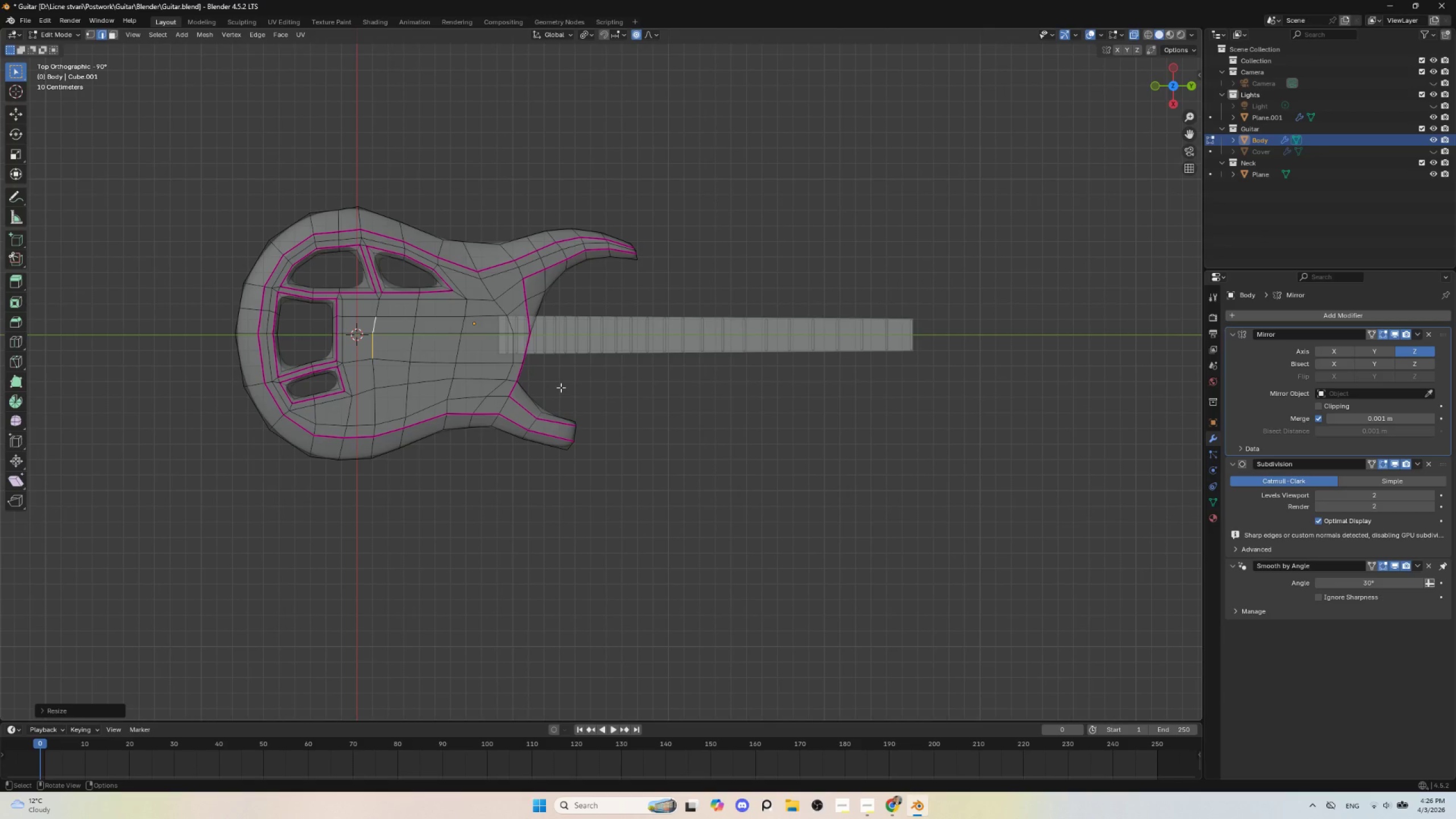 
key(Tab)
 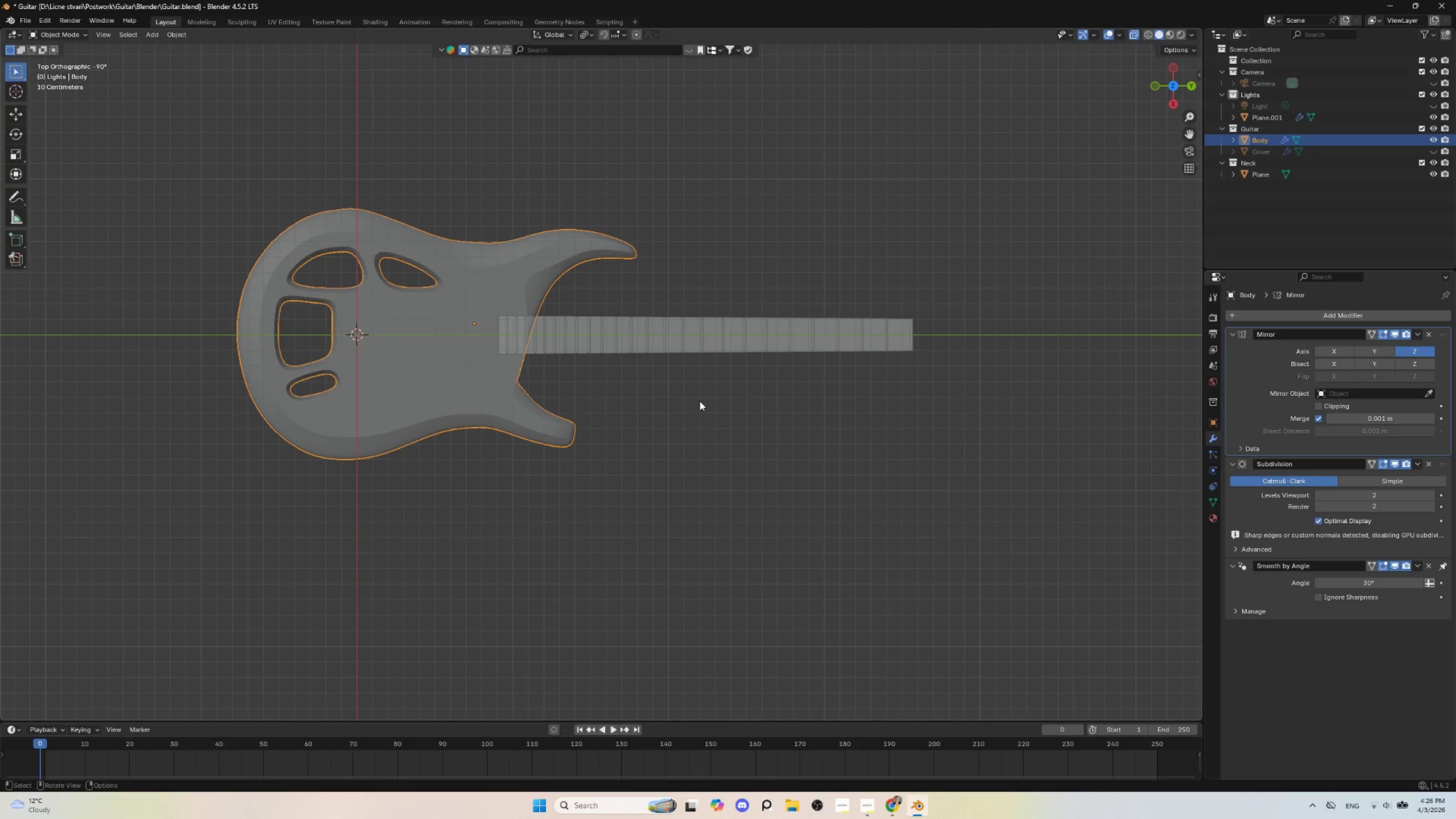 
left_click([700, 401])
 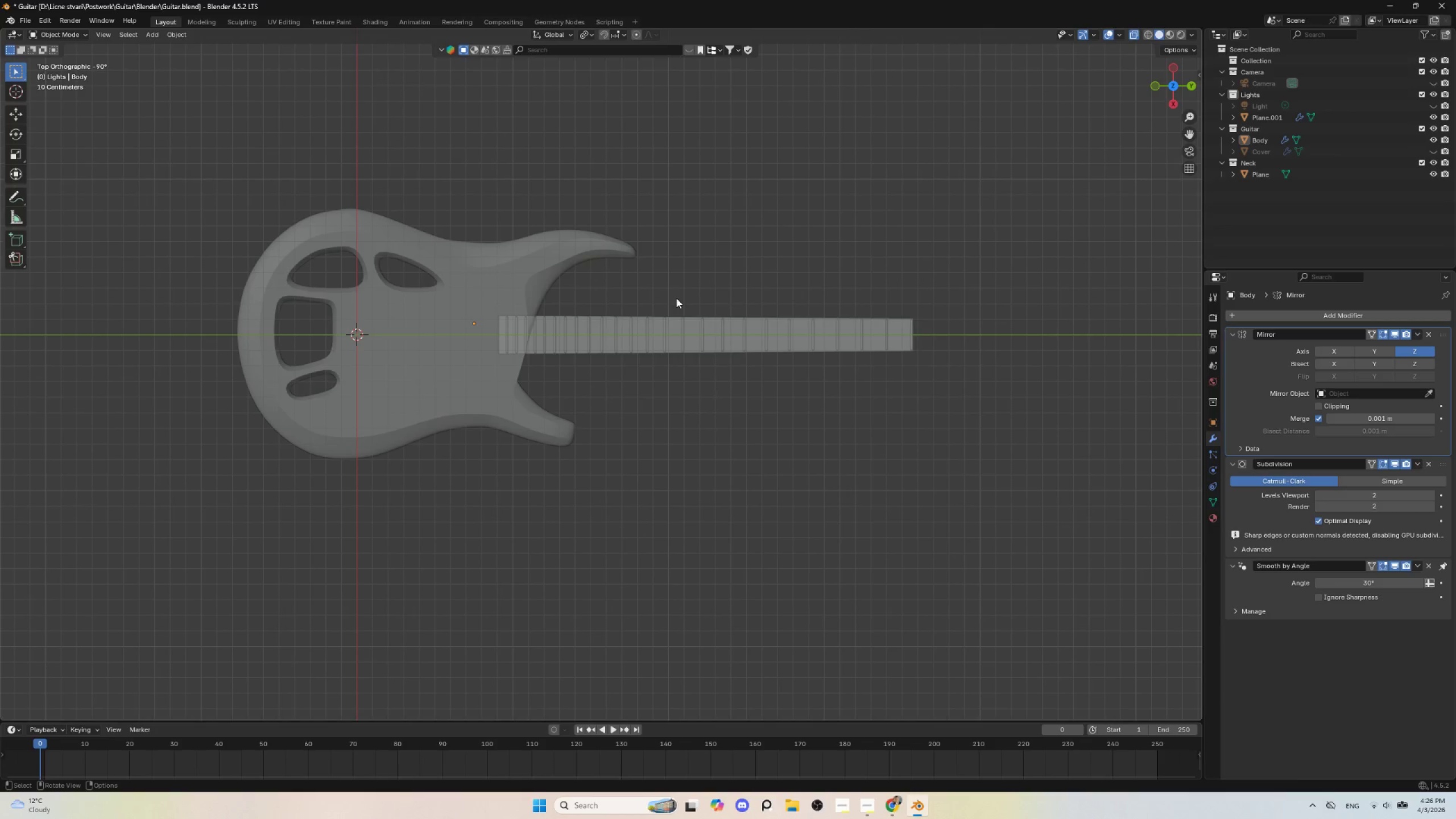 
wait(5.22)
 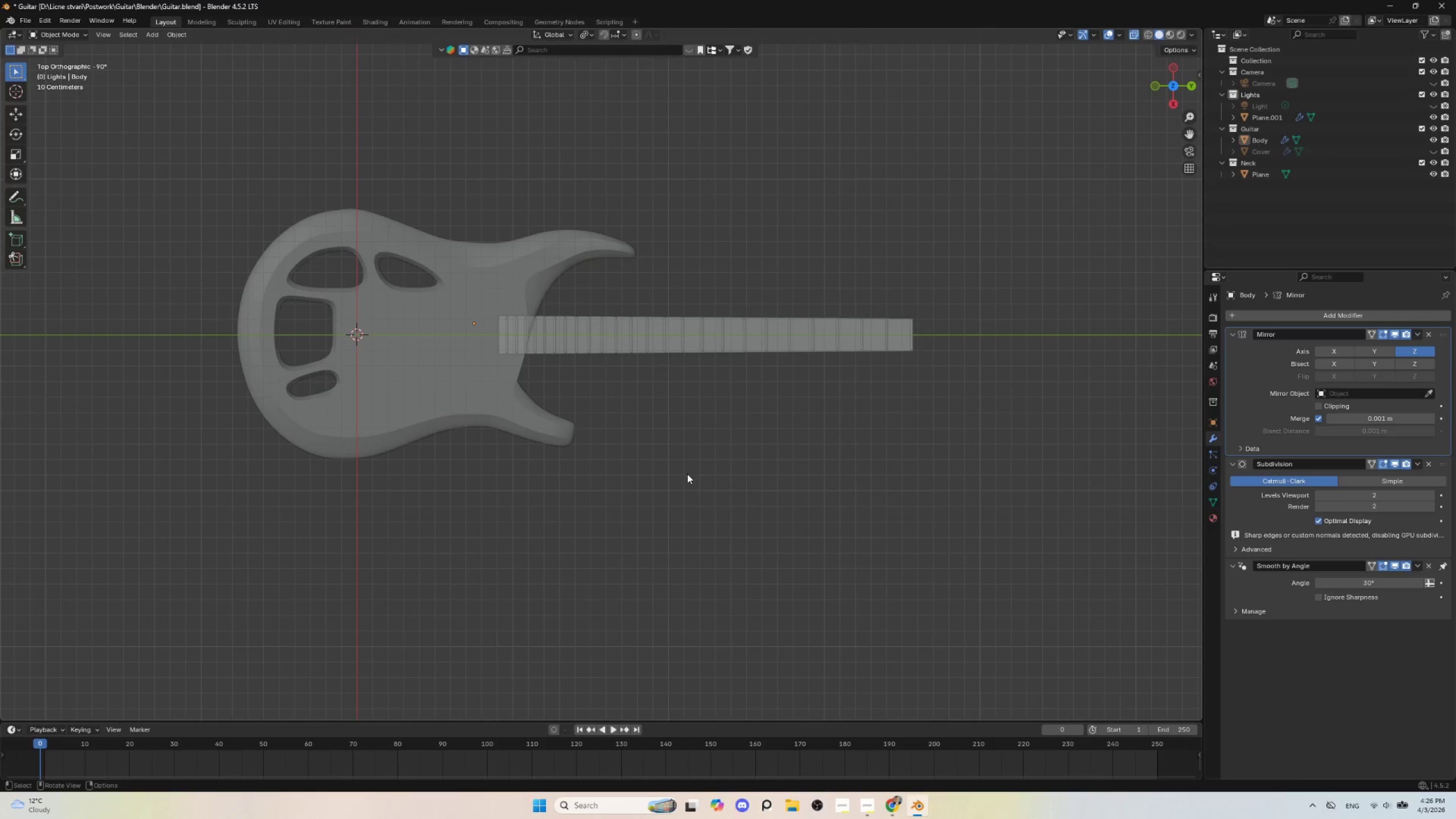 
left_click([1132, 36])
 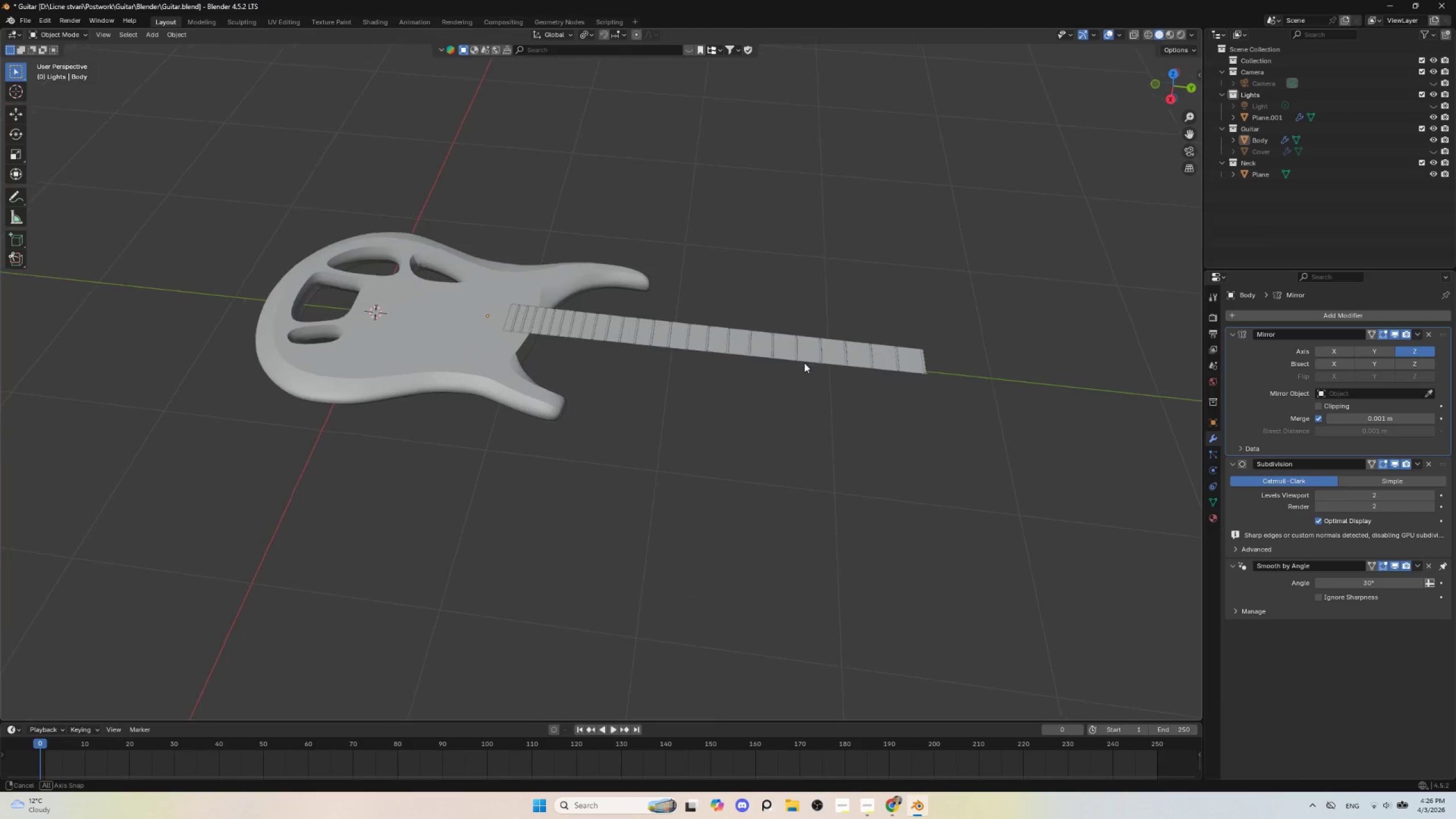 
hold_key(key=AltLeft, duration=0.36)
 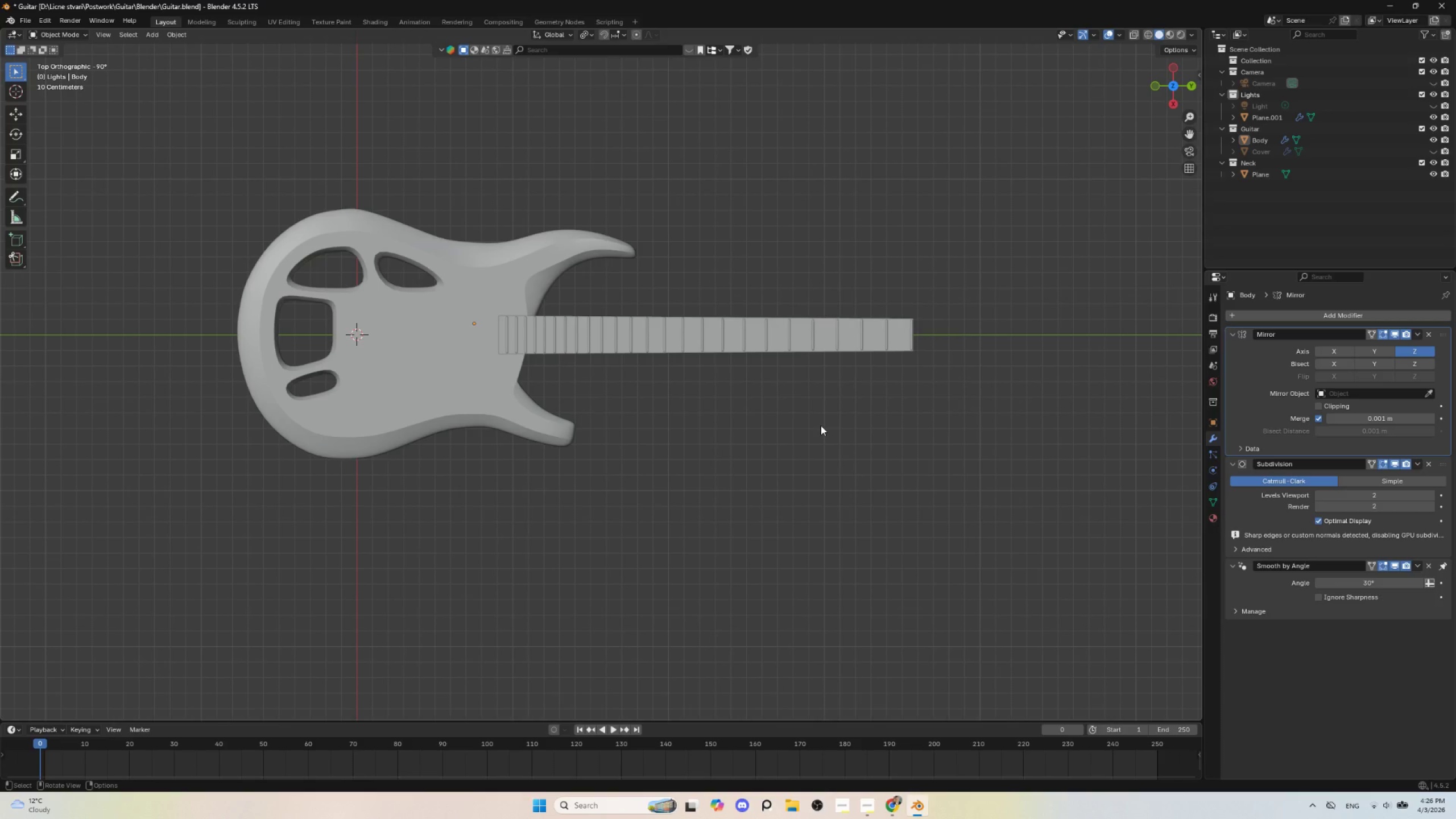 
wait(9.53)
 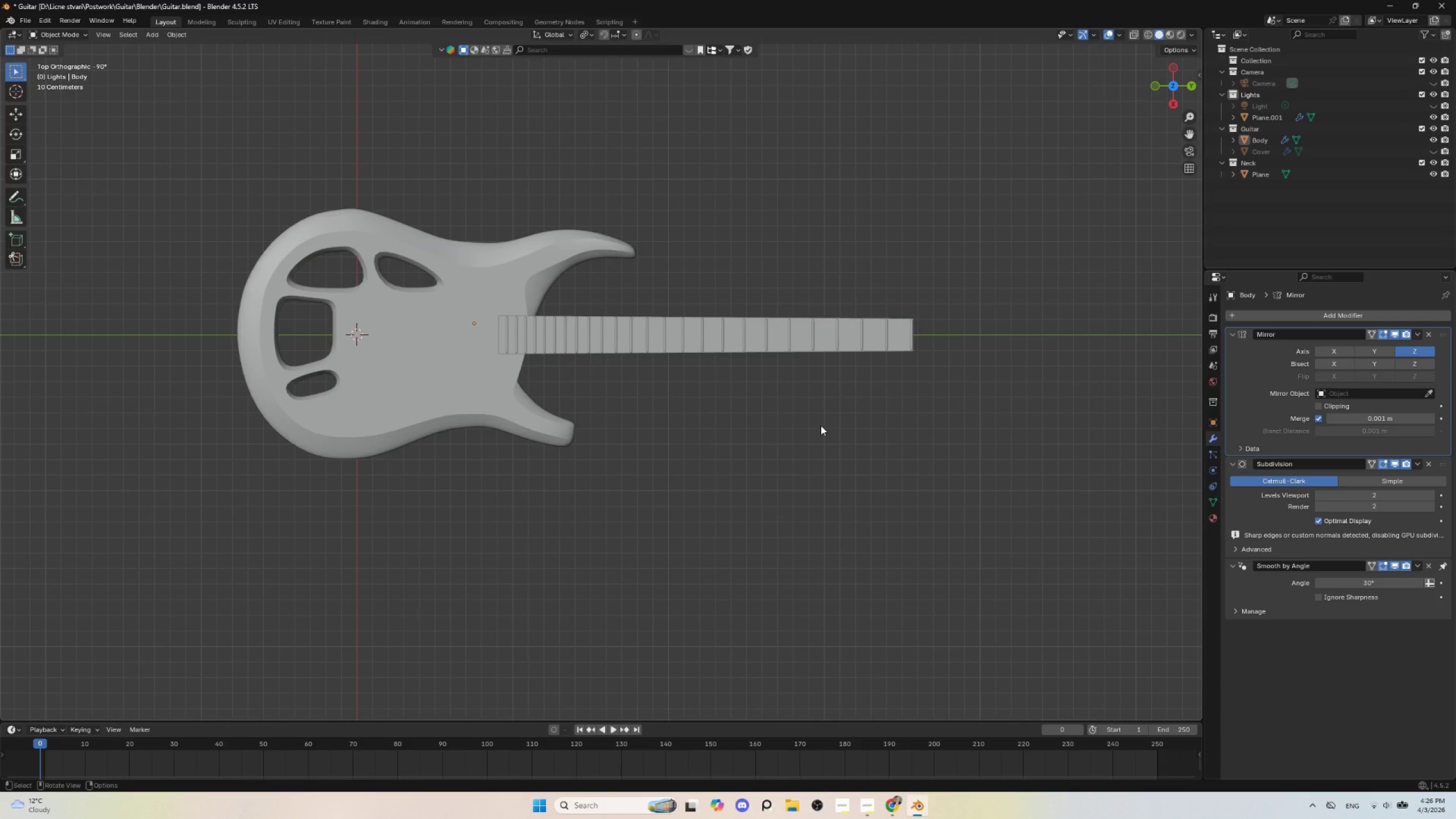 
left_click([896, 325])
 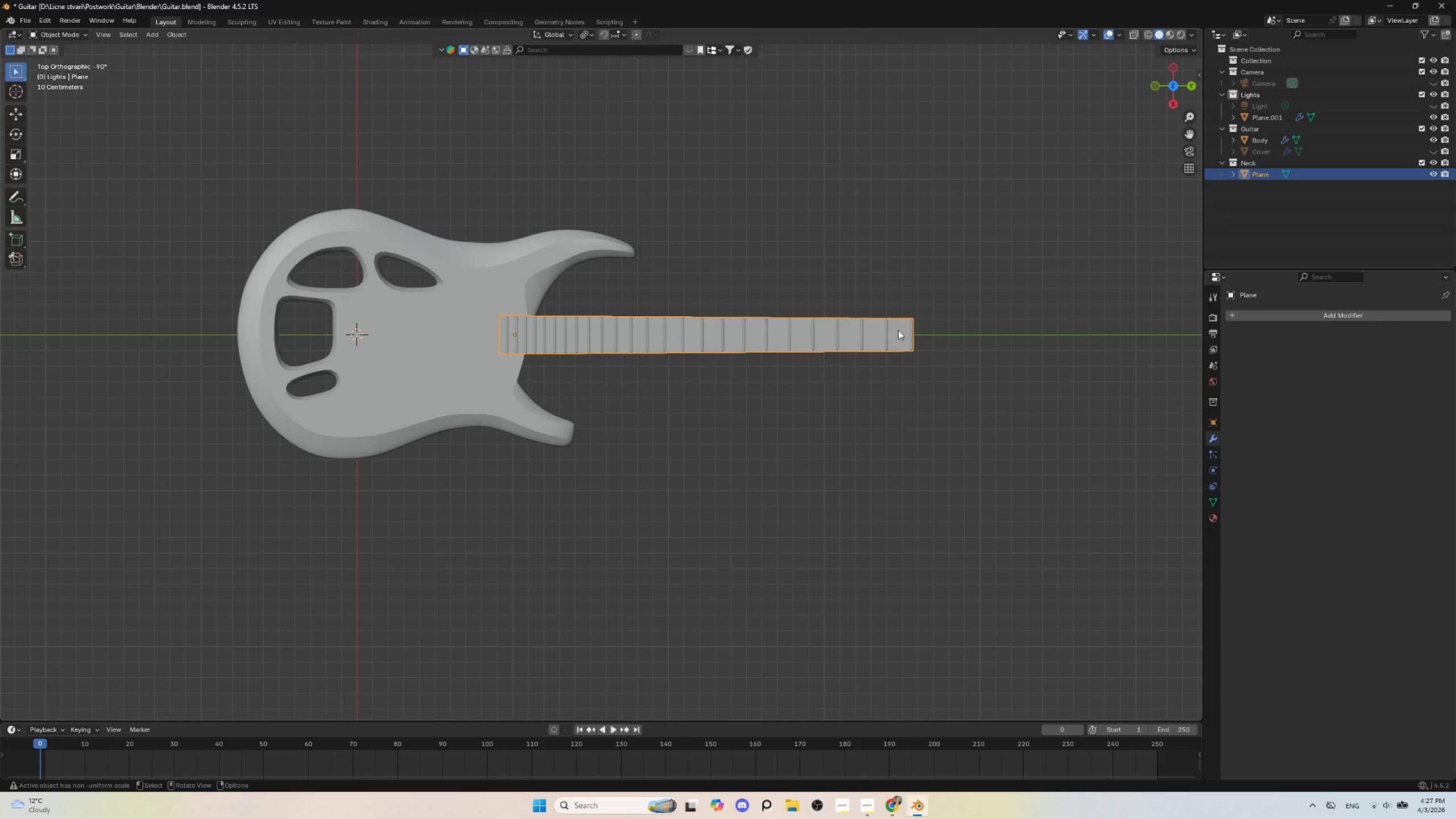 
key(Tab)
 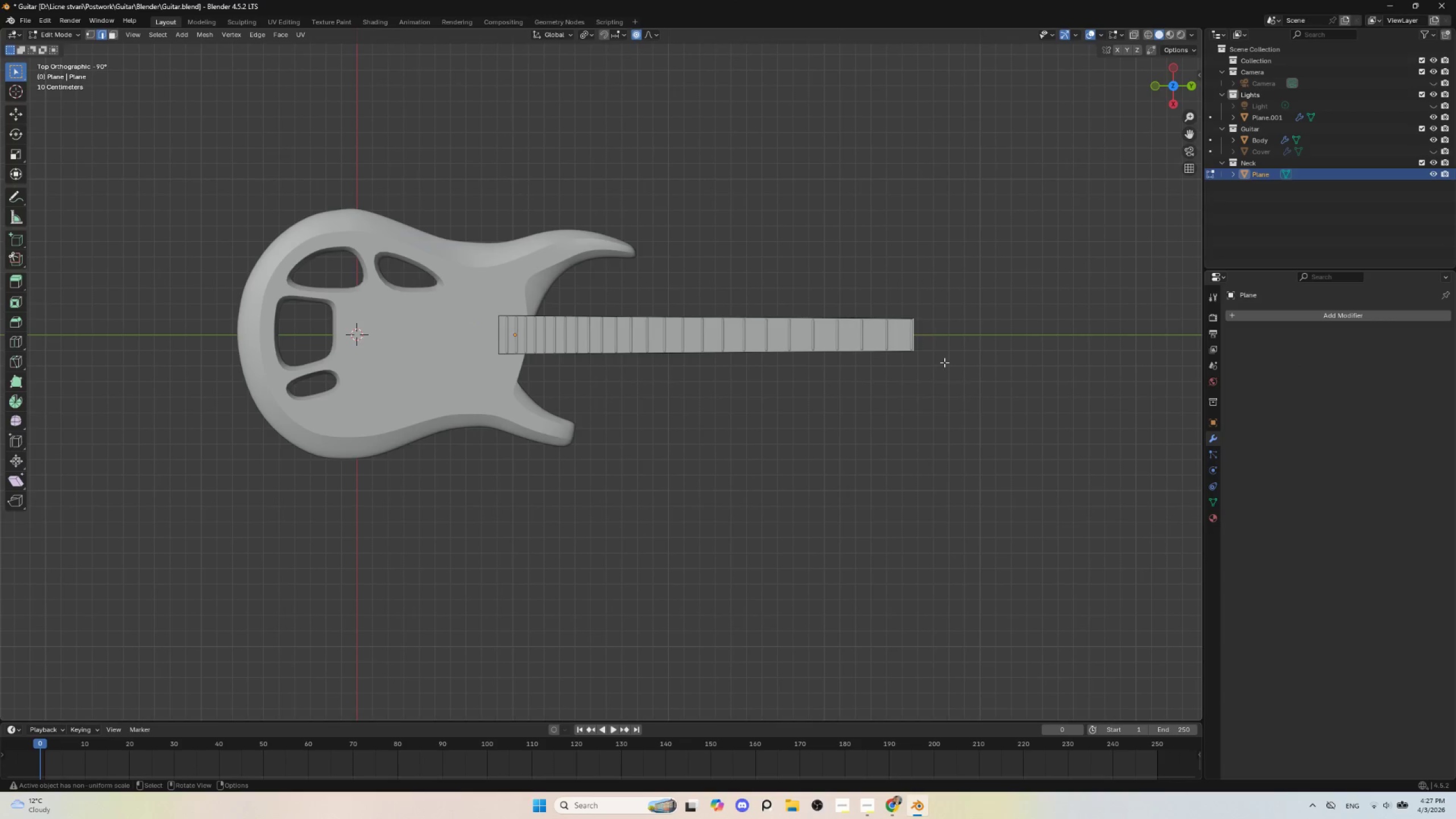 
hold_key(key=ShiftLeft, duration=0.92)
 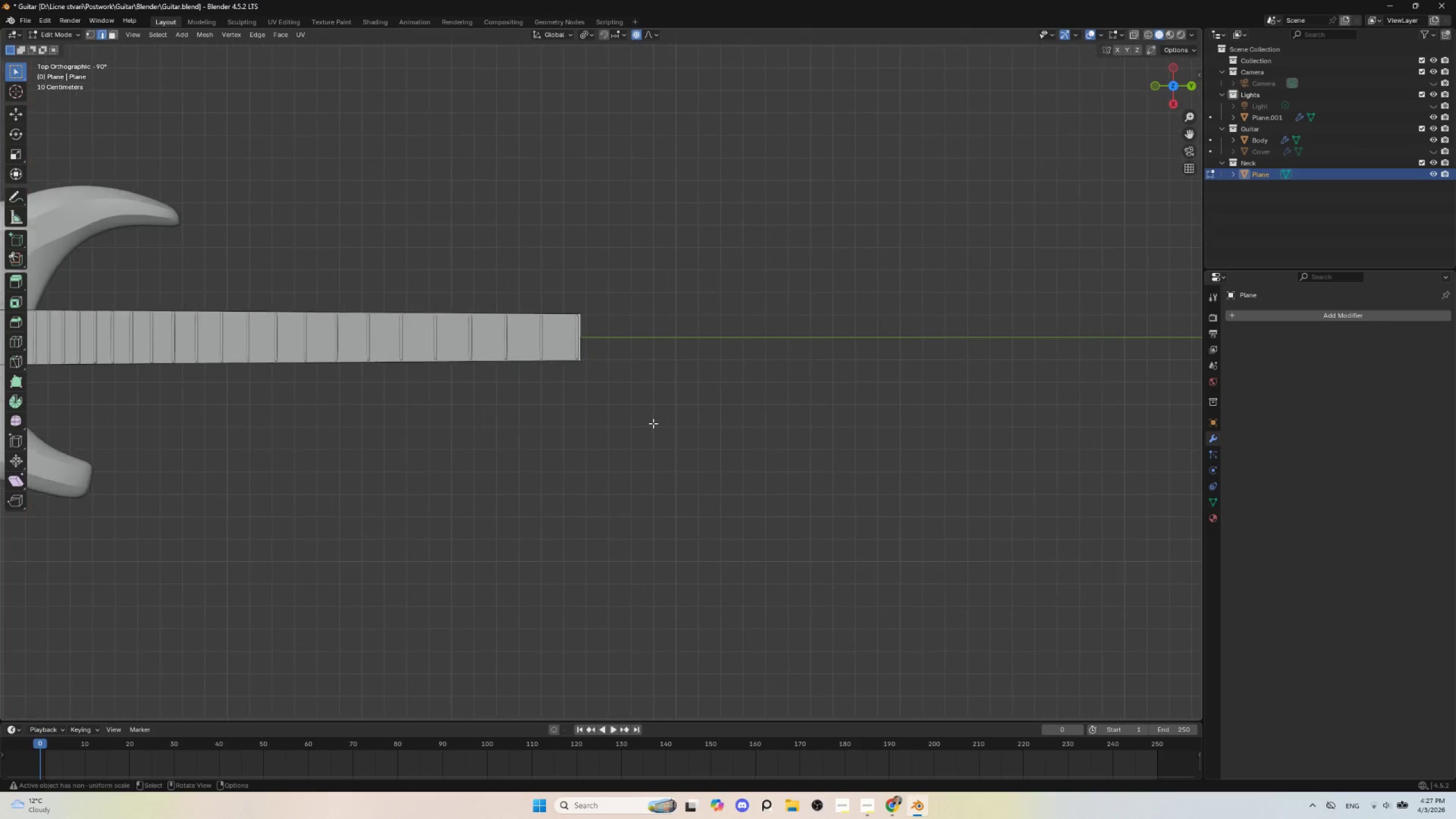 
scroll: coordinate [653, 423], scroll_direction: up, amount: 2.0
 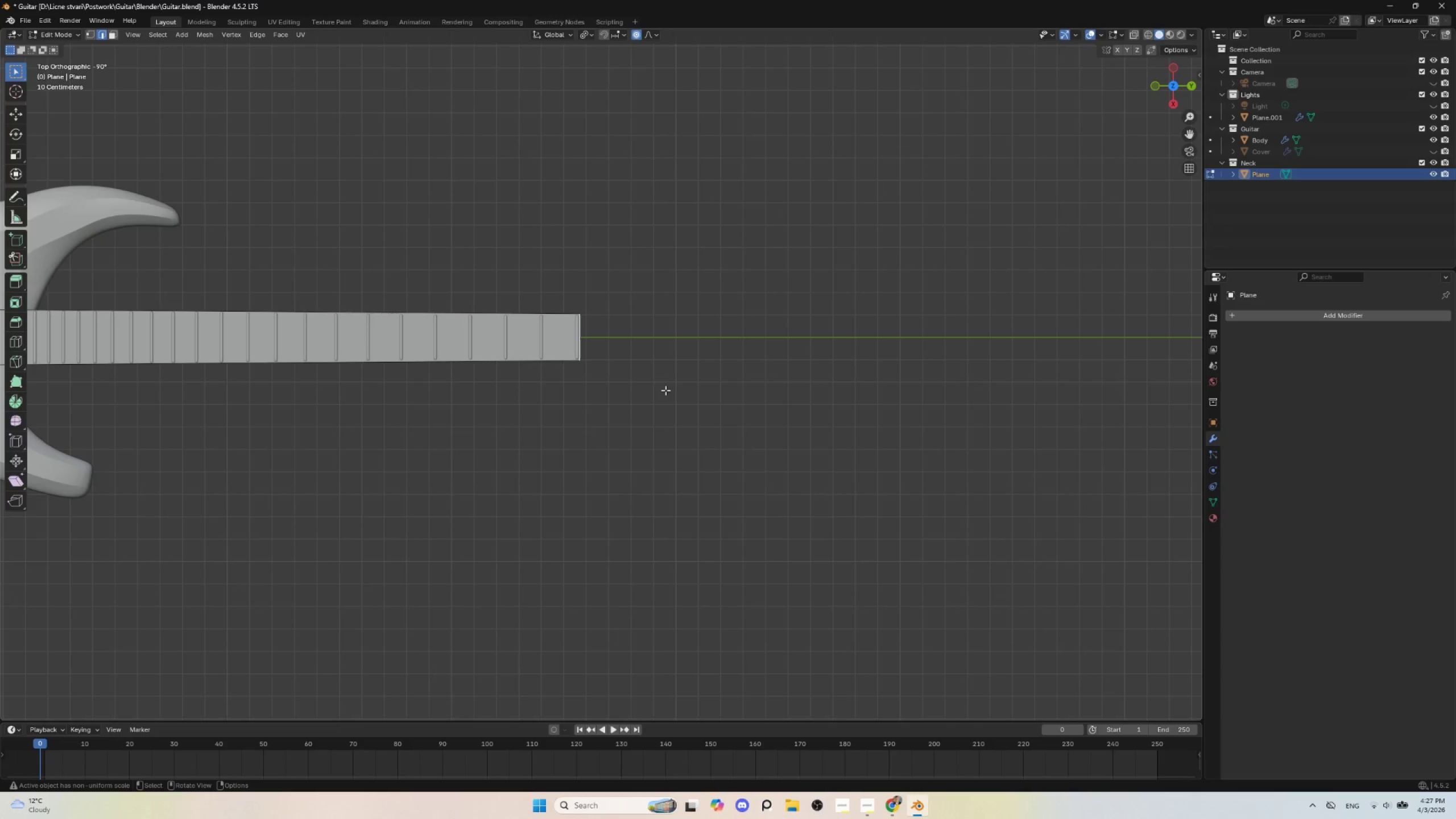 
key(E)
 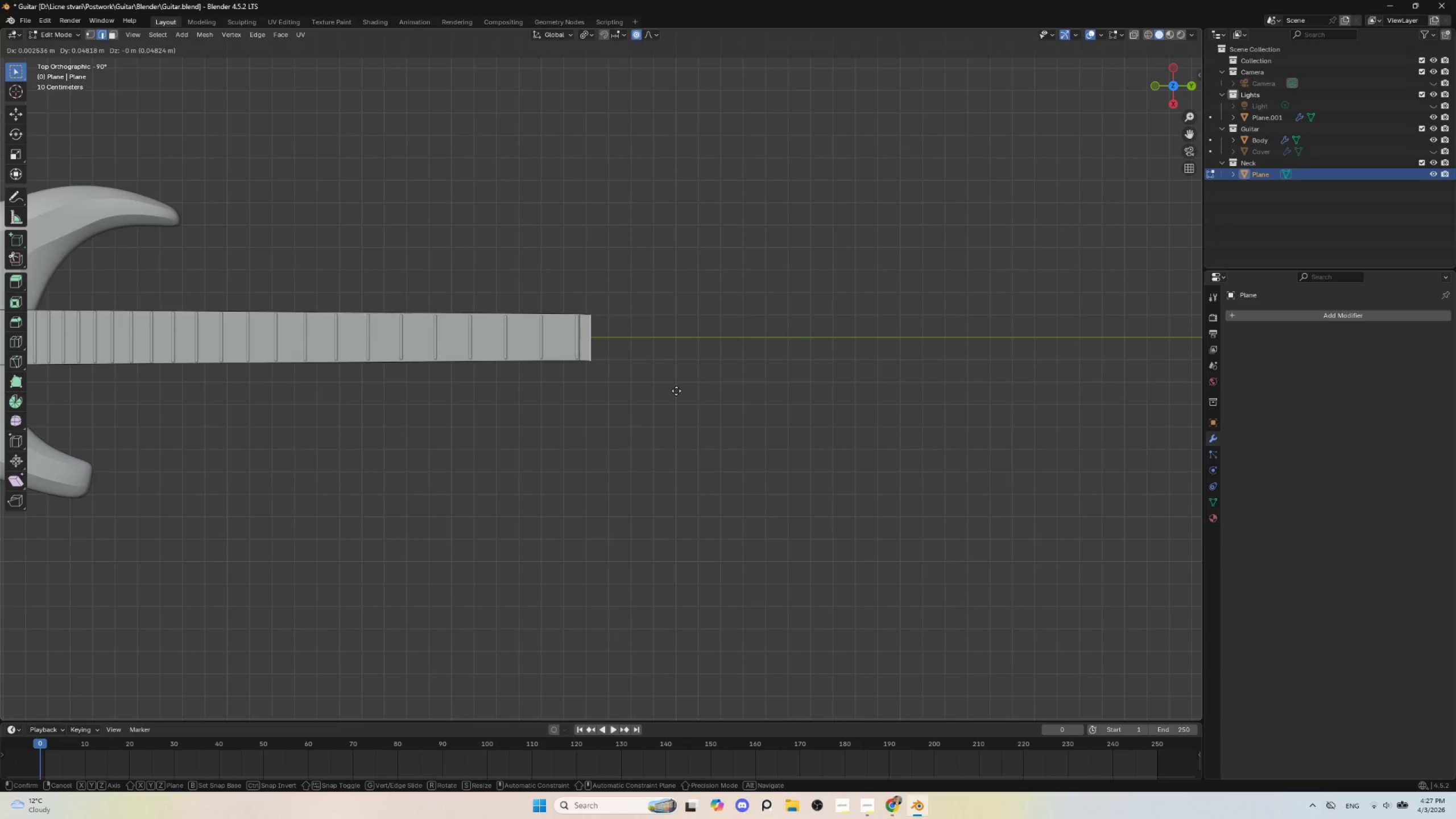 
key(Y)
 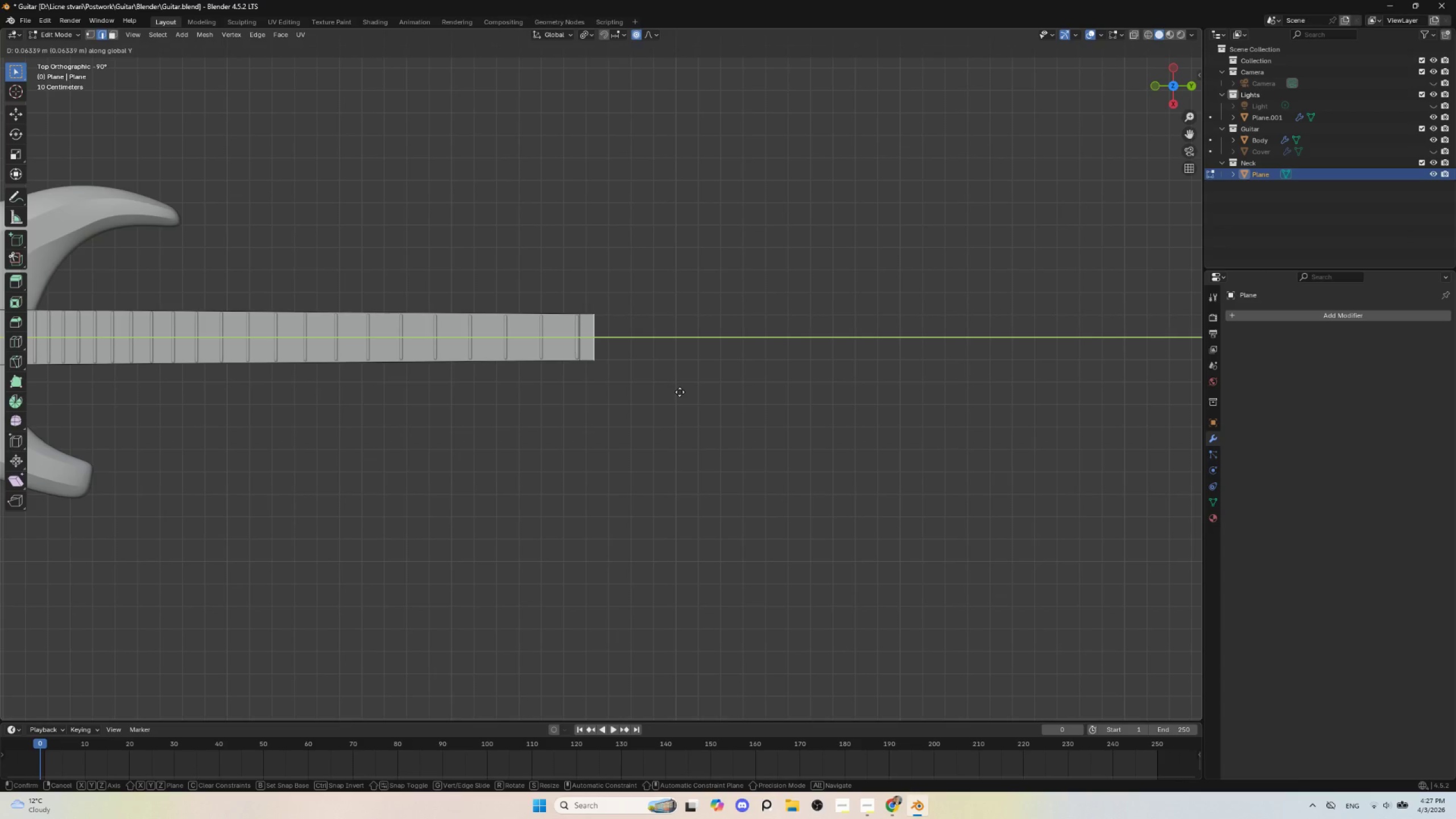 
left_click([680, 392])
 